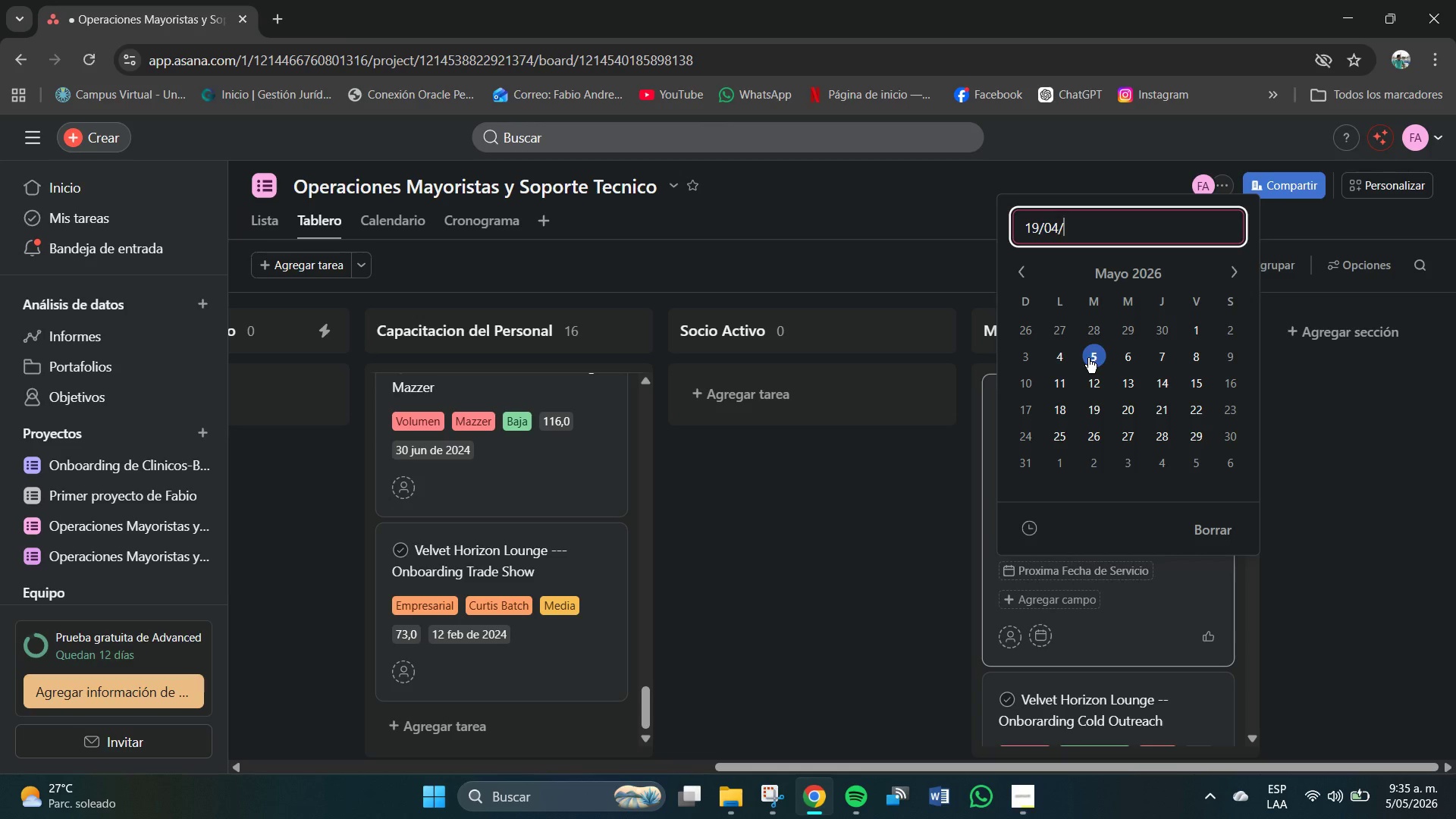 
key(Numpad2)
 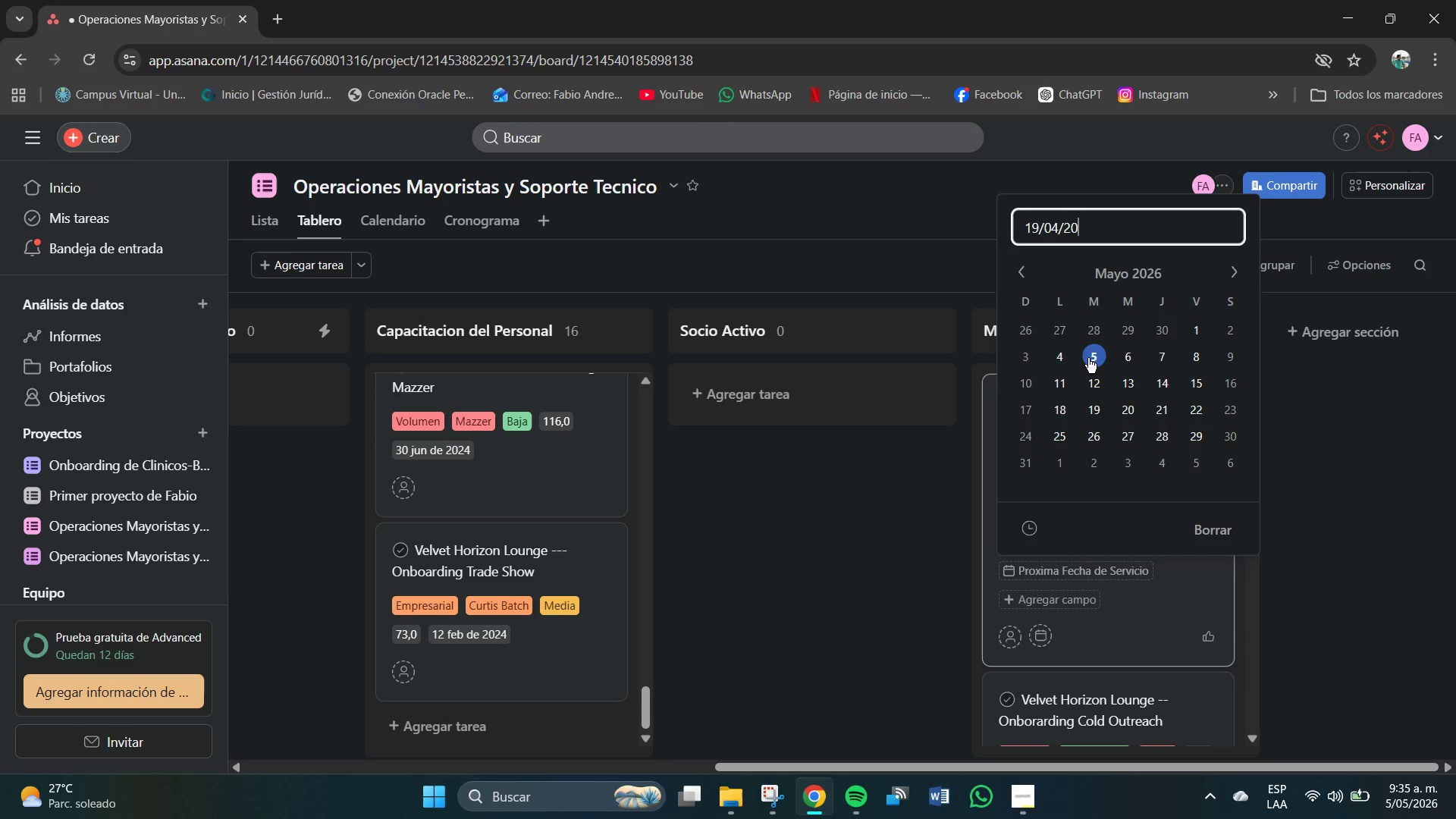 
key(Numpad0)
 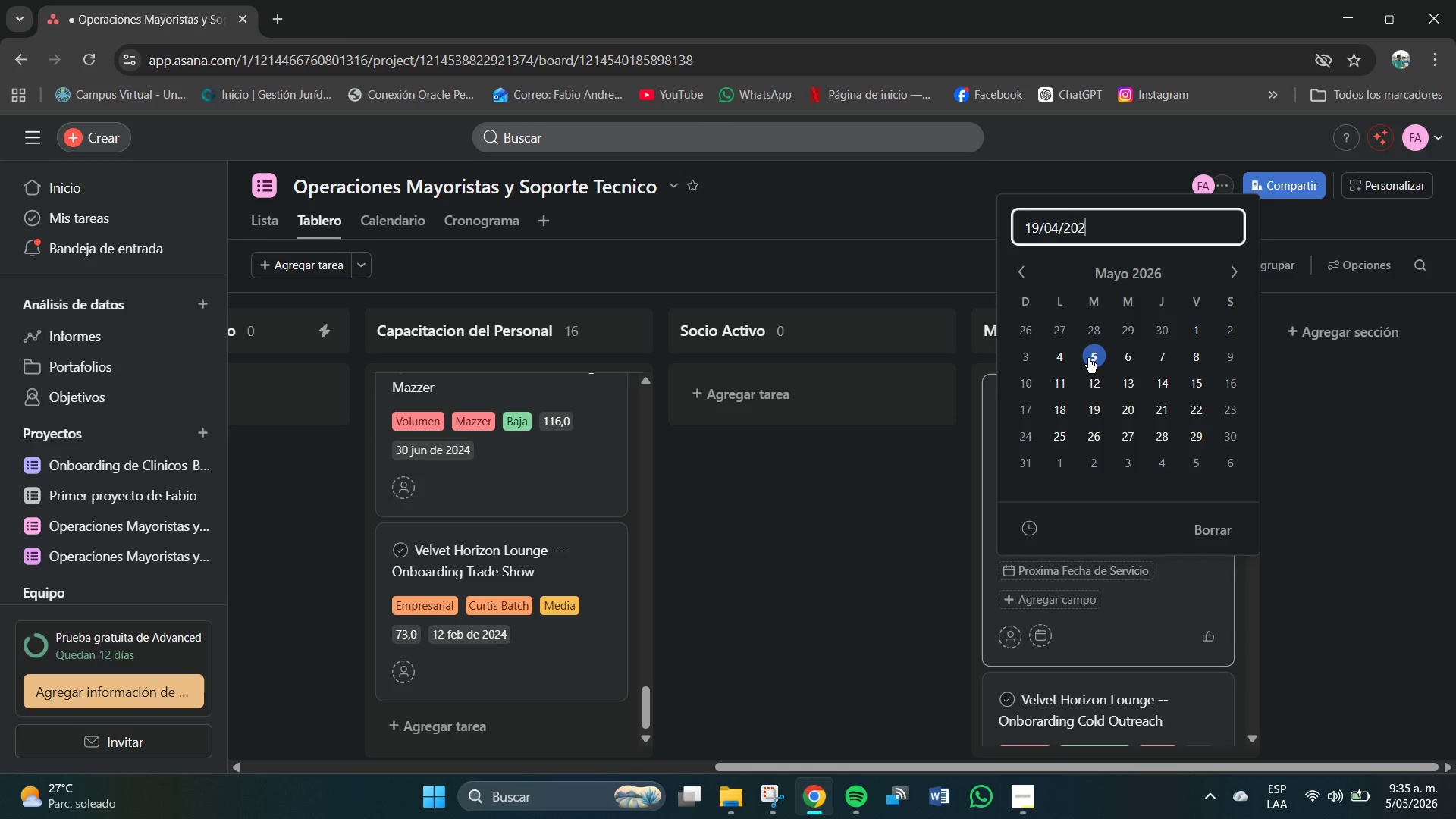 
key(Numpad2)
 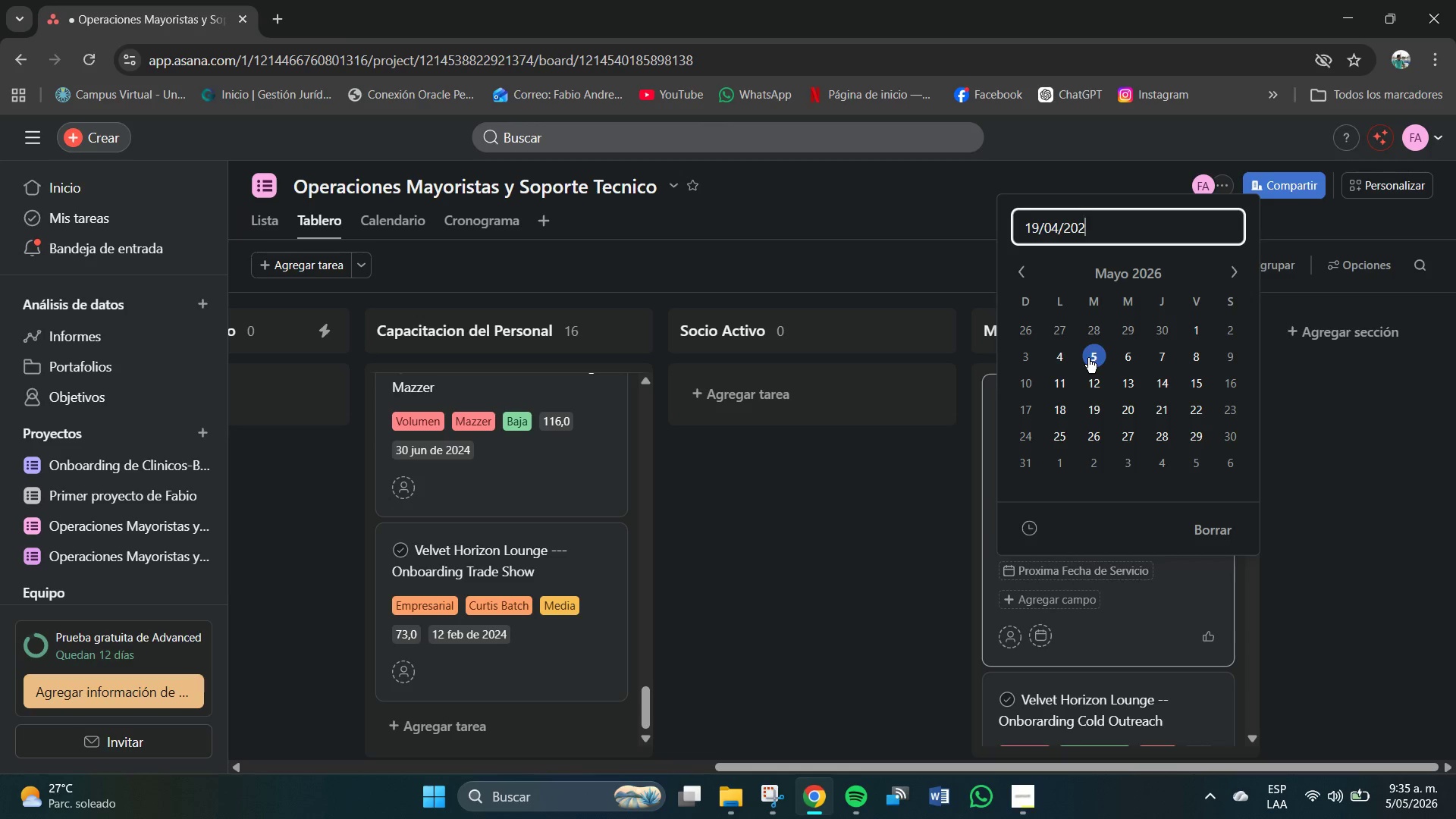 
key(Numpad4)
 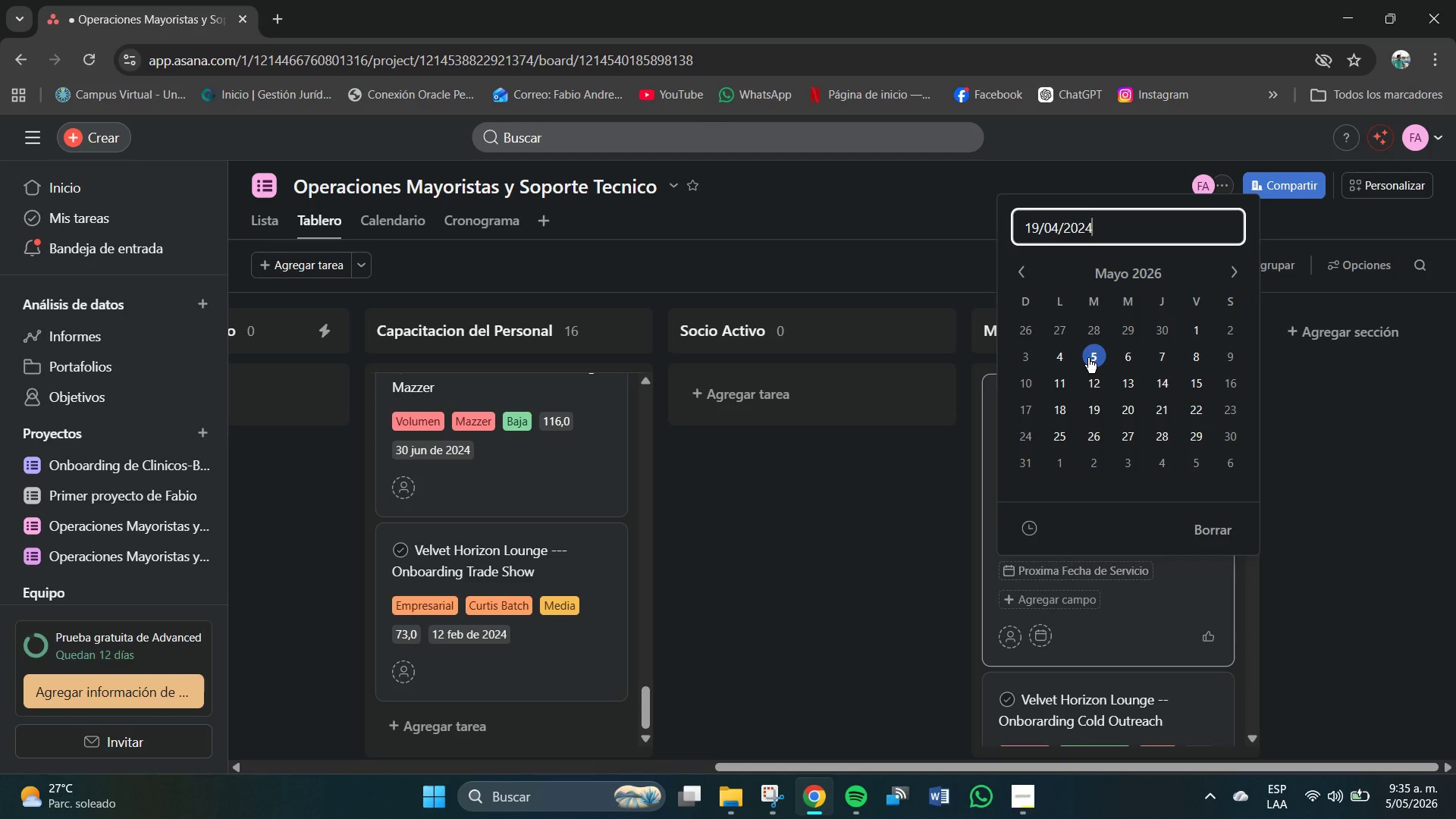 
key(NumpadEnter)
 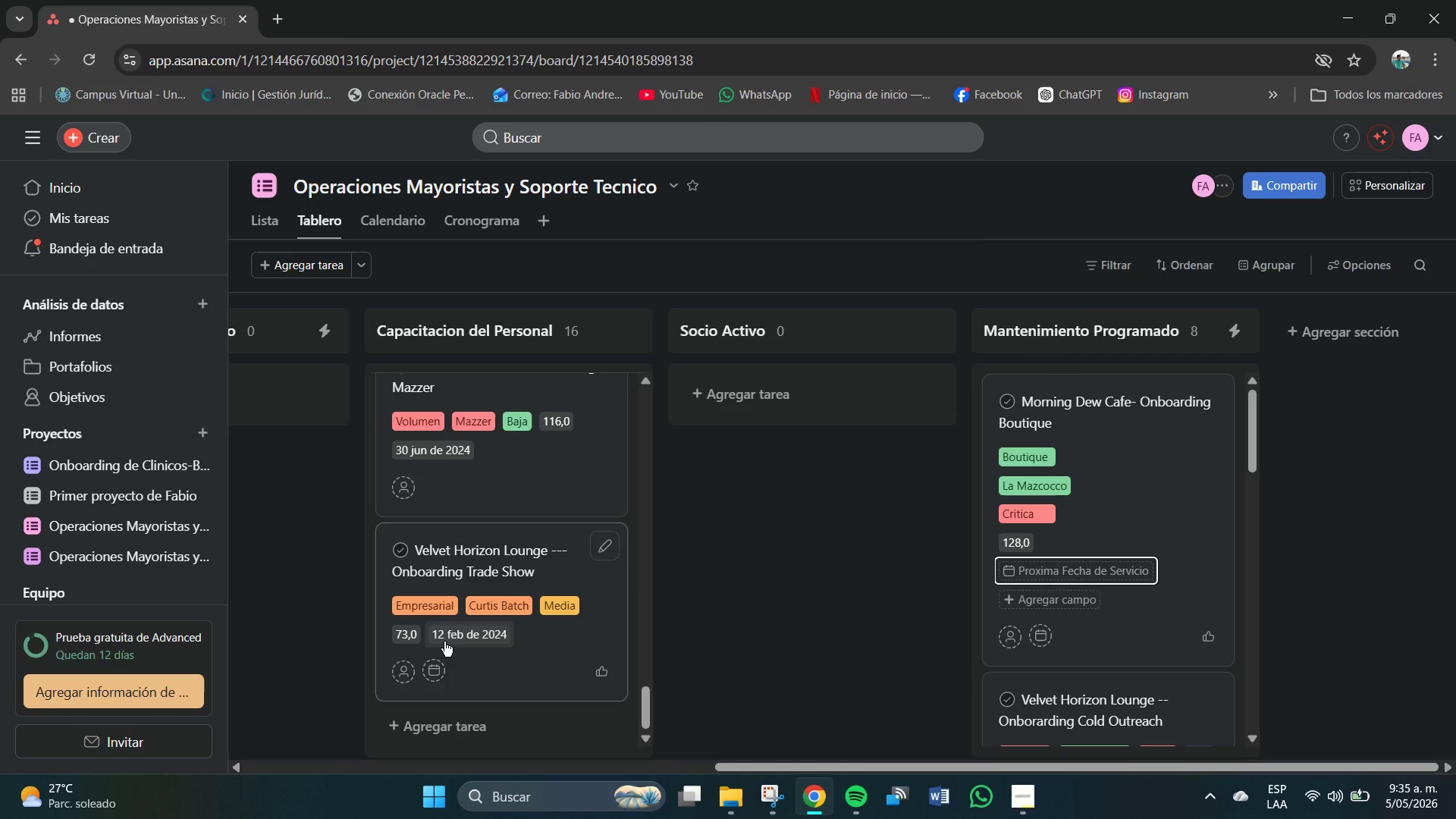 
scroll: coordinate [1094, 481], scroll_direction: up, amount: 3.0
 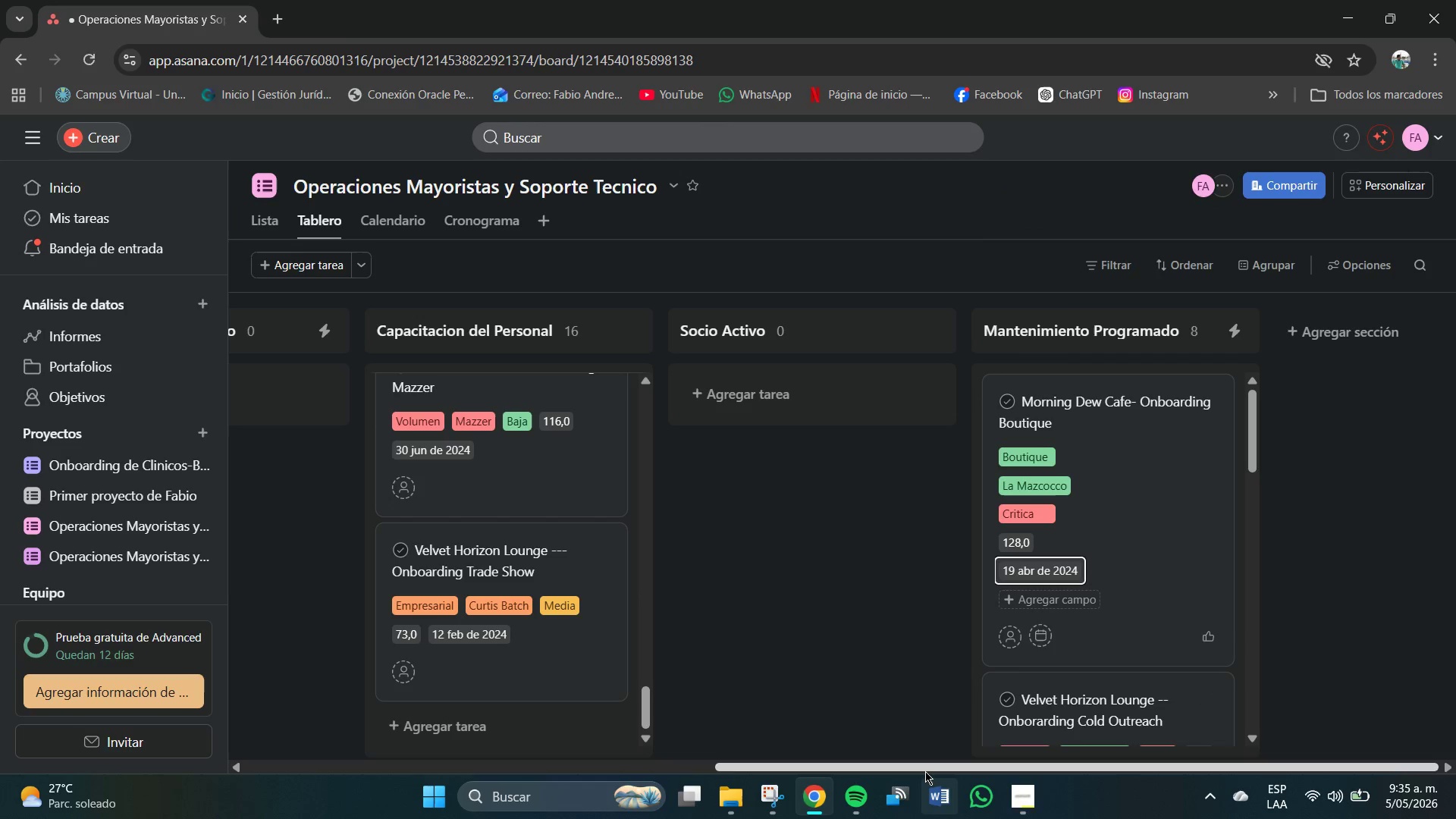 
left_click_drag(start_coordinate=[925, 769], to_coordinate=[736, 769])
 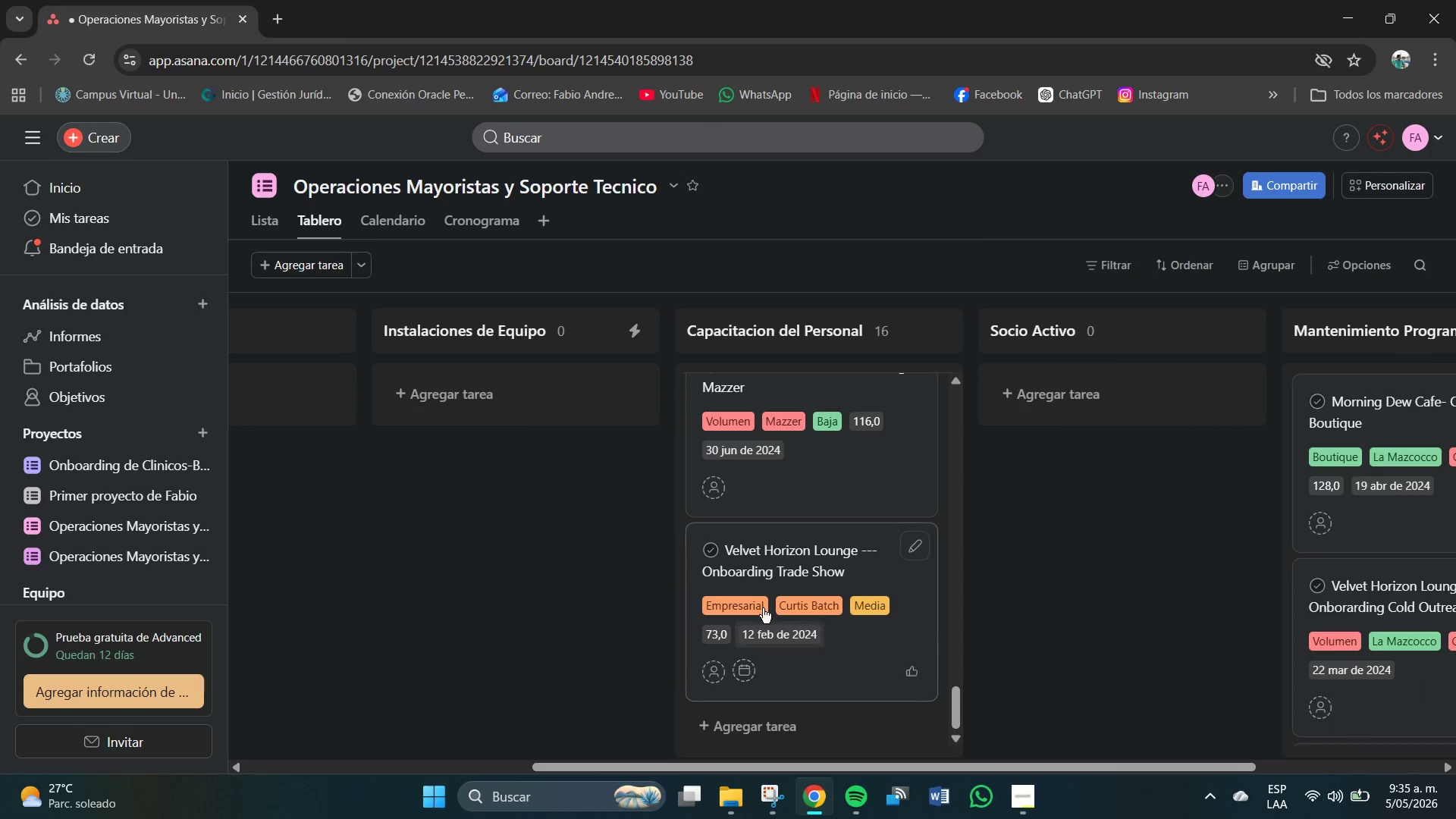 
scroll: coordinate [794, 720], scroll_direction: down, amount: 6.0
 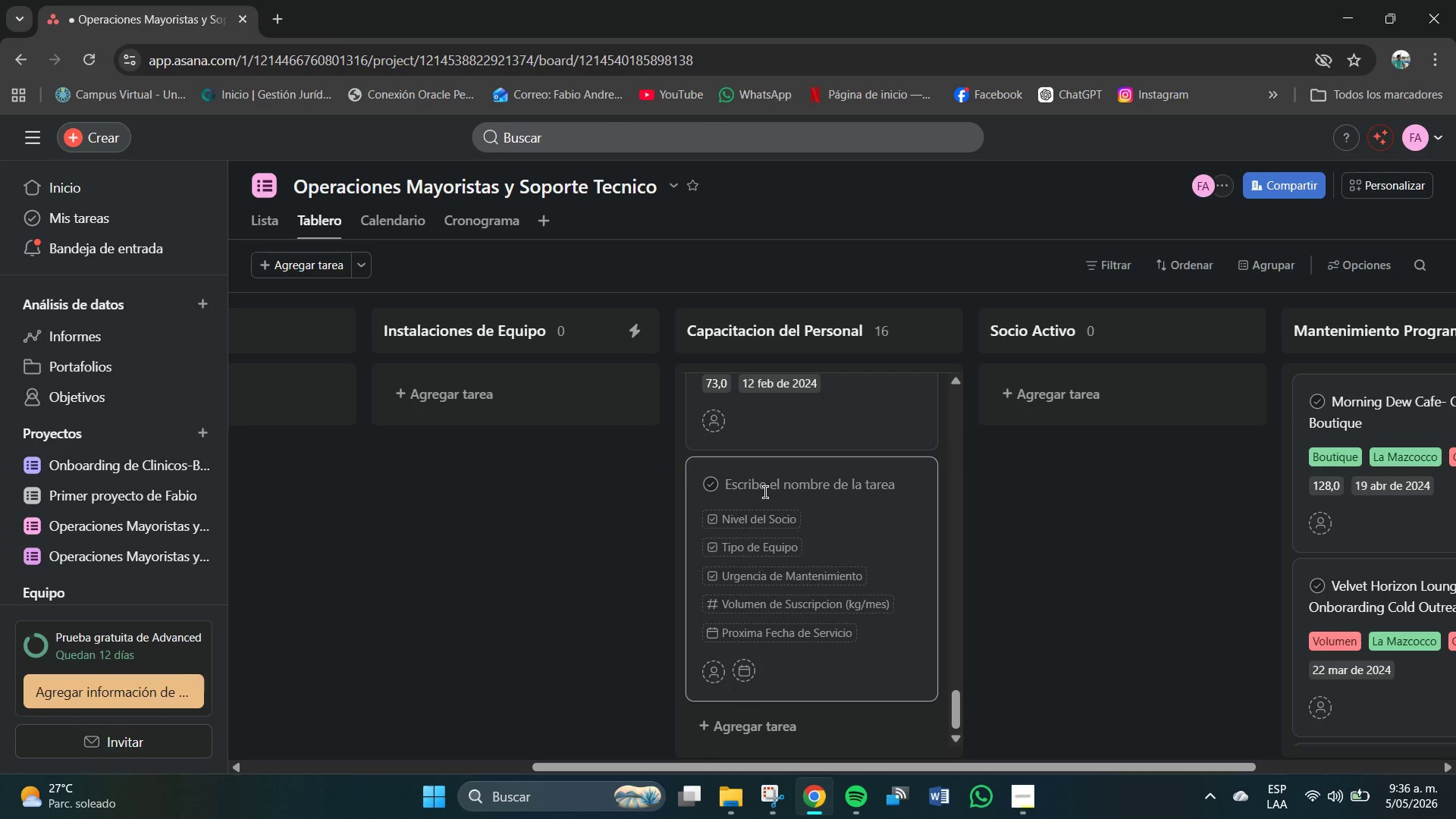 
left_click([764, 493])
 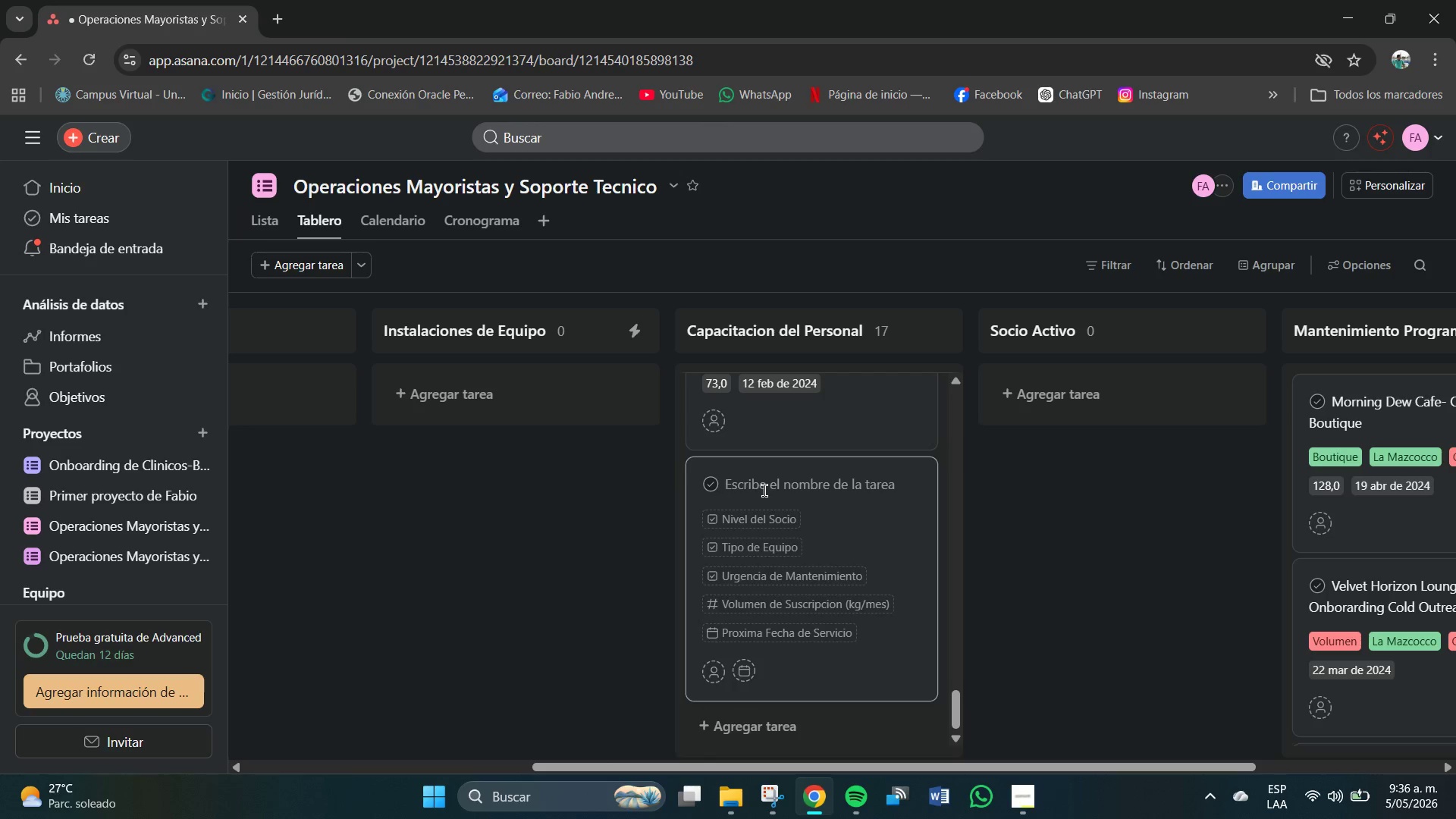 
left_click([762, 482])
 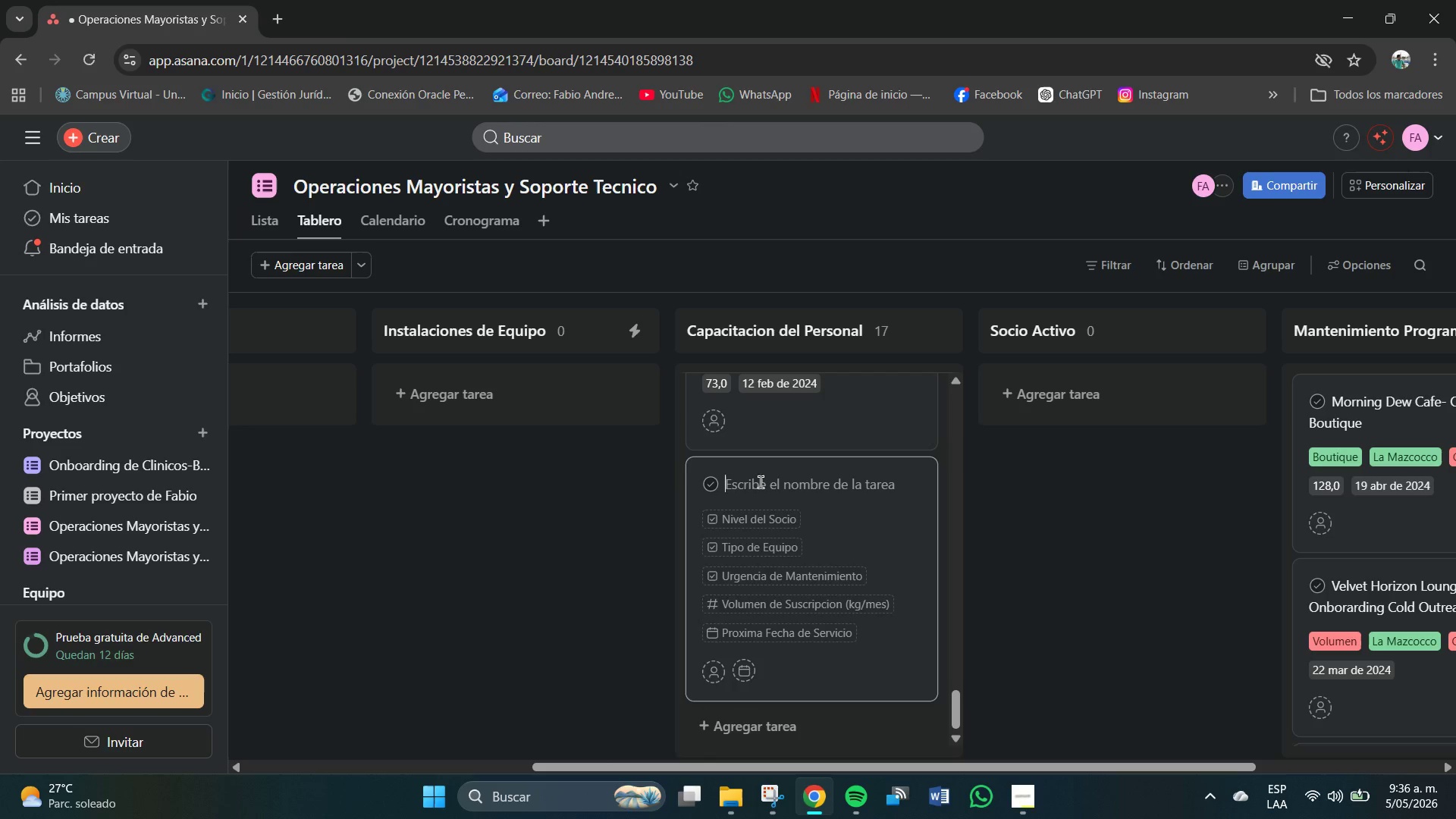 
type(Hanr)
key(Backspace)
key(Backspace)
type(rbno)
key(Backspace)
key(Backspace)
type(ror)
 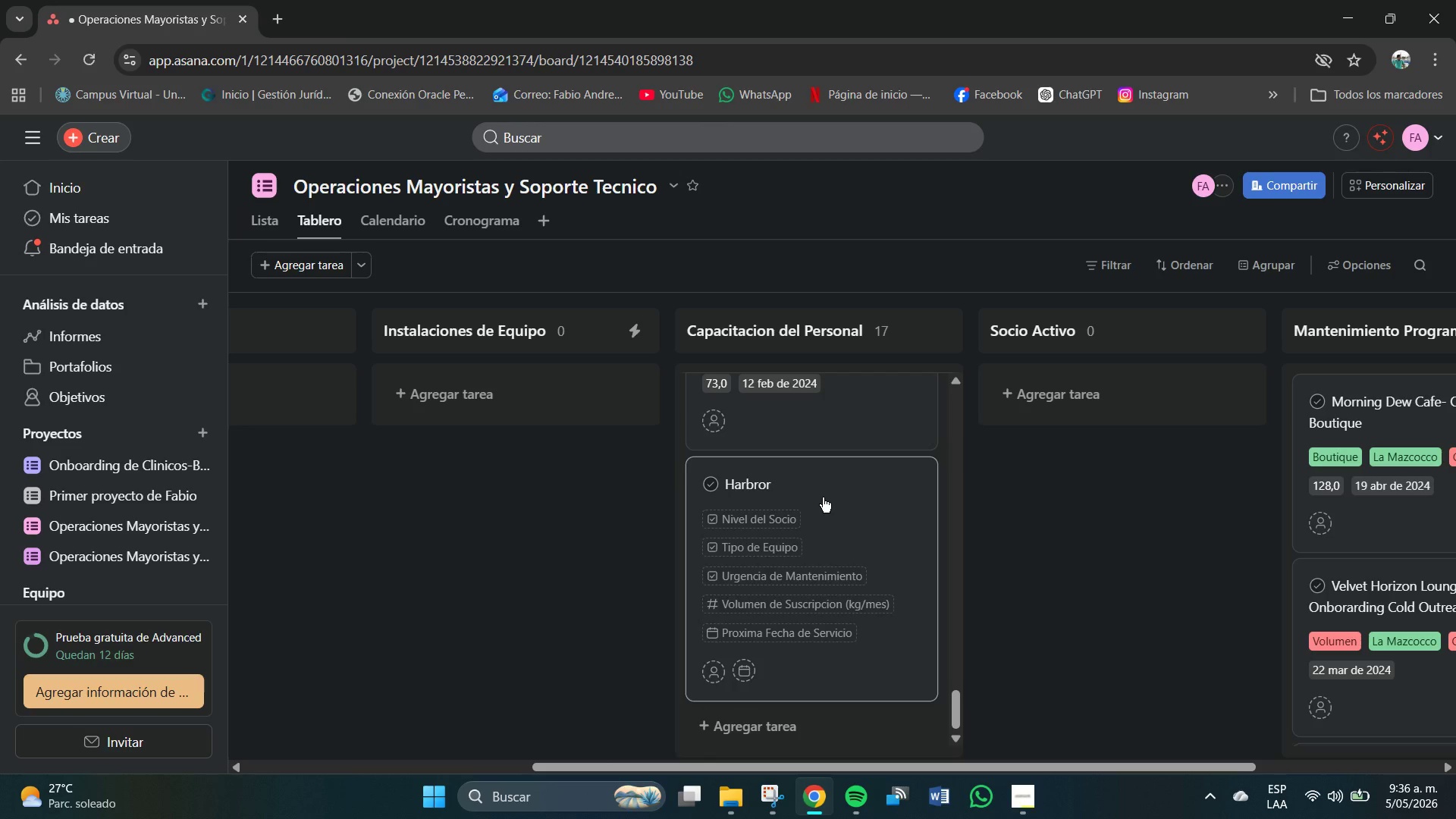 
key(Backspace)
key(Backspace)
key(Backspace)
type(or Side Roasts -- Onbora)
key(Backspace)
key(Backspace)
type(arding bo)
key(Backspace)
key(Backspace)
type(Boutique)
 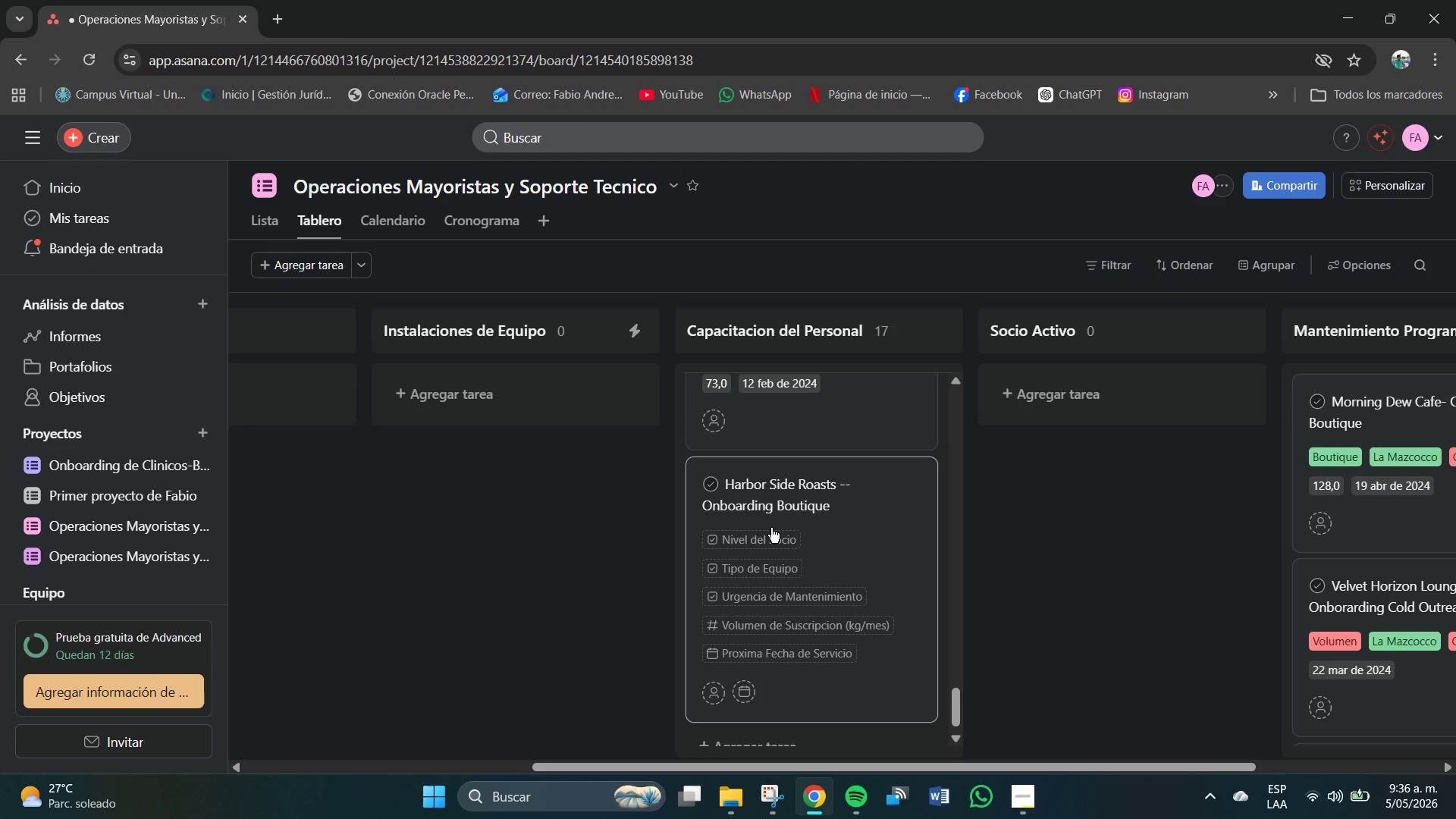 
left_click([771, 528])
 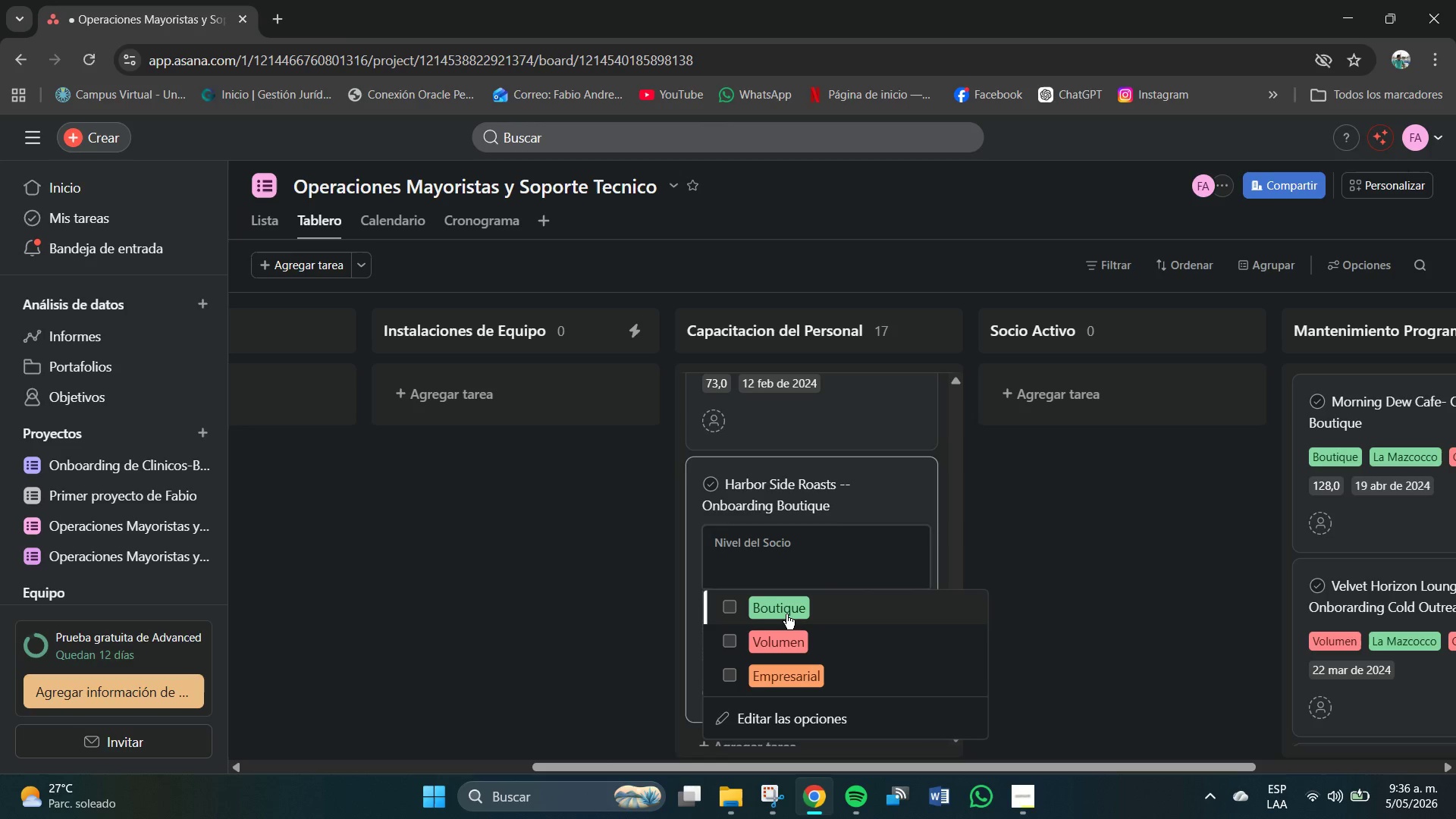 
left_click([783, 614])
 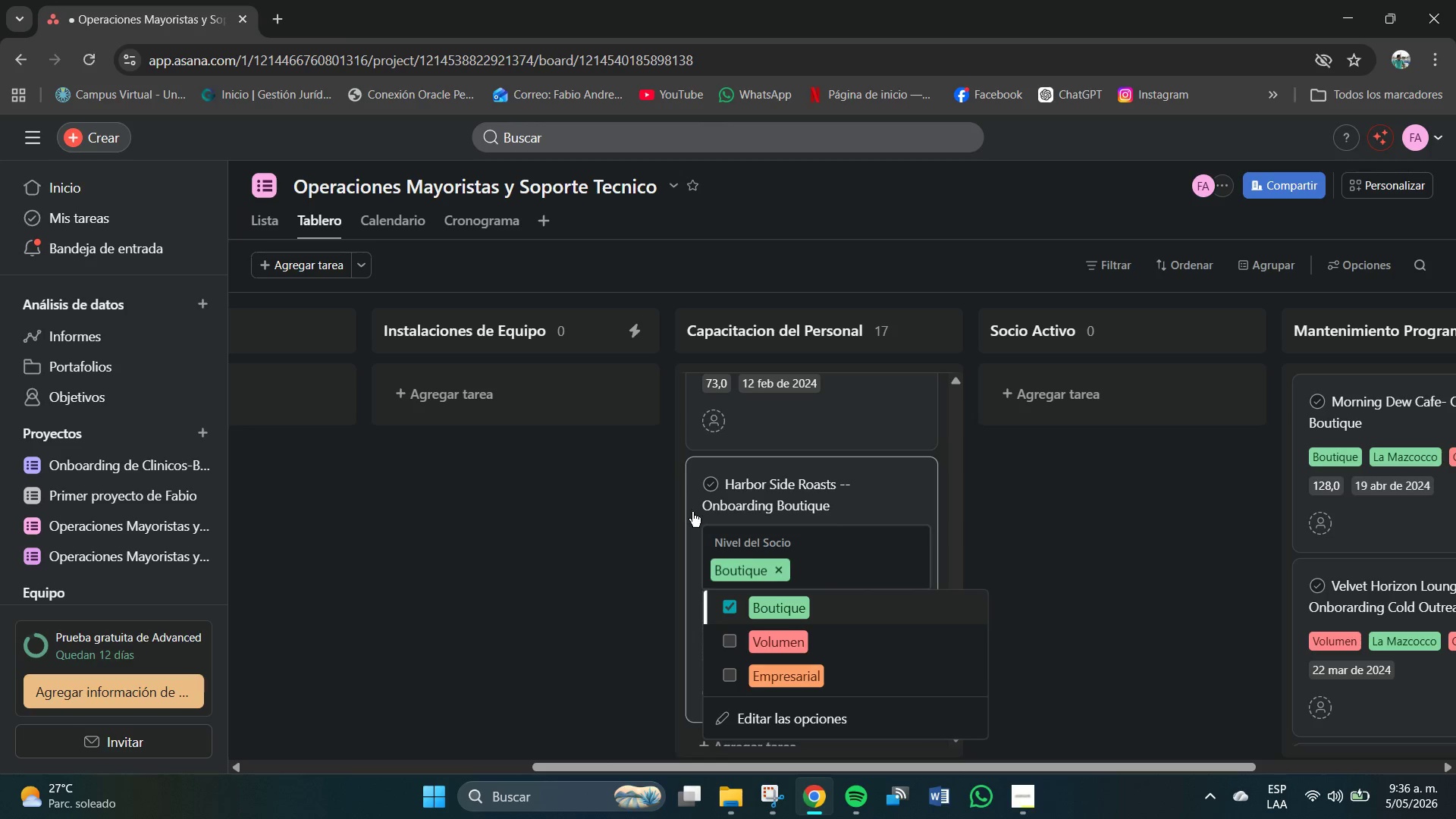 
left_click([692, 524])
 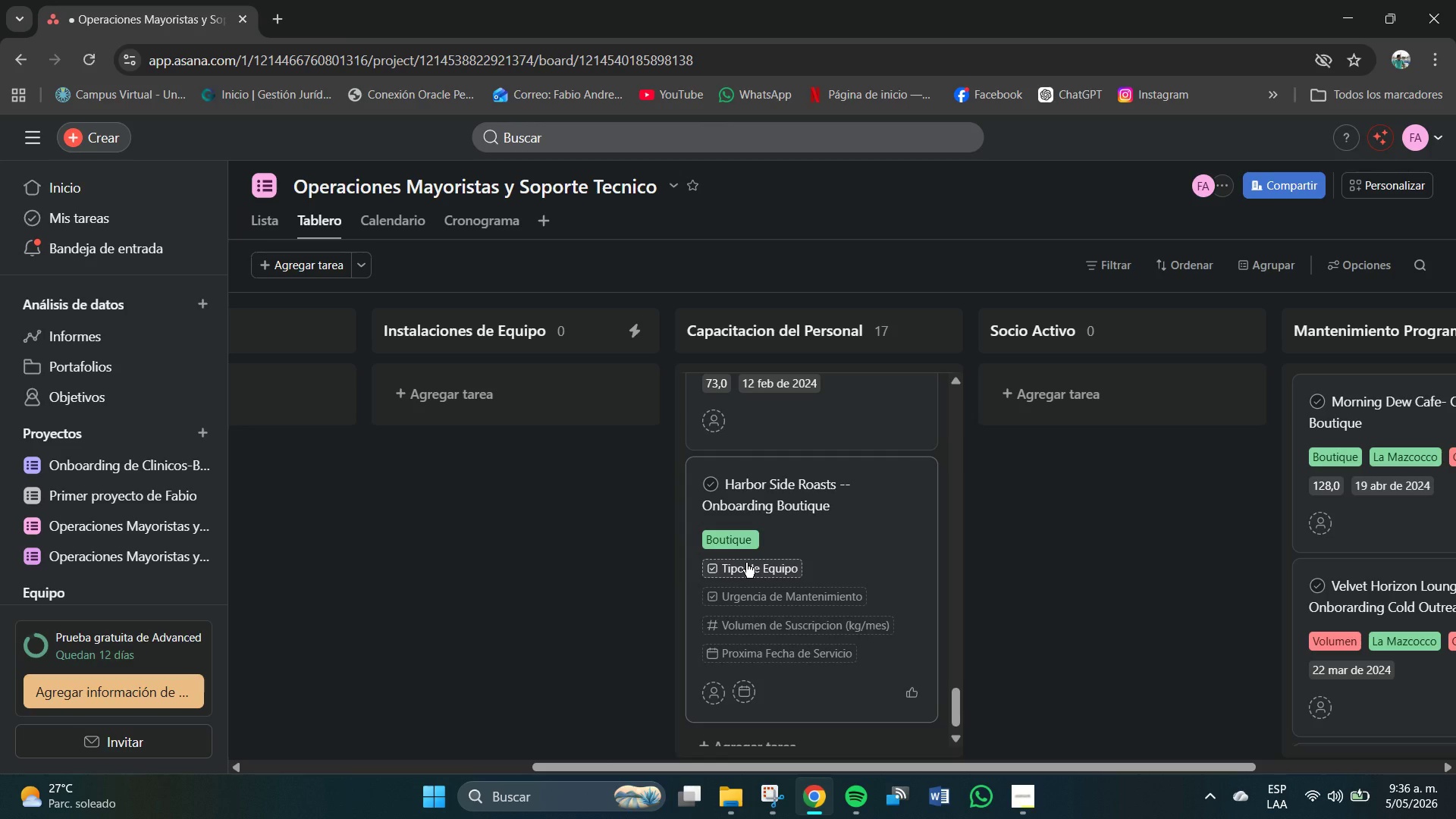 
left_click([746, 563])
 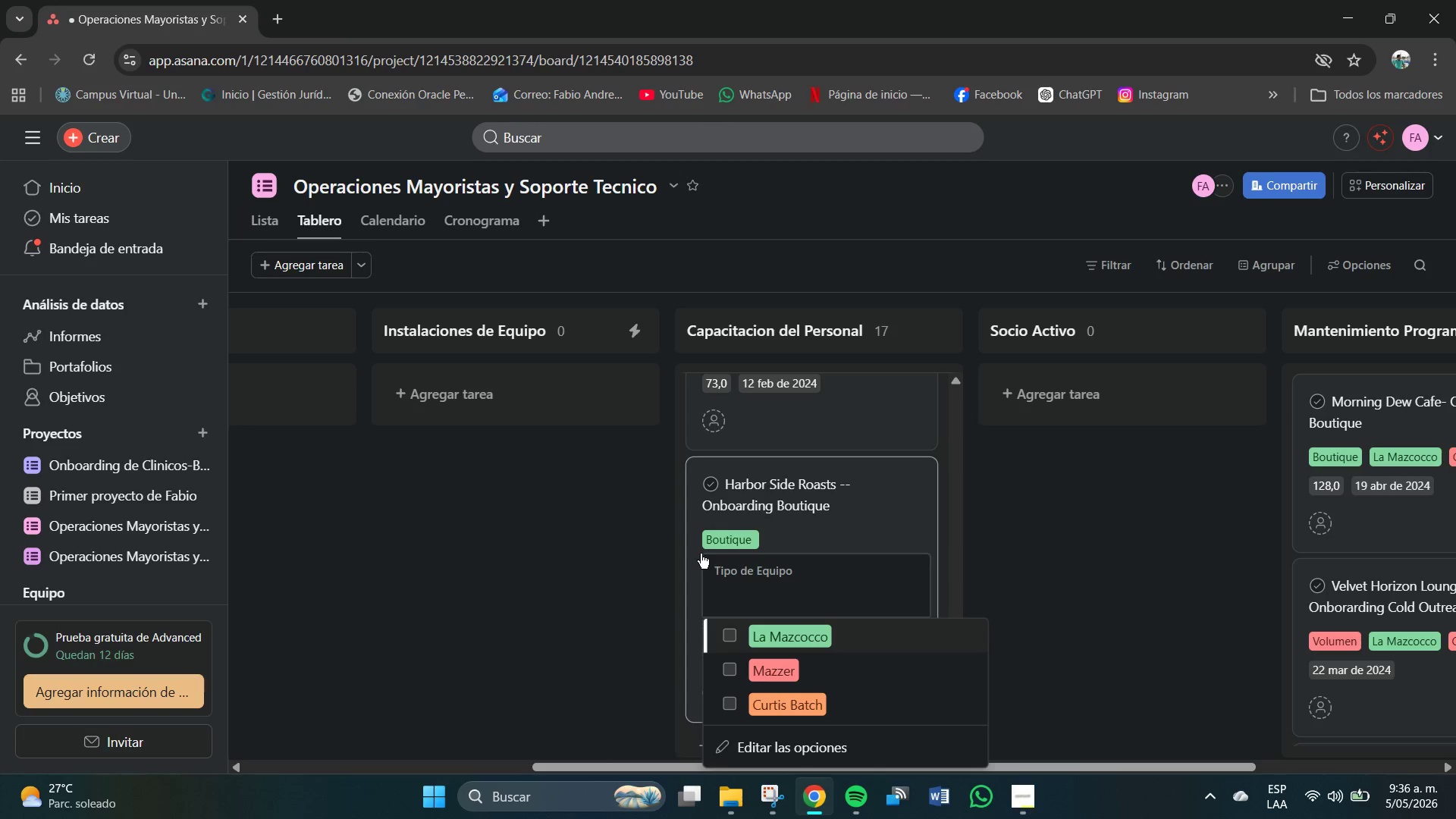 
left_click([688, 538])
 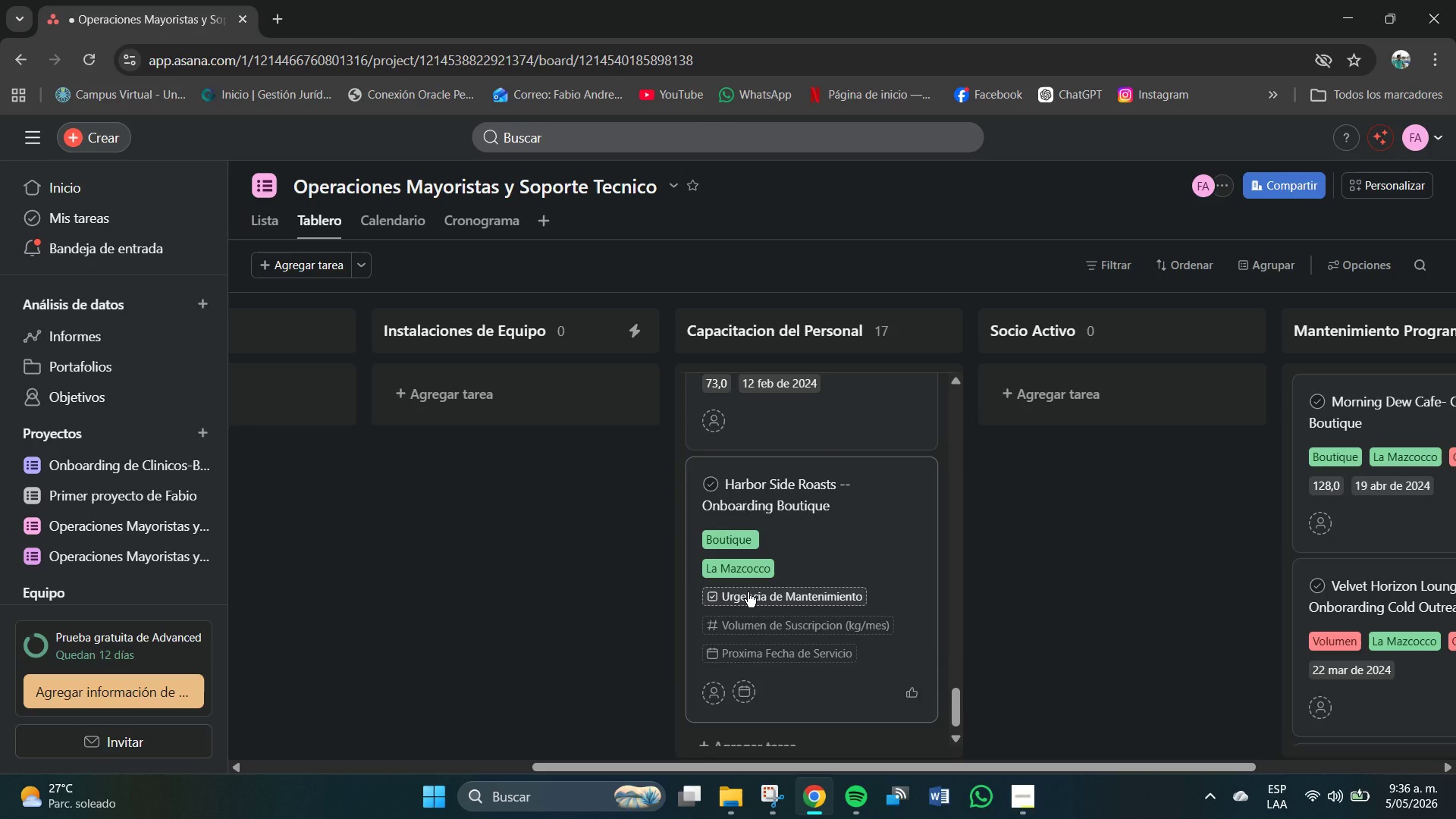 
left_click([748, 592])
 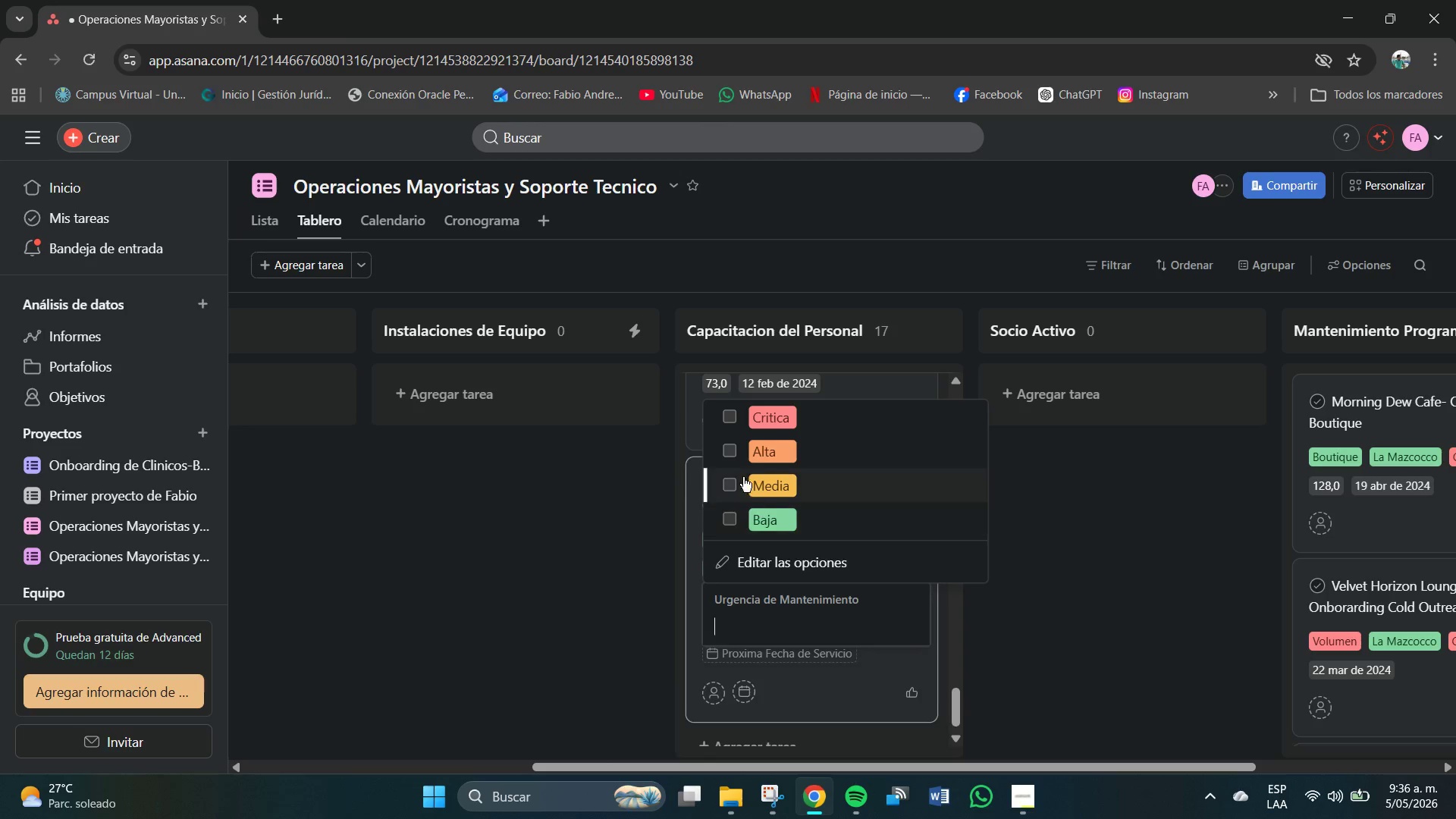 
left_click([729, 453])
 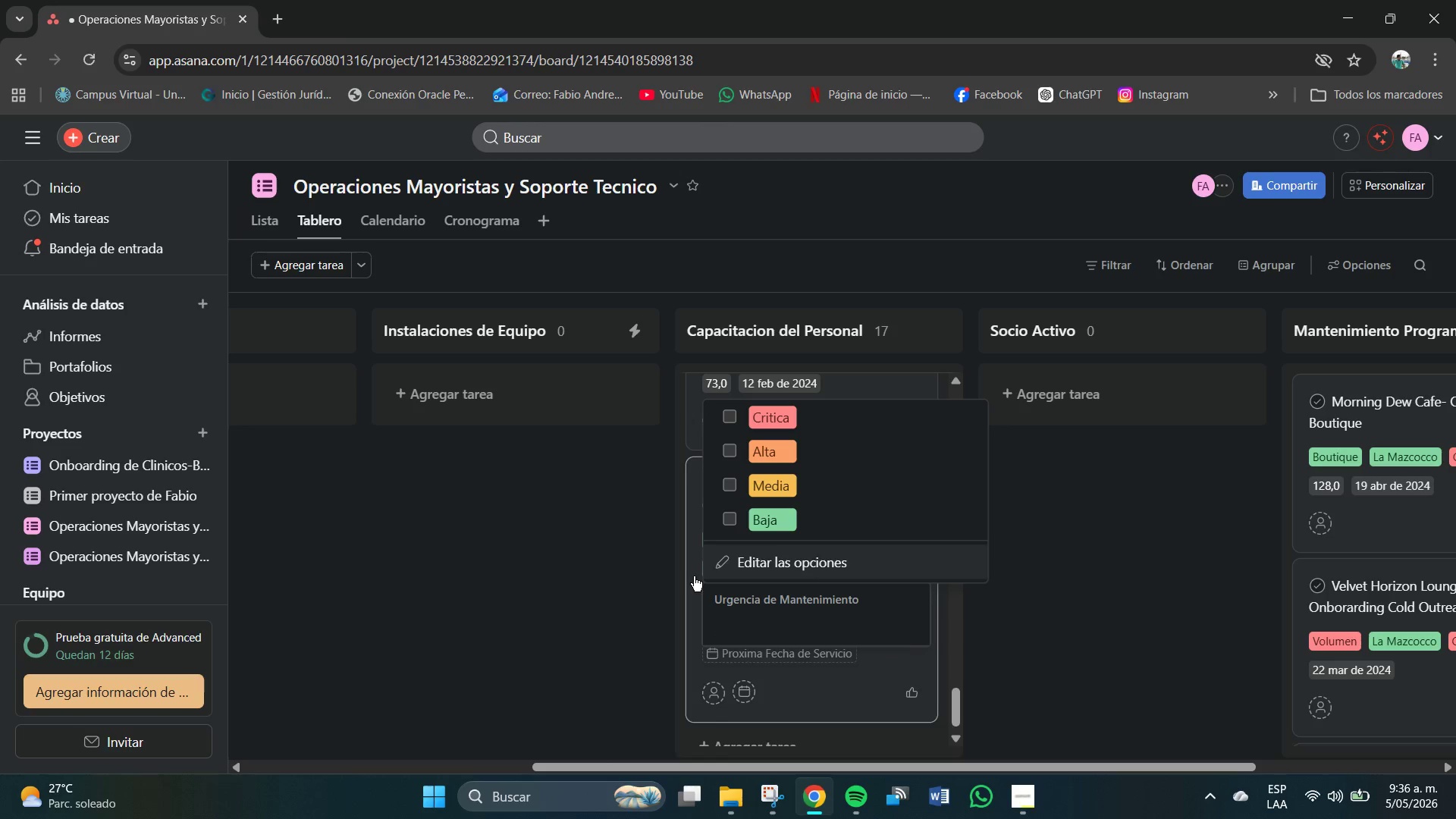 
left_click([694, 576])
 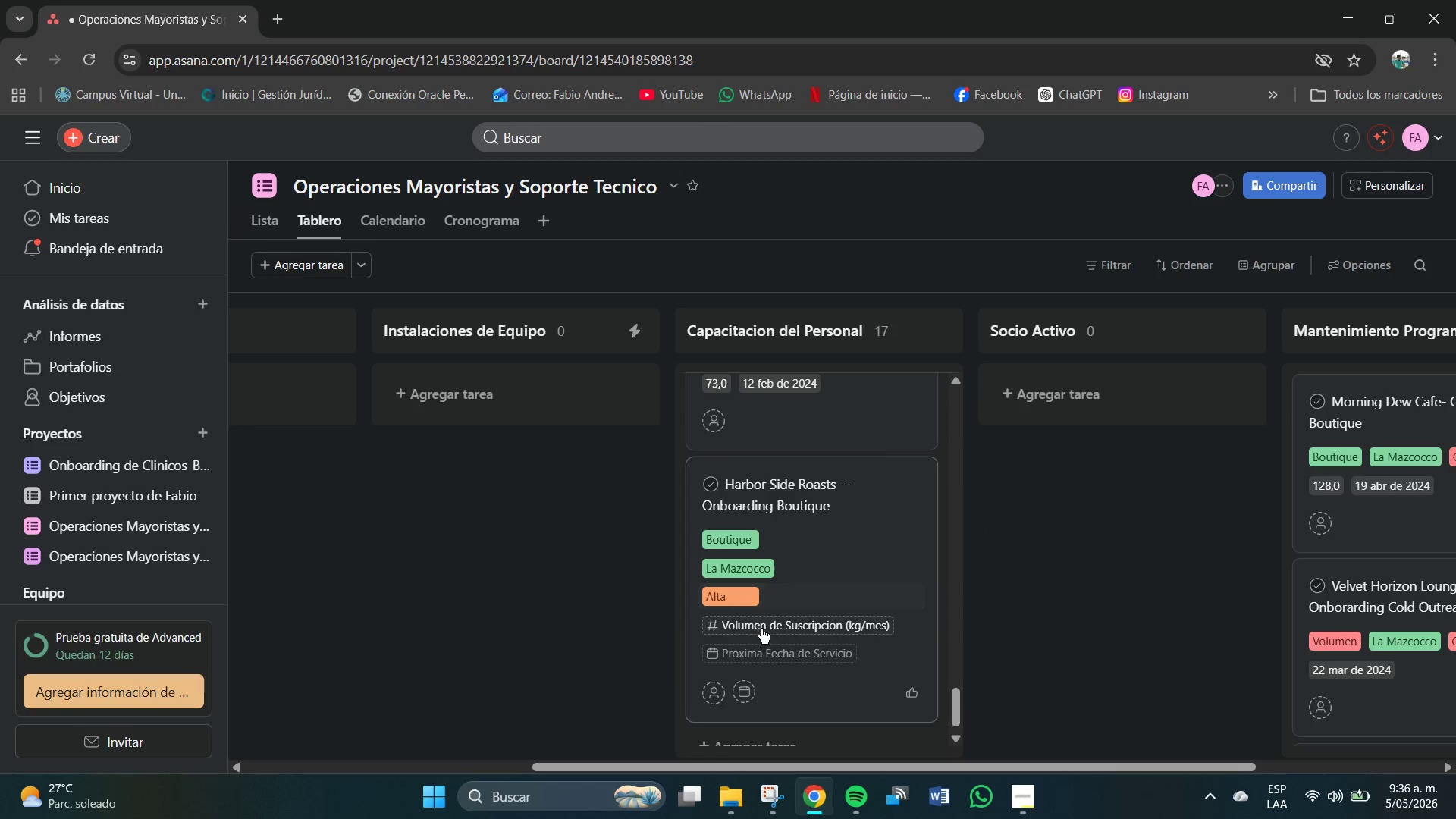 
left_click([763, 629])
 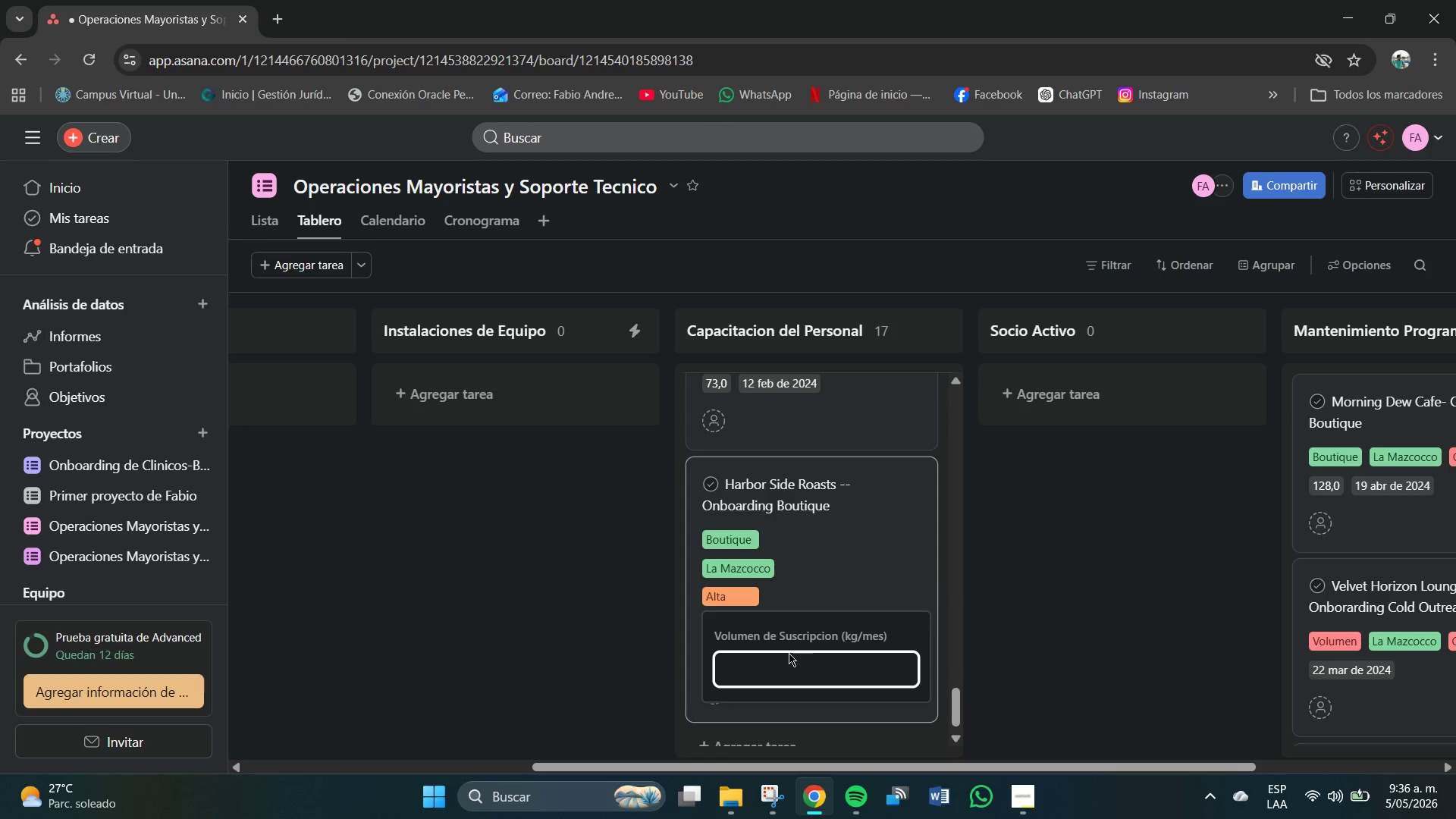 
left_click([784, 674])
 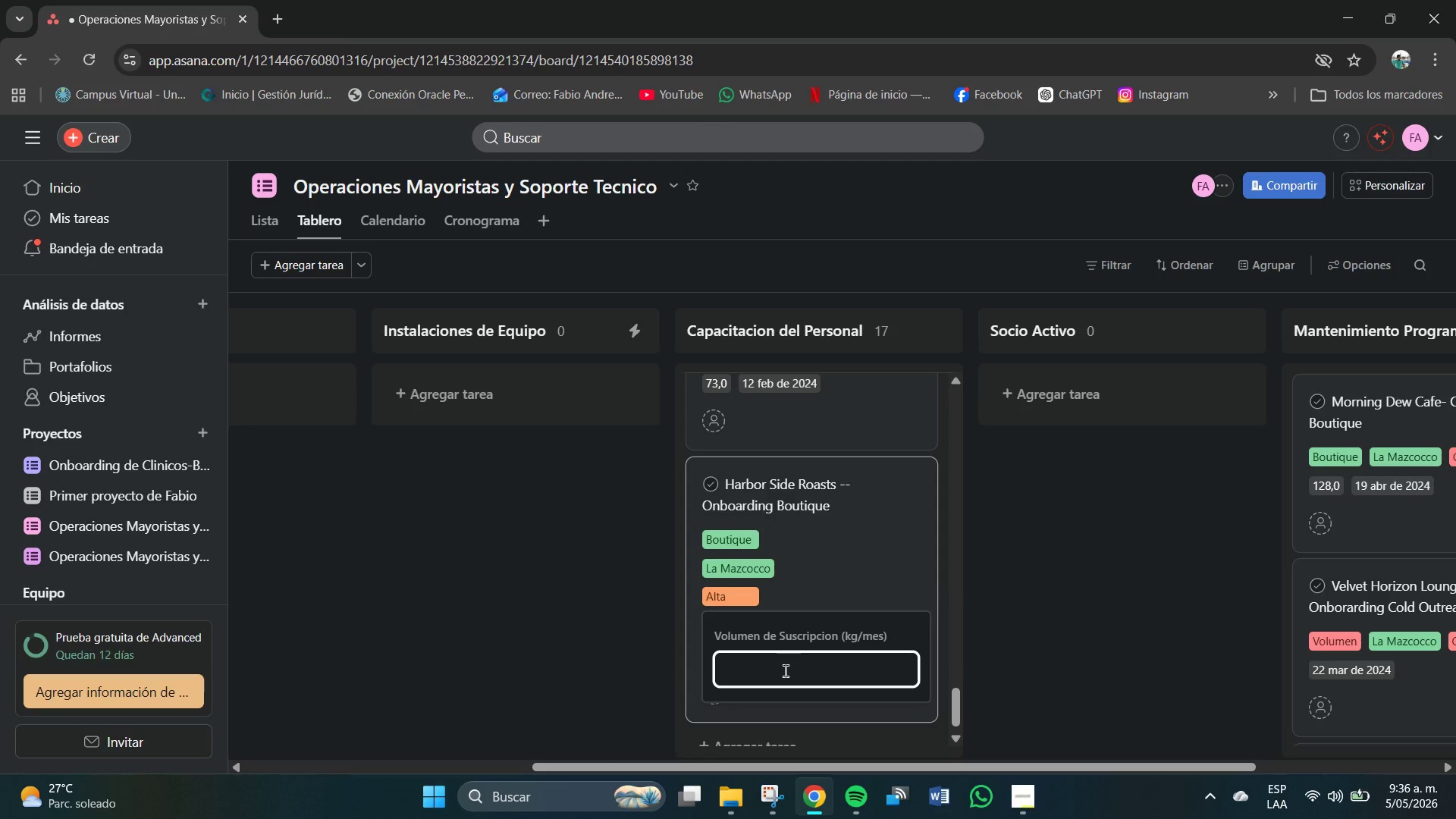 
key(Numpad5)
 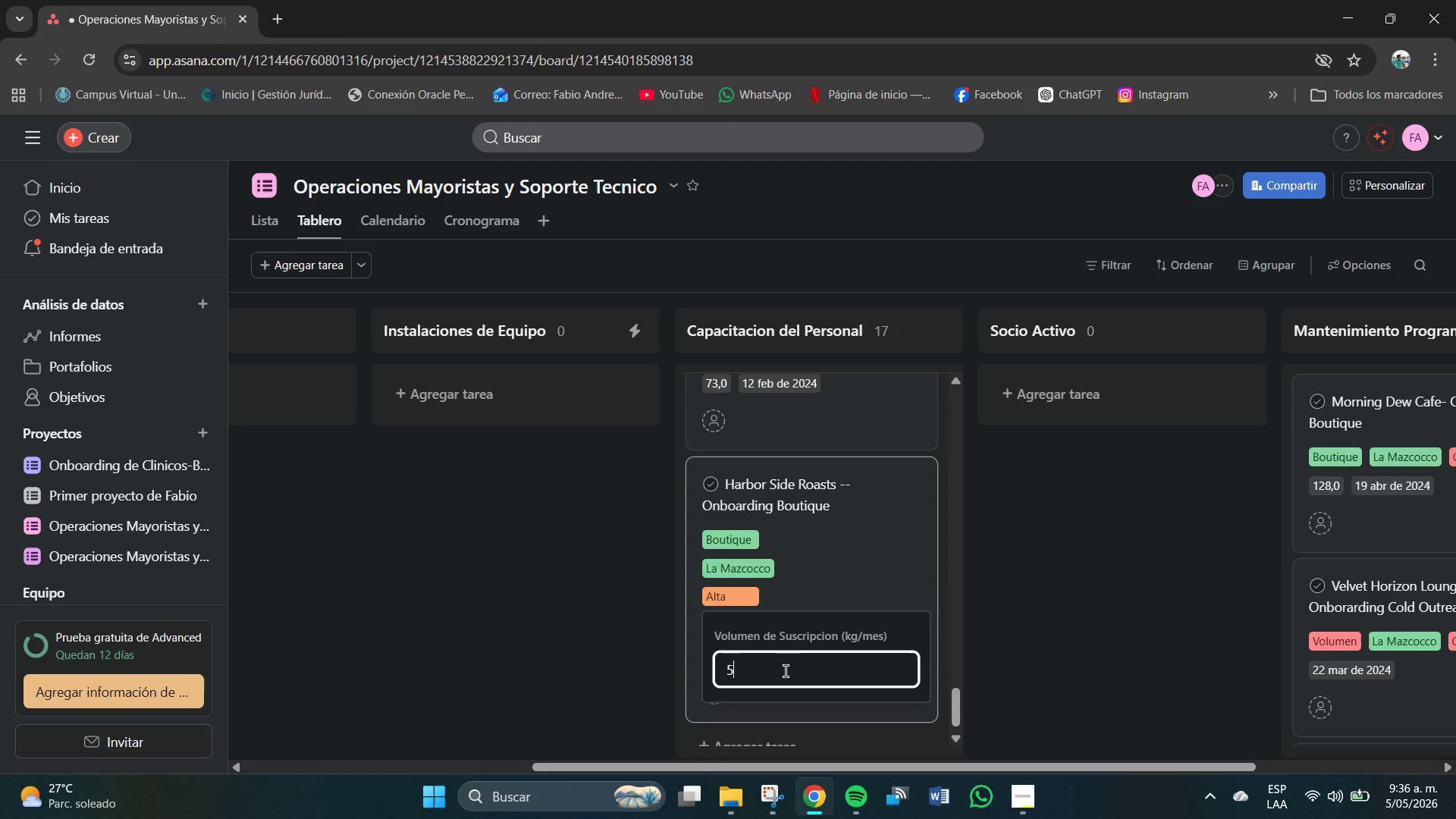 
key(Numpad8)
 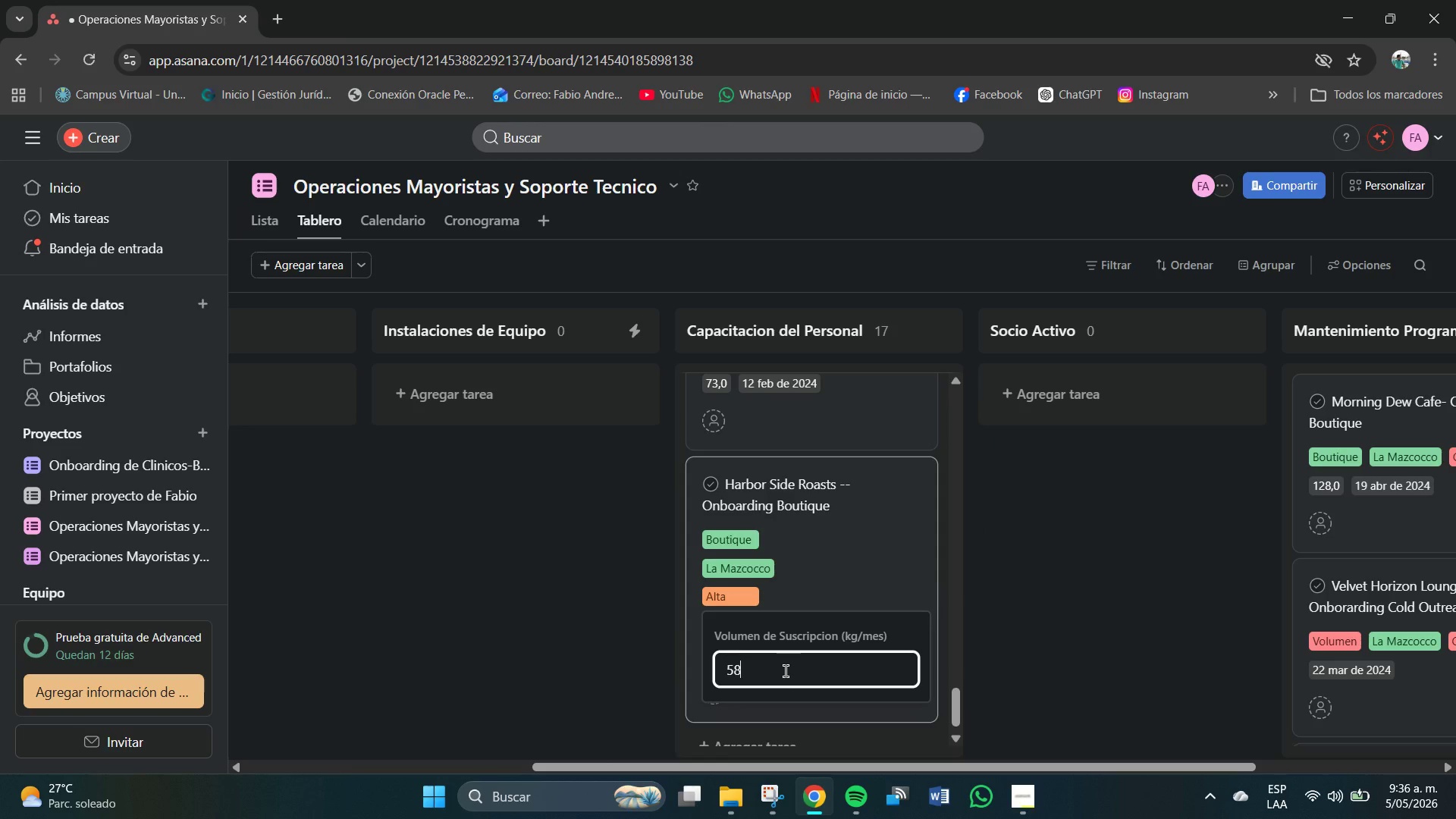 
key(NumpadEnter)
 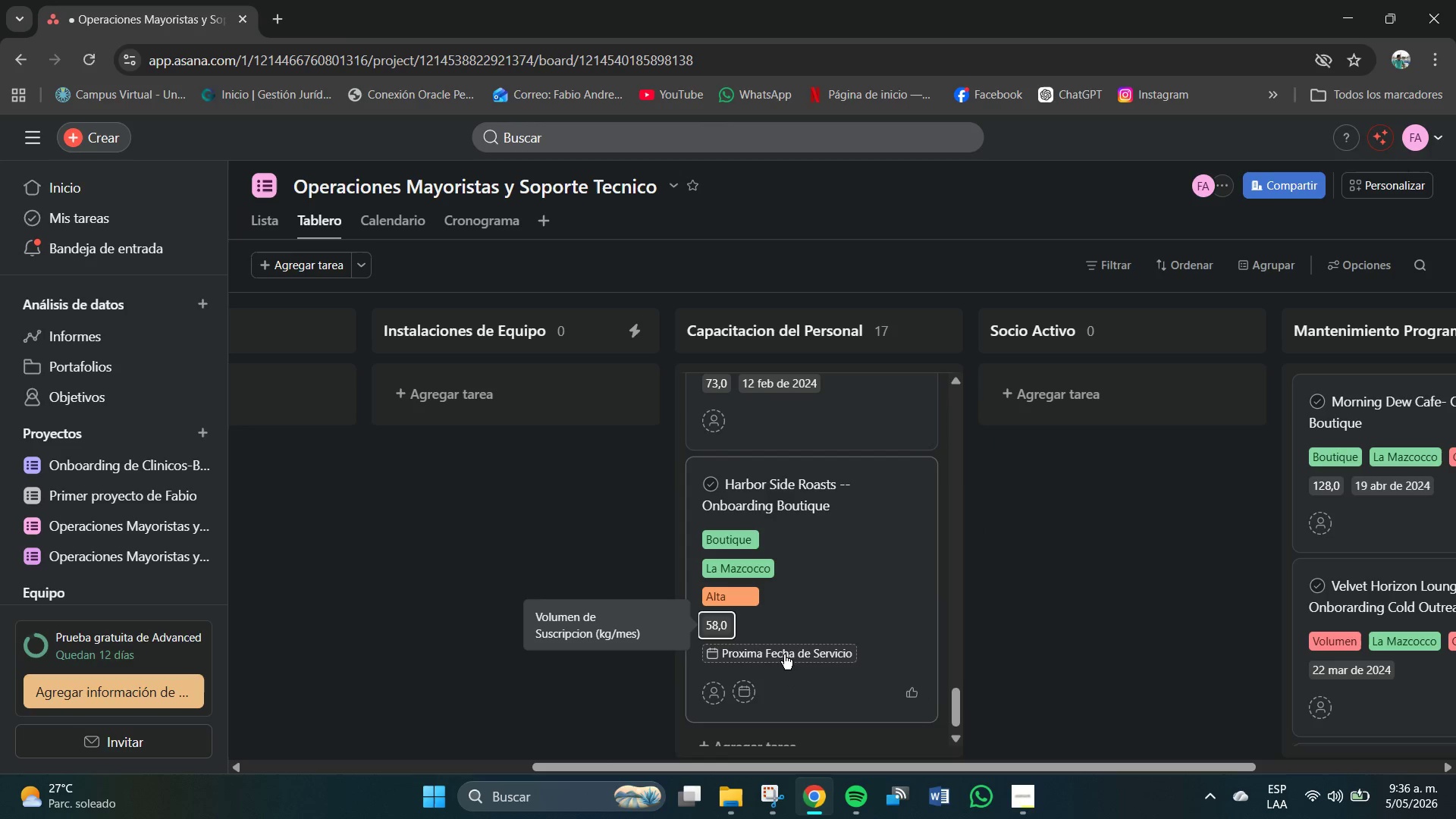 
left_click([784, 651])
 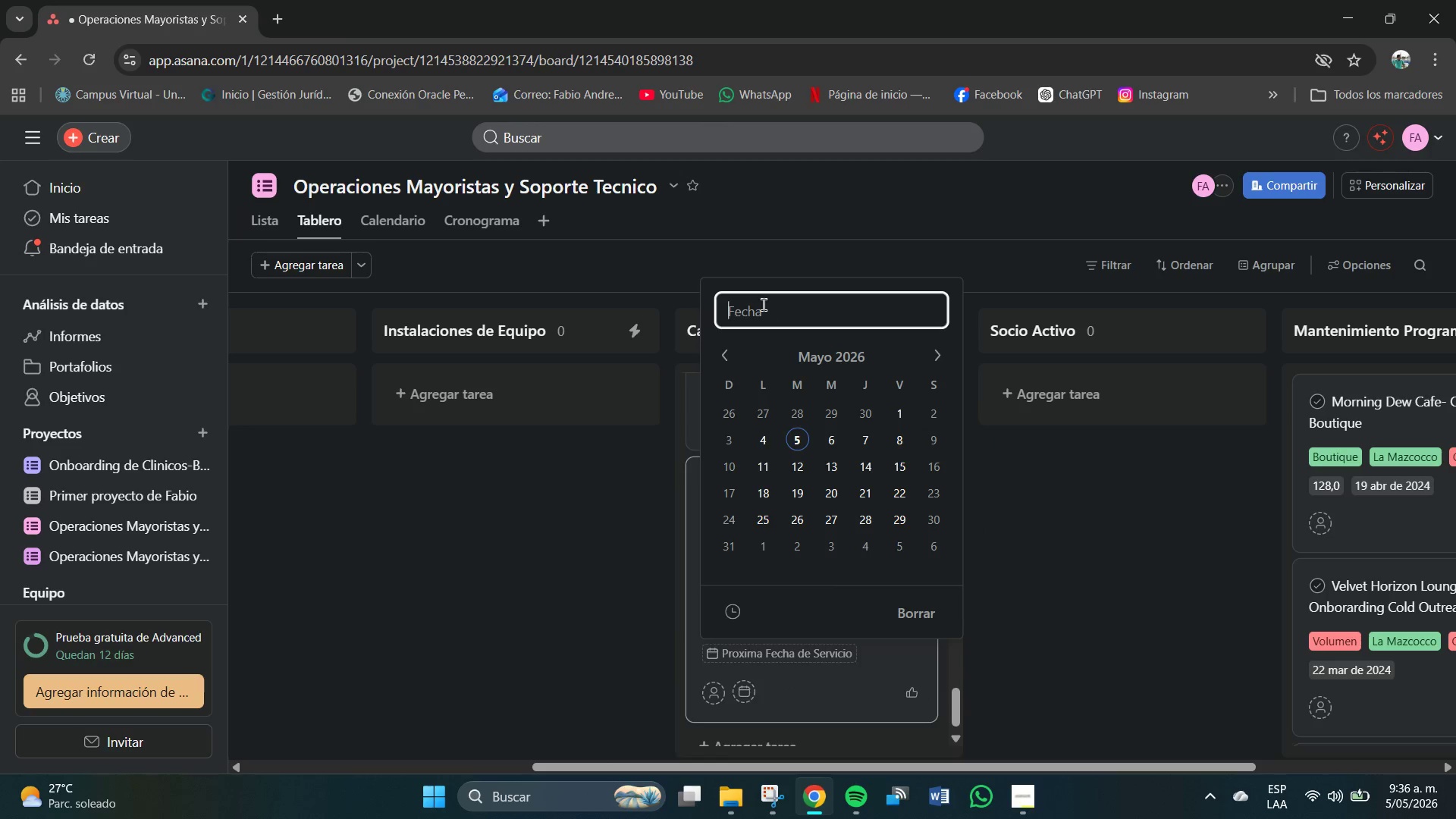 
key(Numpad2)
 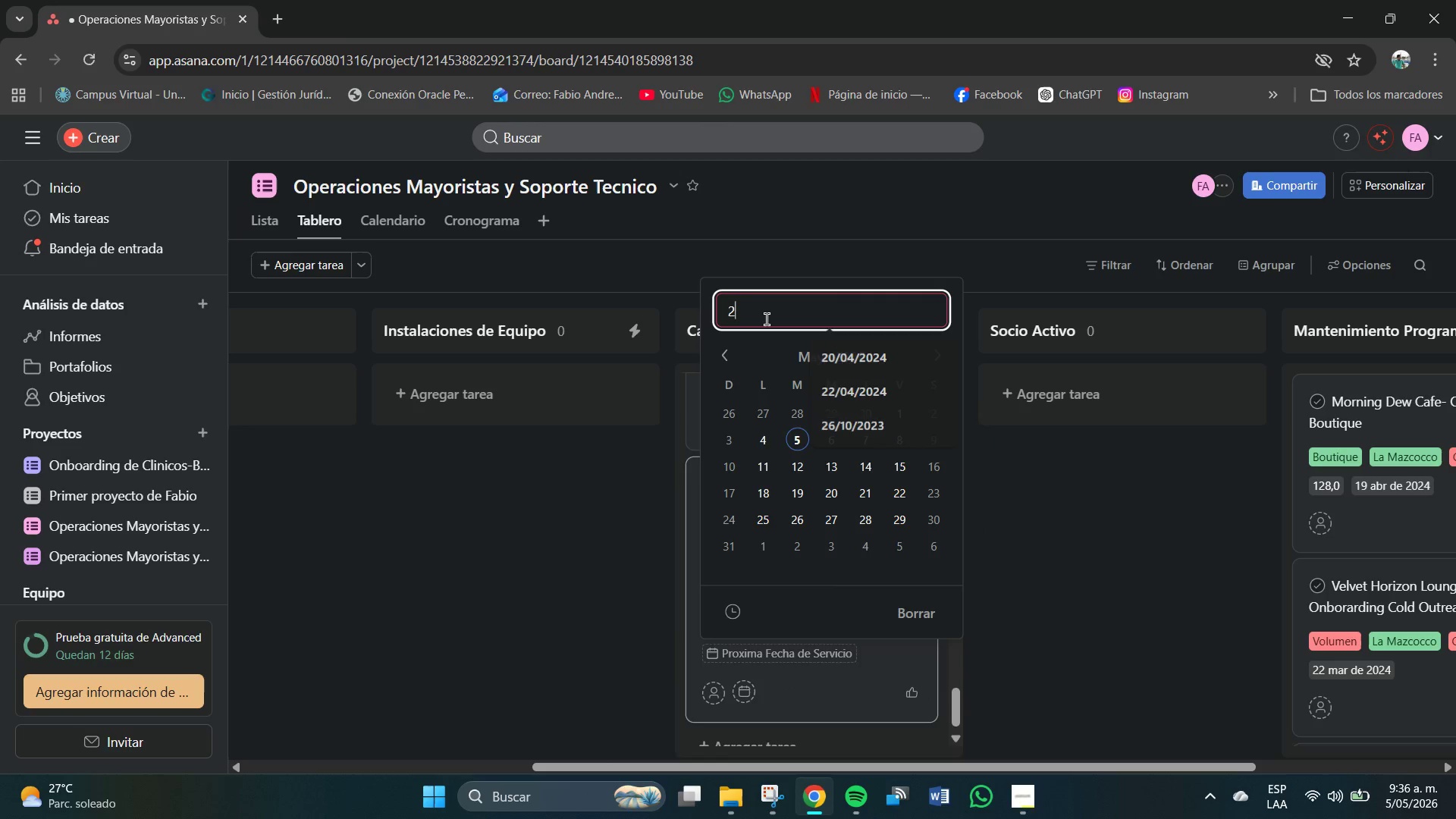 
key(Numpad1)
 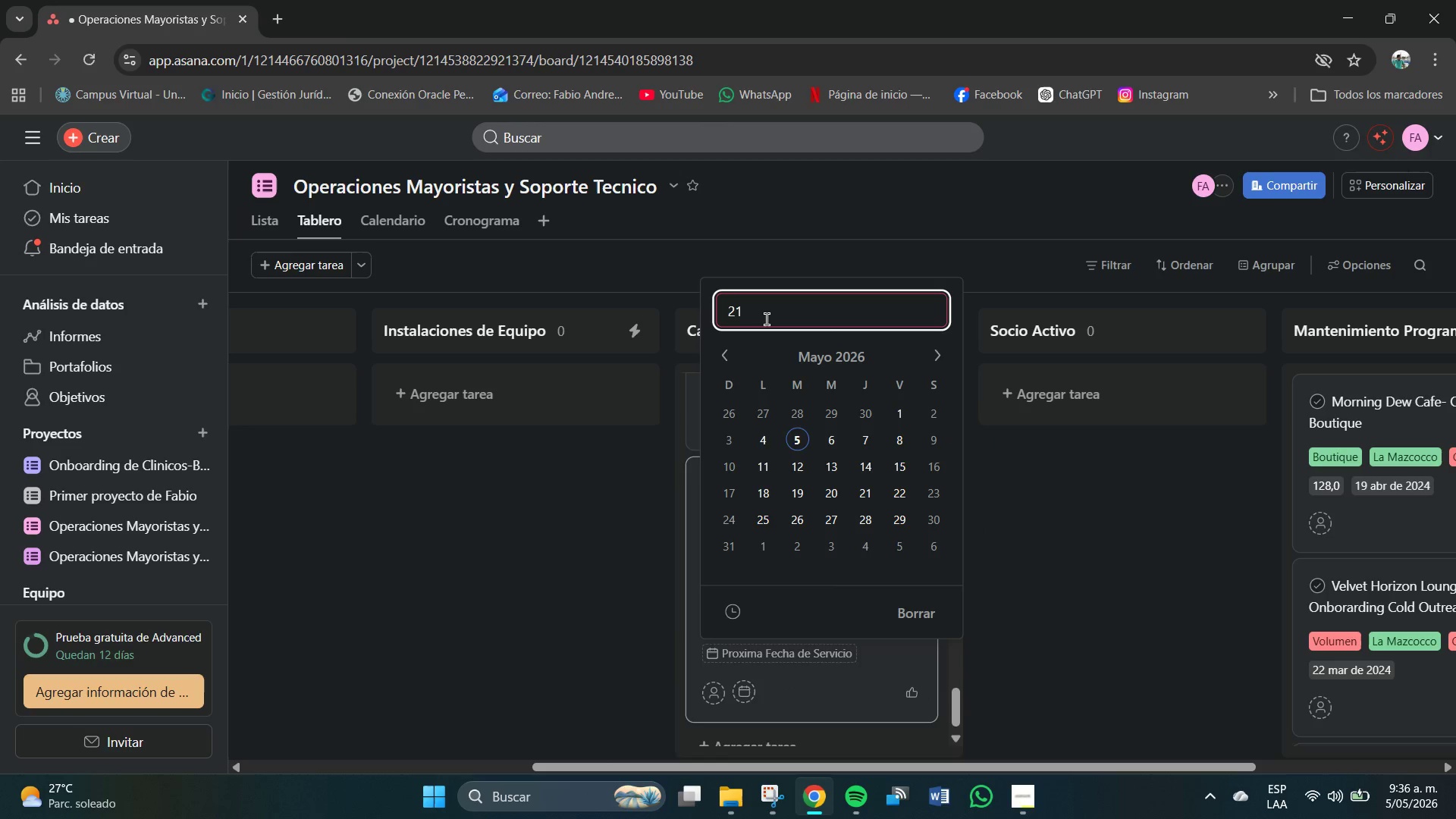 
key(Shift+7)
 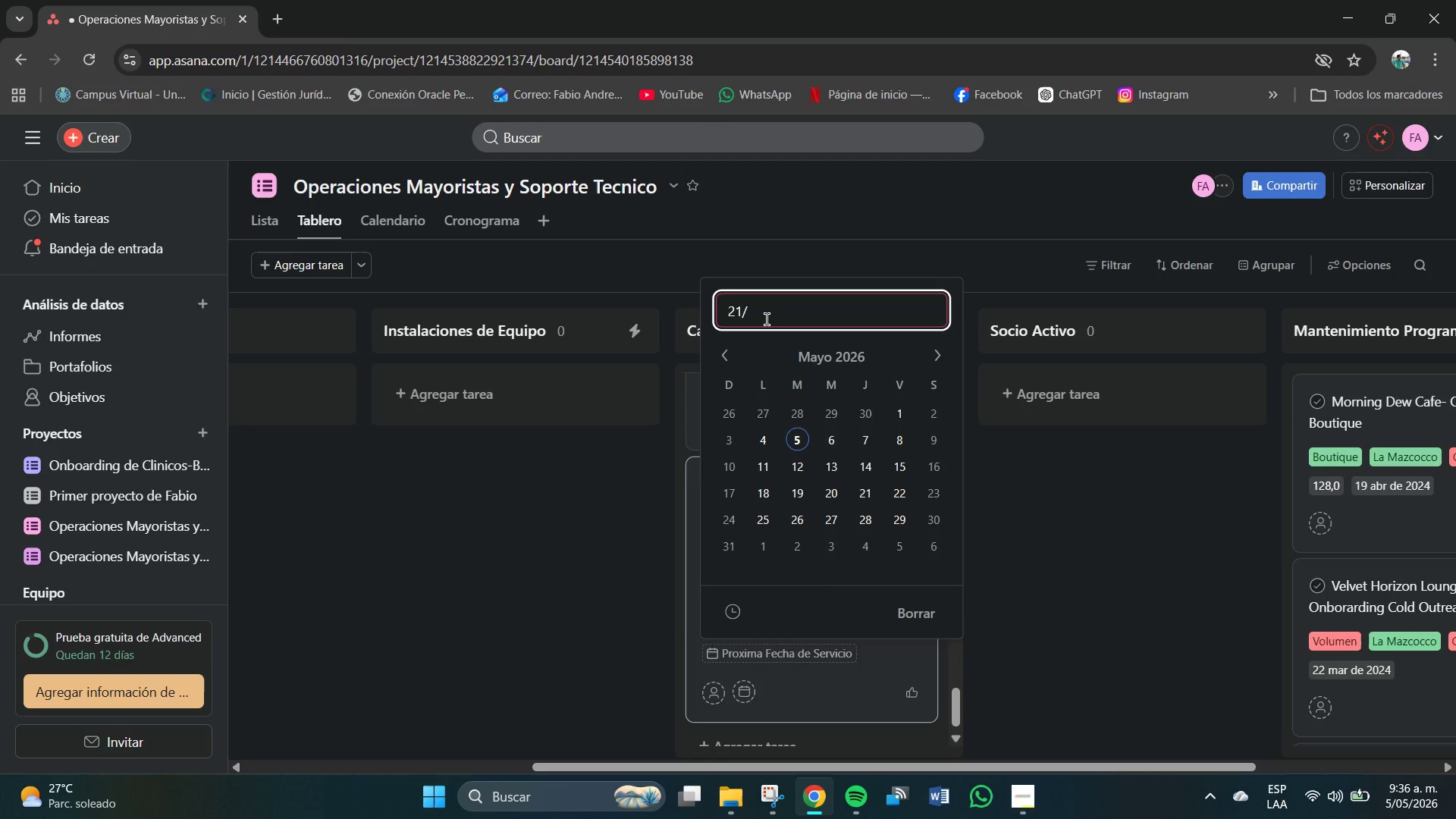 
key(Numpad0)
 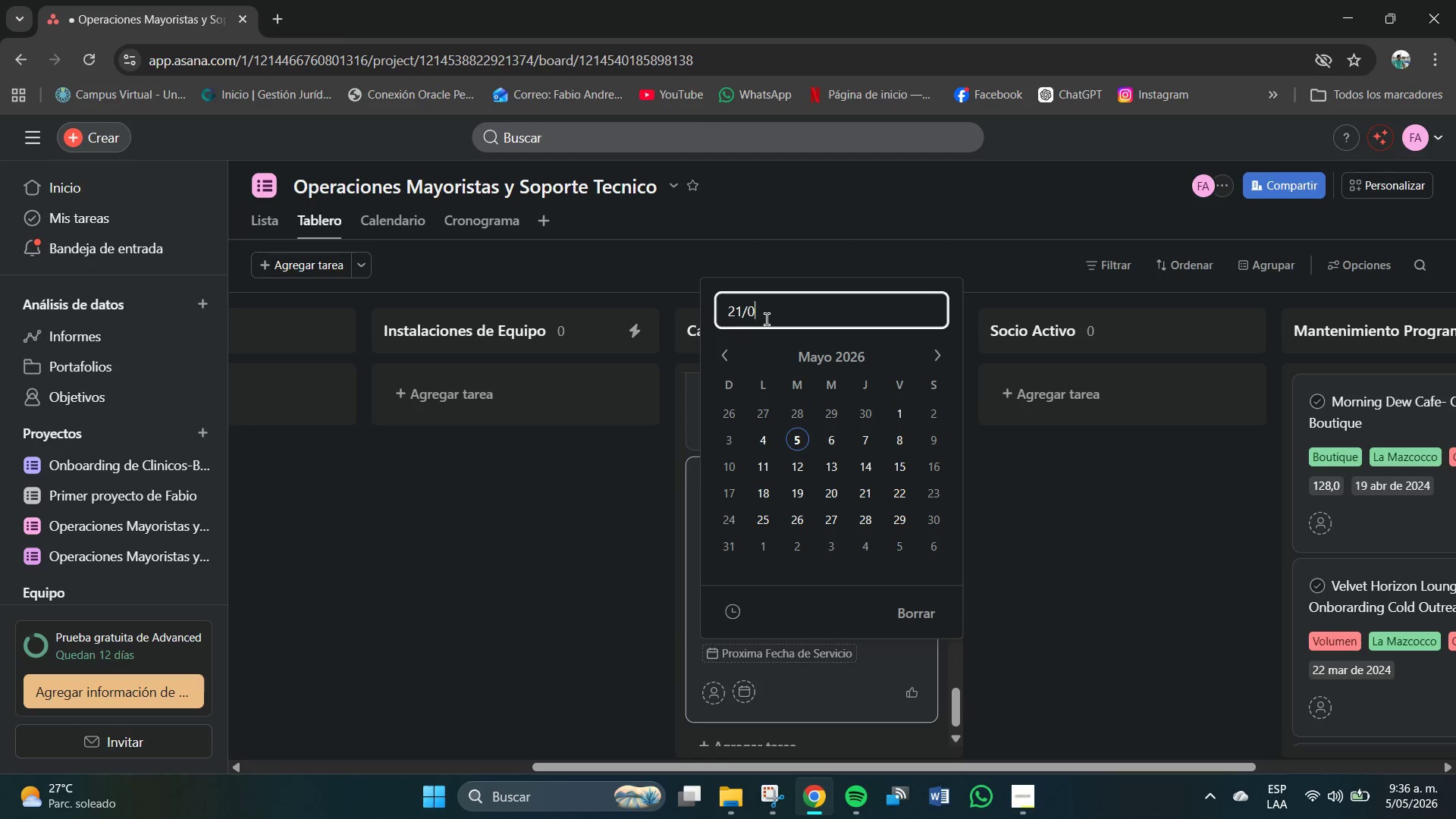 
key(Numpad5)
 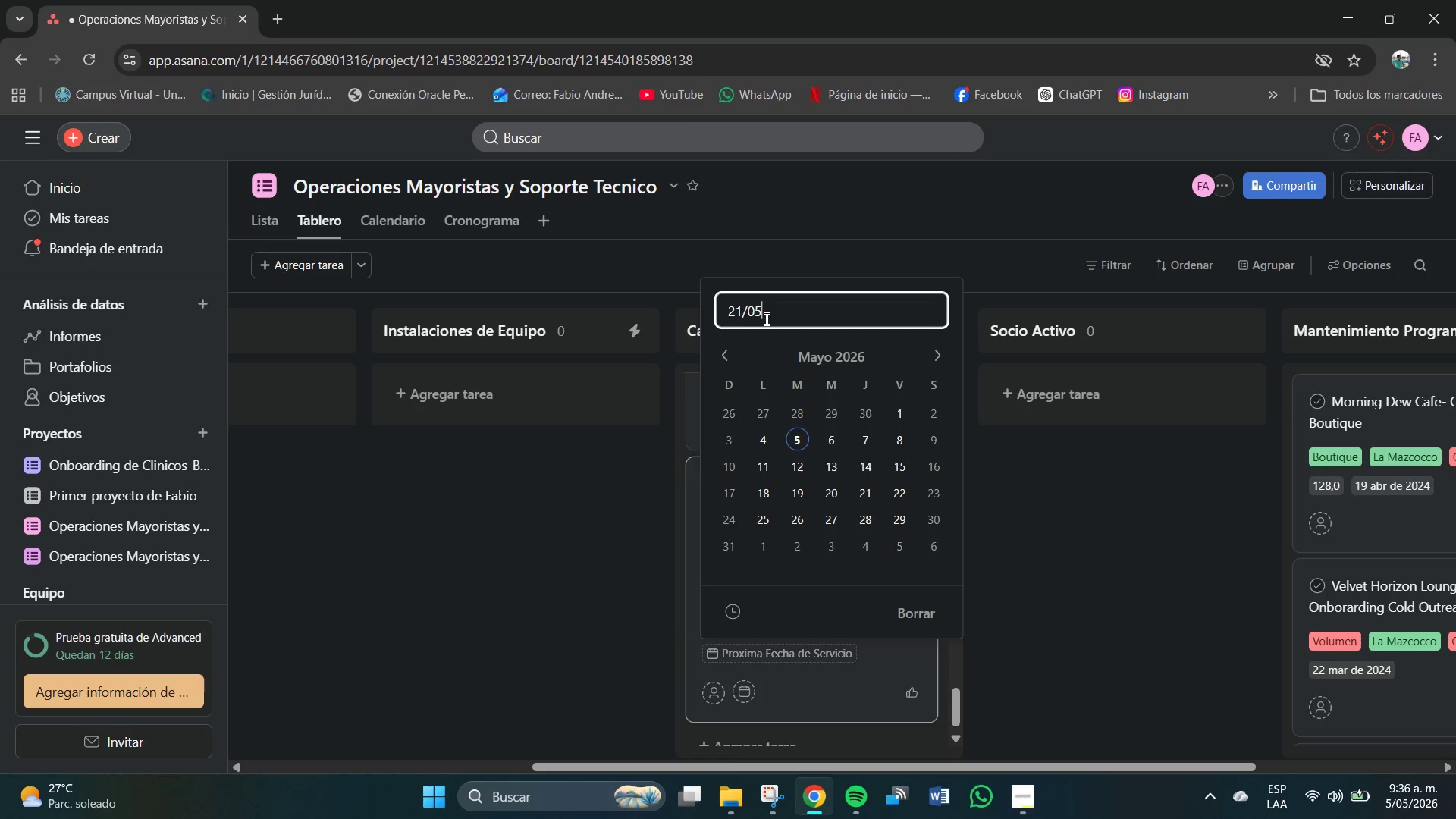 
key(Shift+7)
 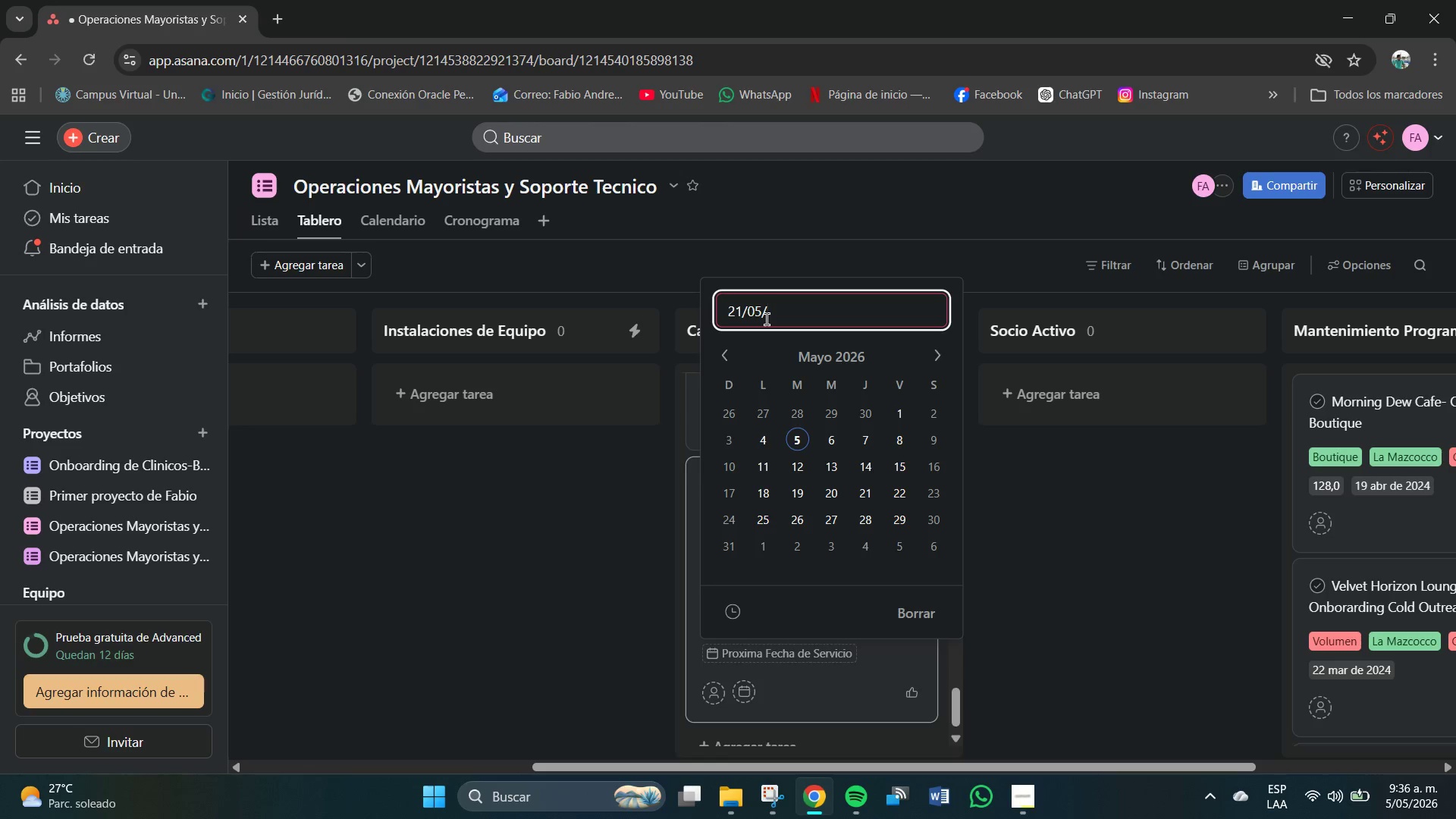 
key(Numpad2)
 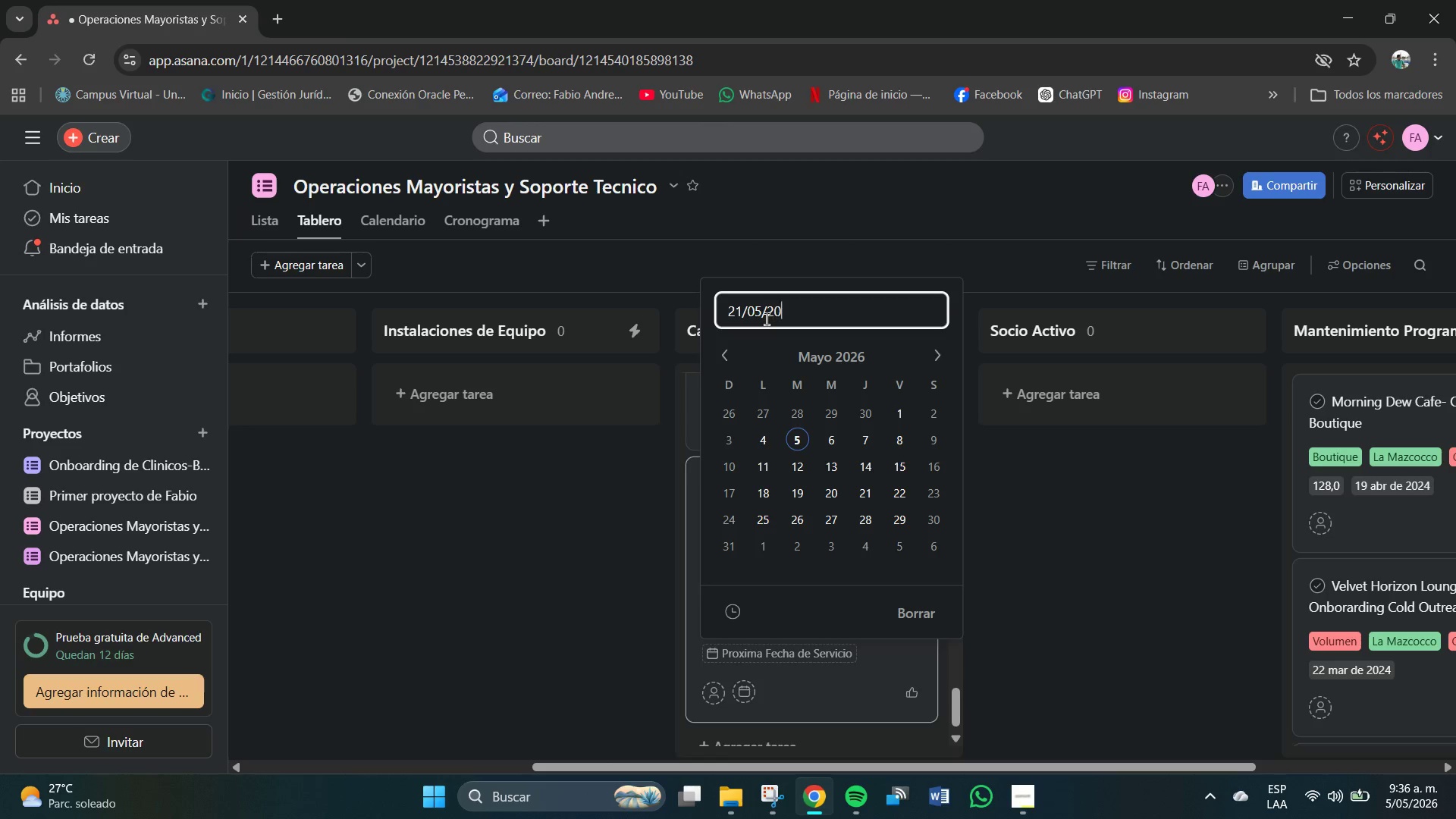 
key(Numpad0)
 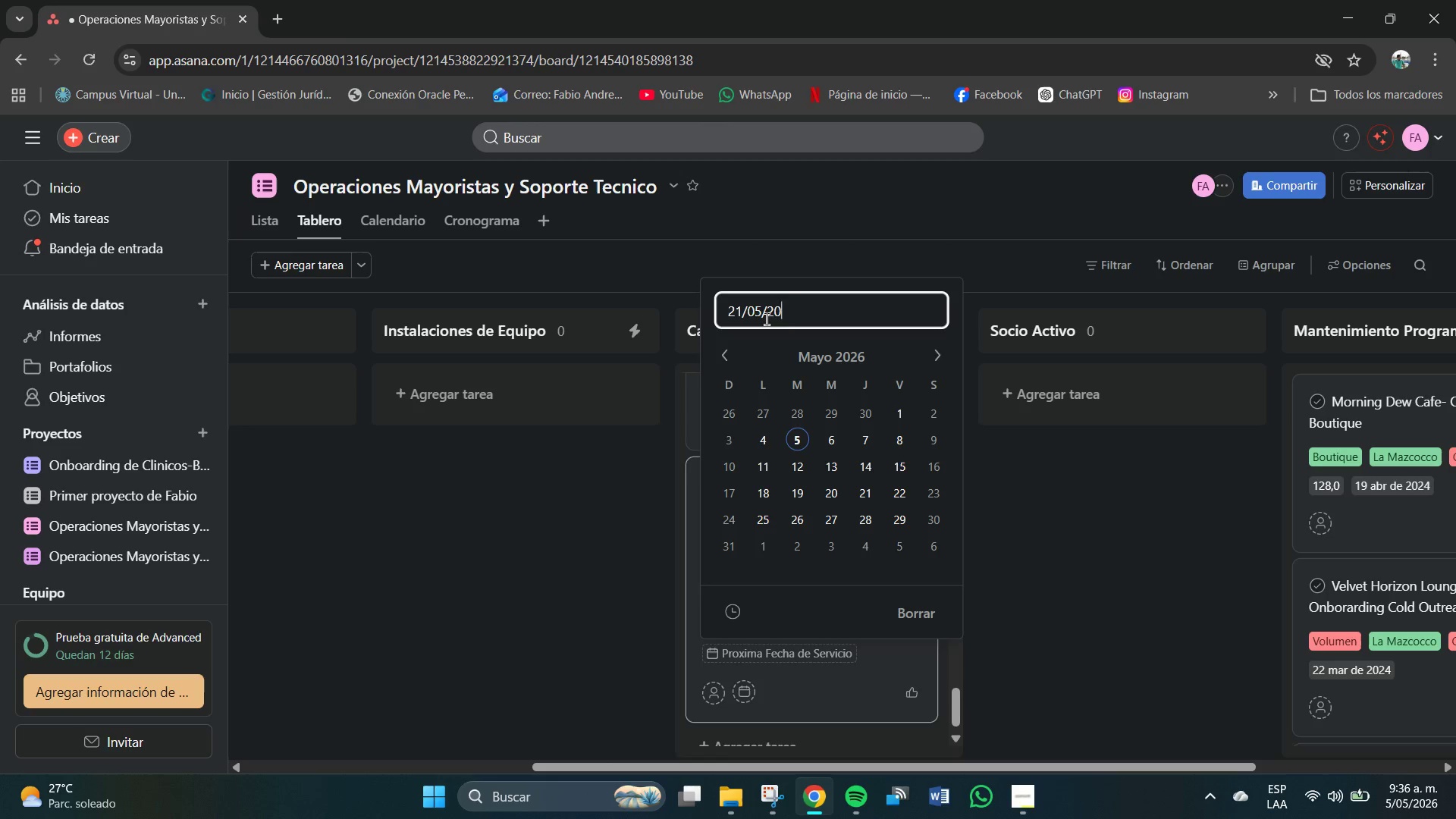 
key(Numpad2)
 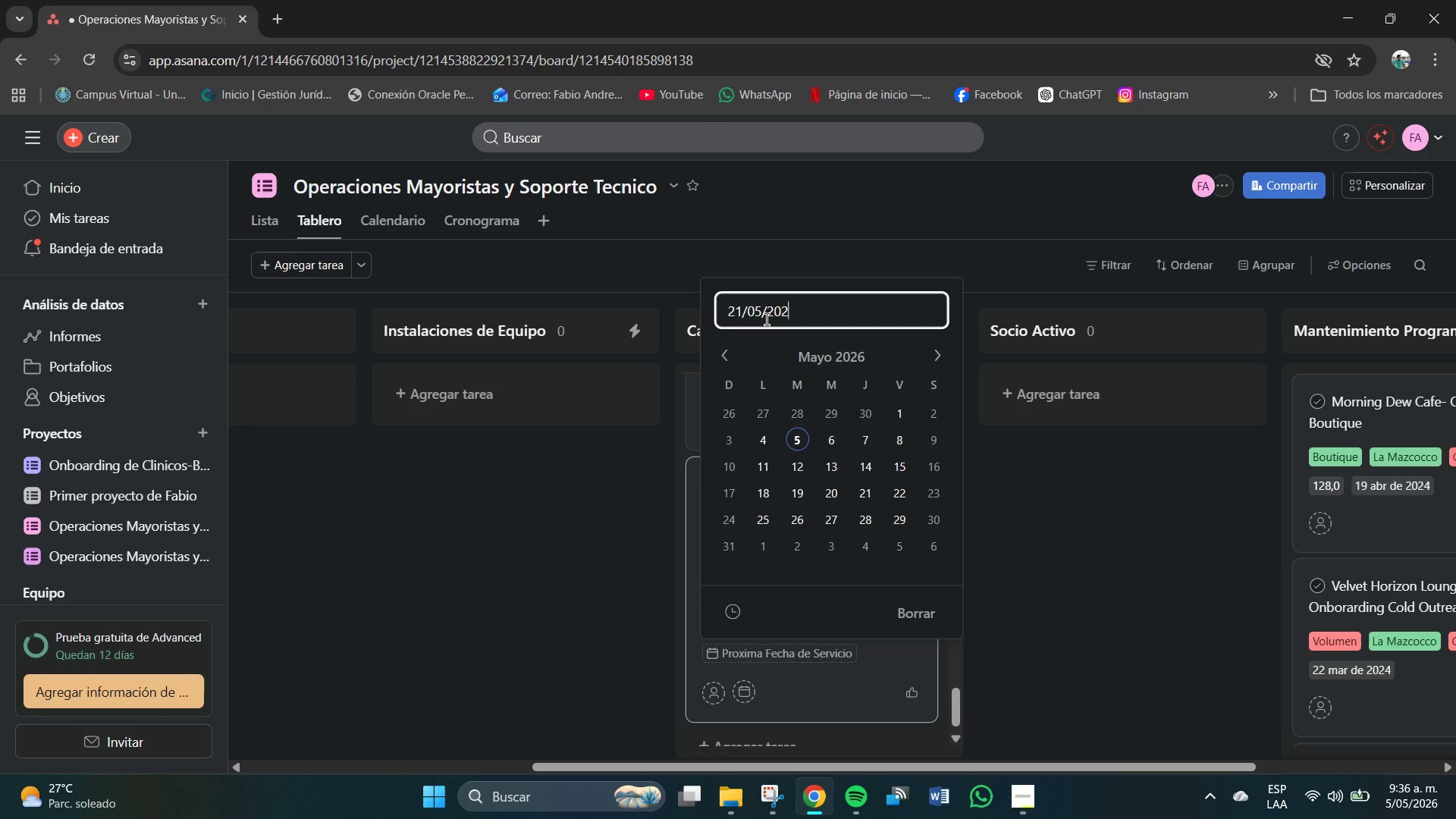 
key(Numpad4)
 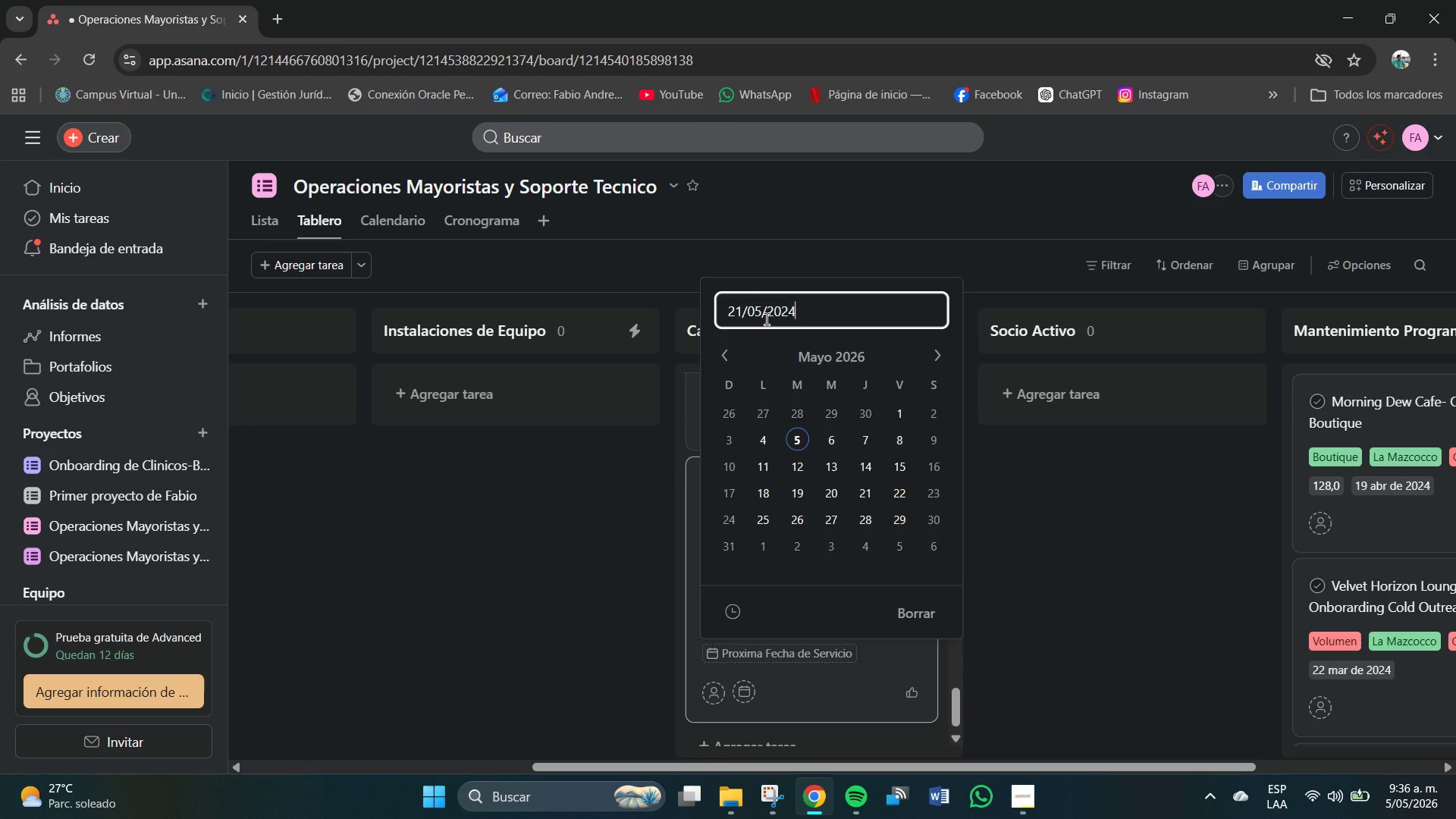 
key(NumpadEnter)
 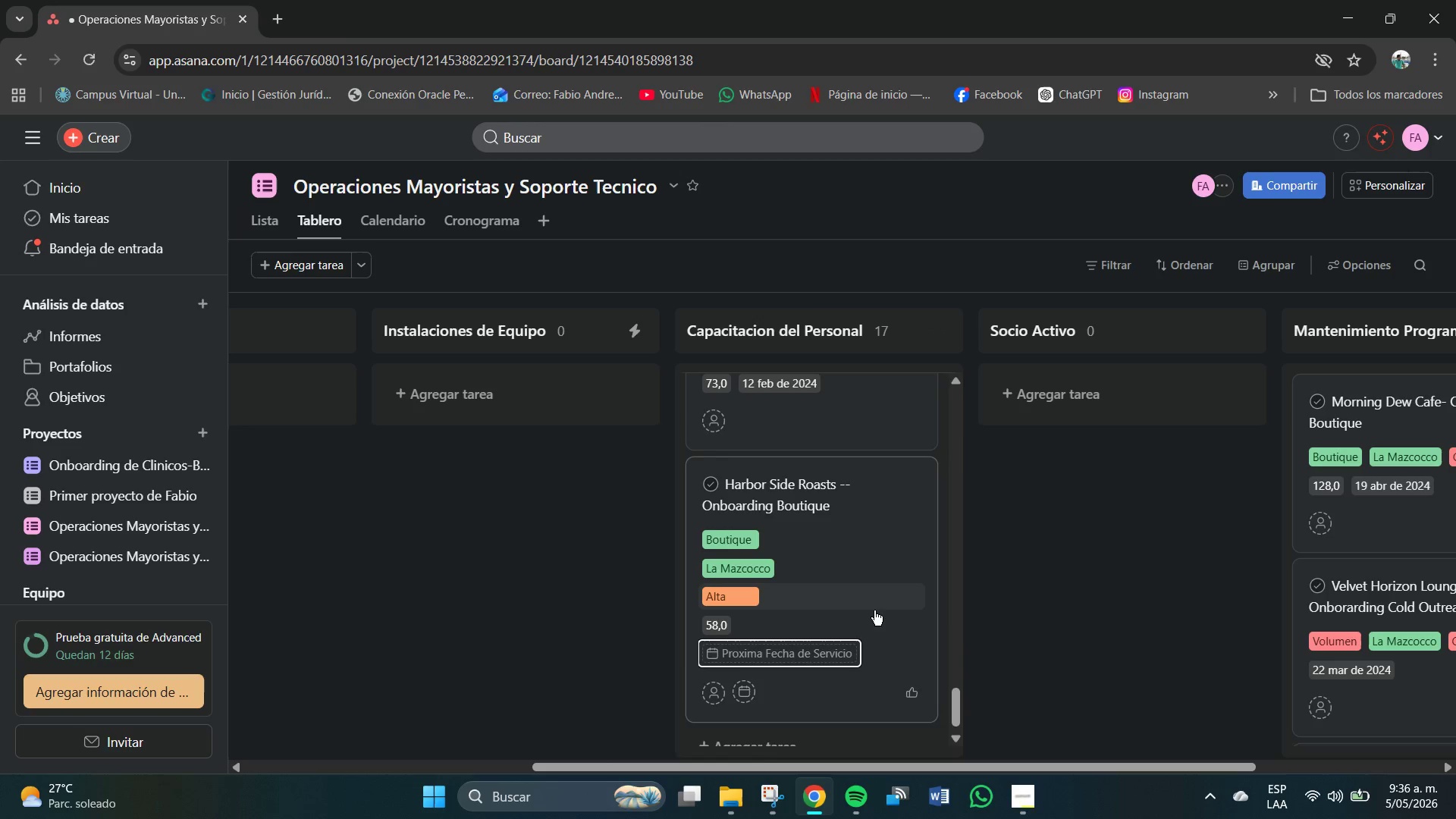 
scroll: coordinate [868, 614], scroll_direction: down, amount: 4.0
 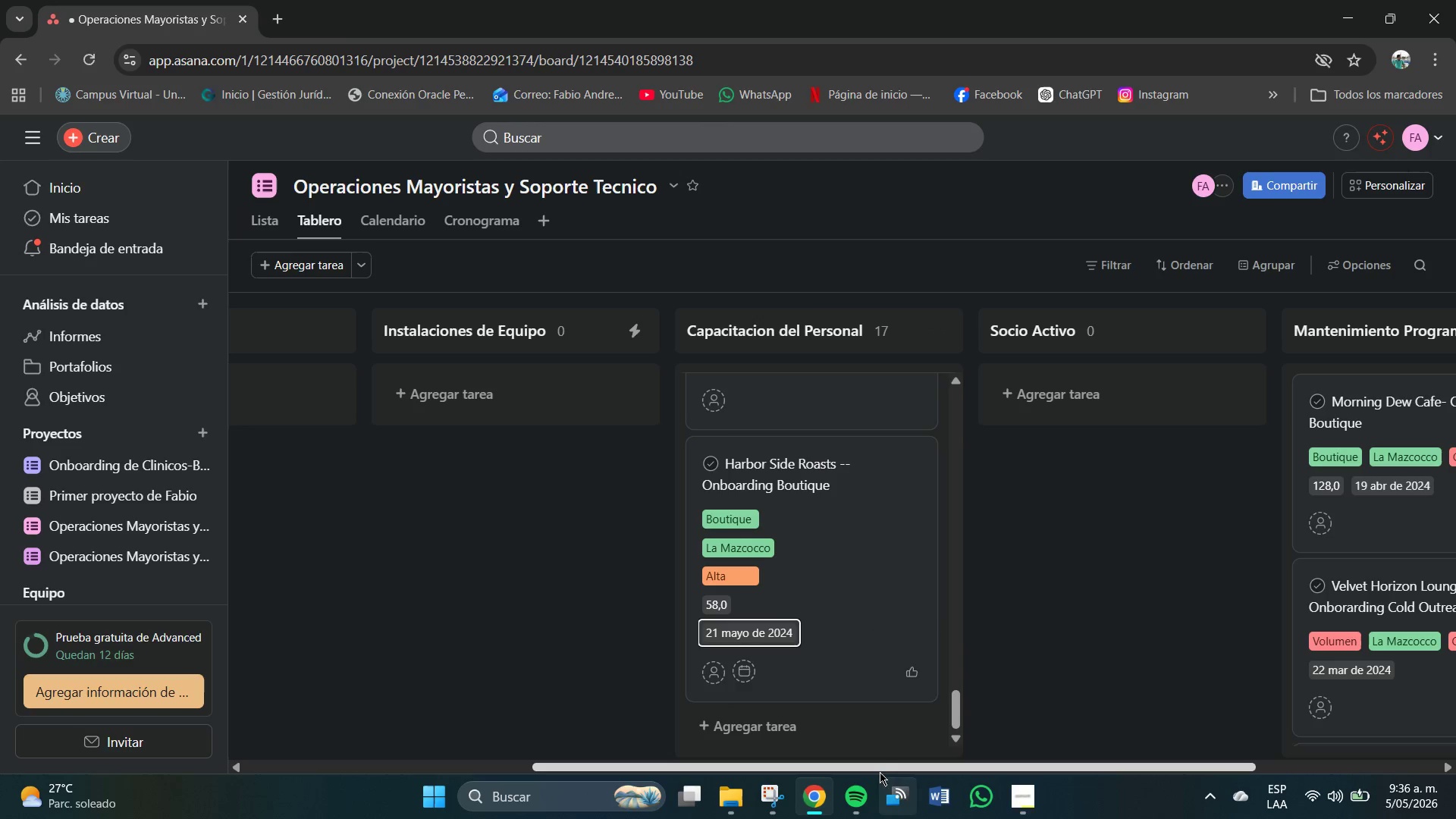 
left_click_drag(start_coordinate=[884, 764], to_coordinate=[1041, 763])
 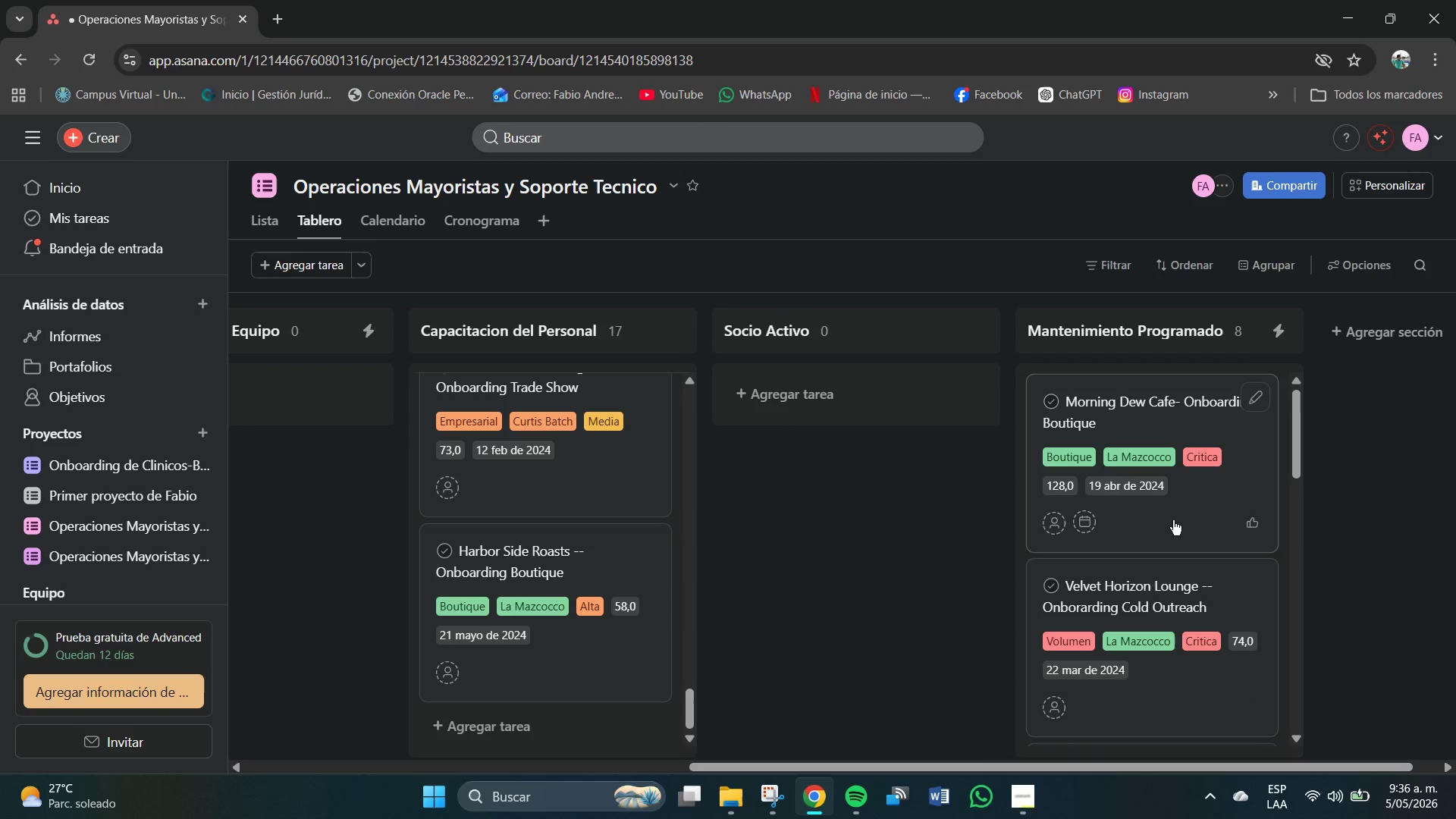 
scroll: coordinate [1155, 450], scroll_direction: up, amount: 9.0
 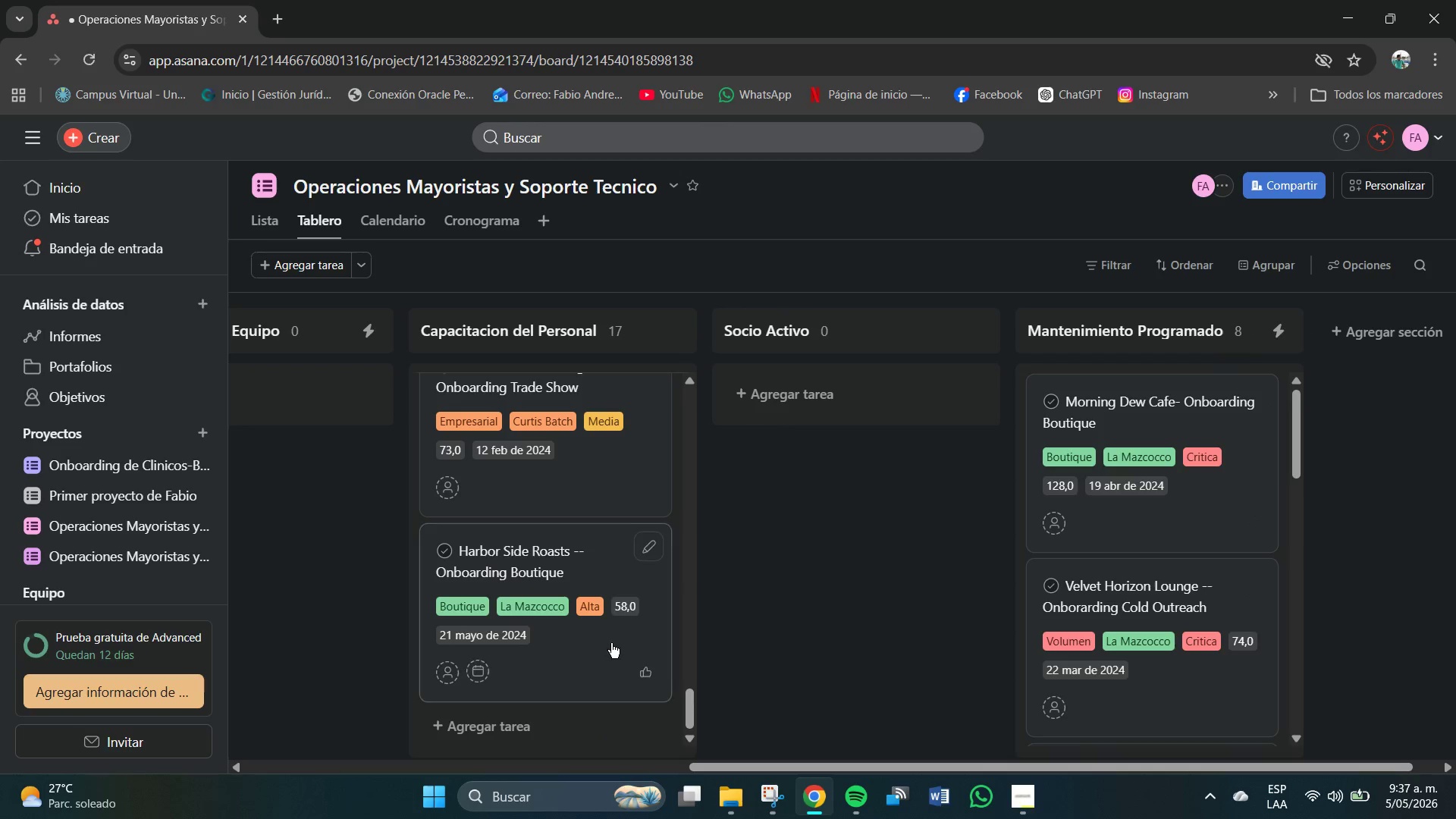 
scroll: coordinate [576, 582], scroll_direction: down, amount: 9.0
 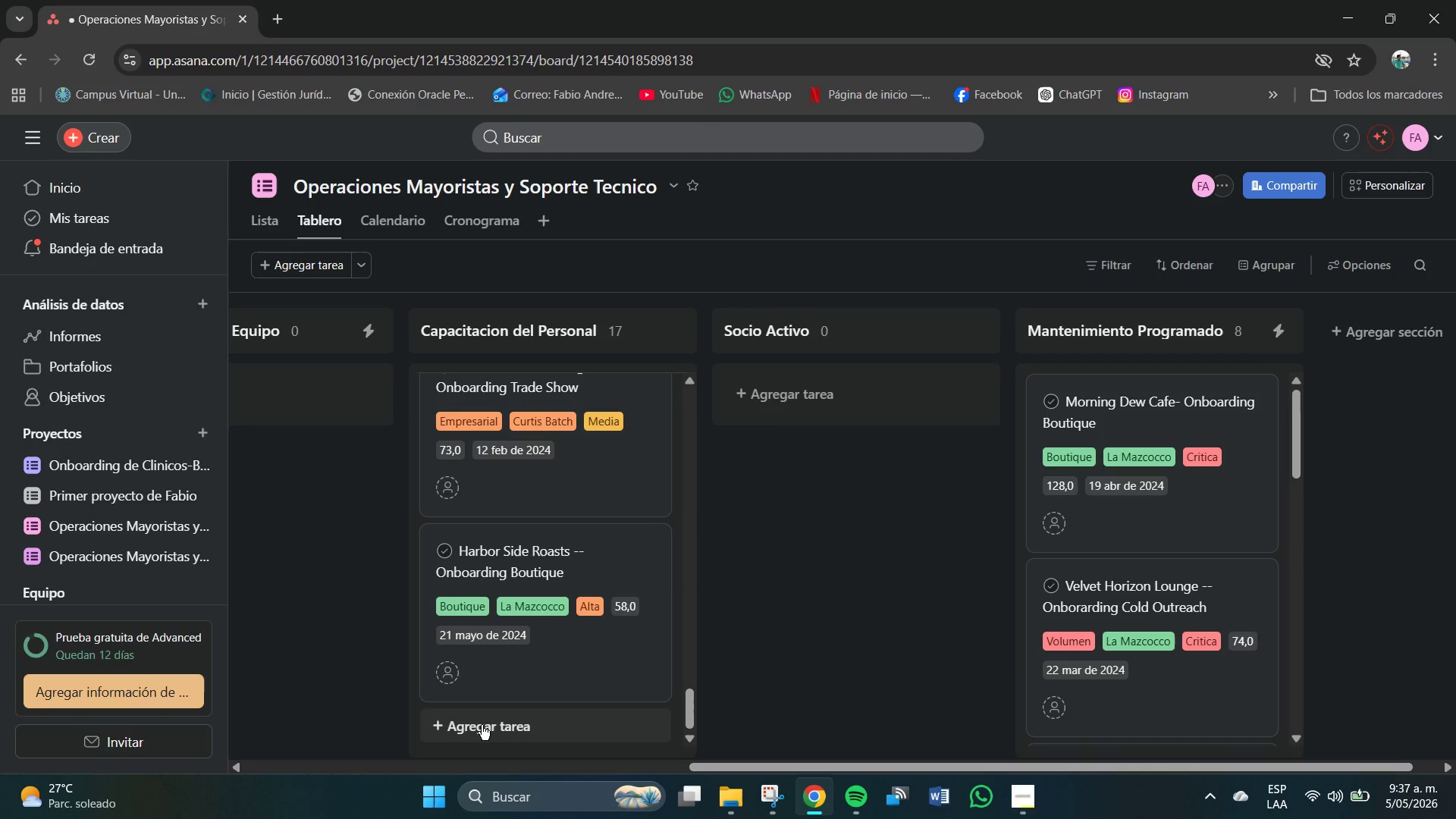 
left_click([482, 726])
 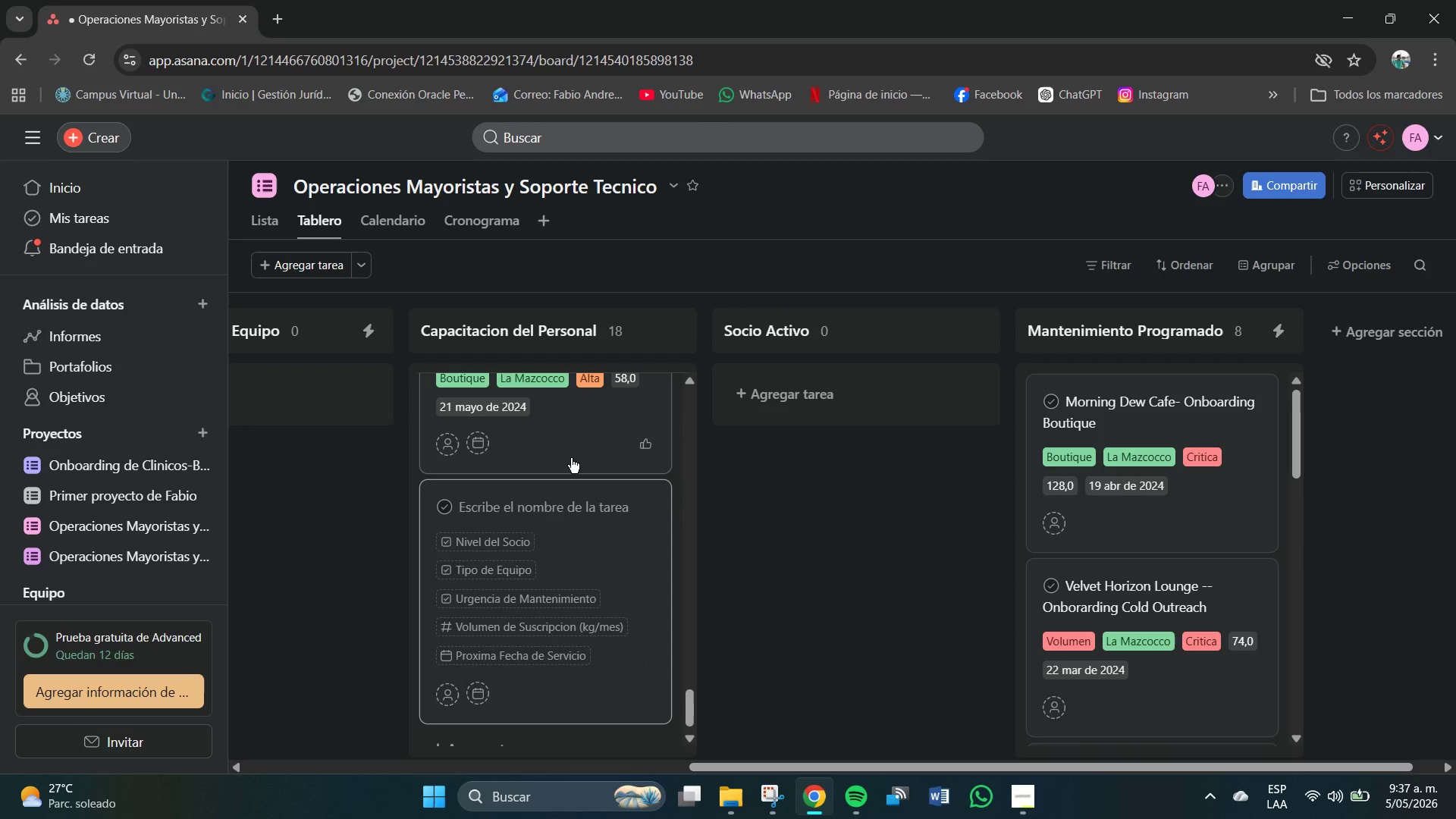 
scroll: coordinate [541, 584], scroll_direction: none, amount: 0.0
 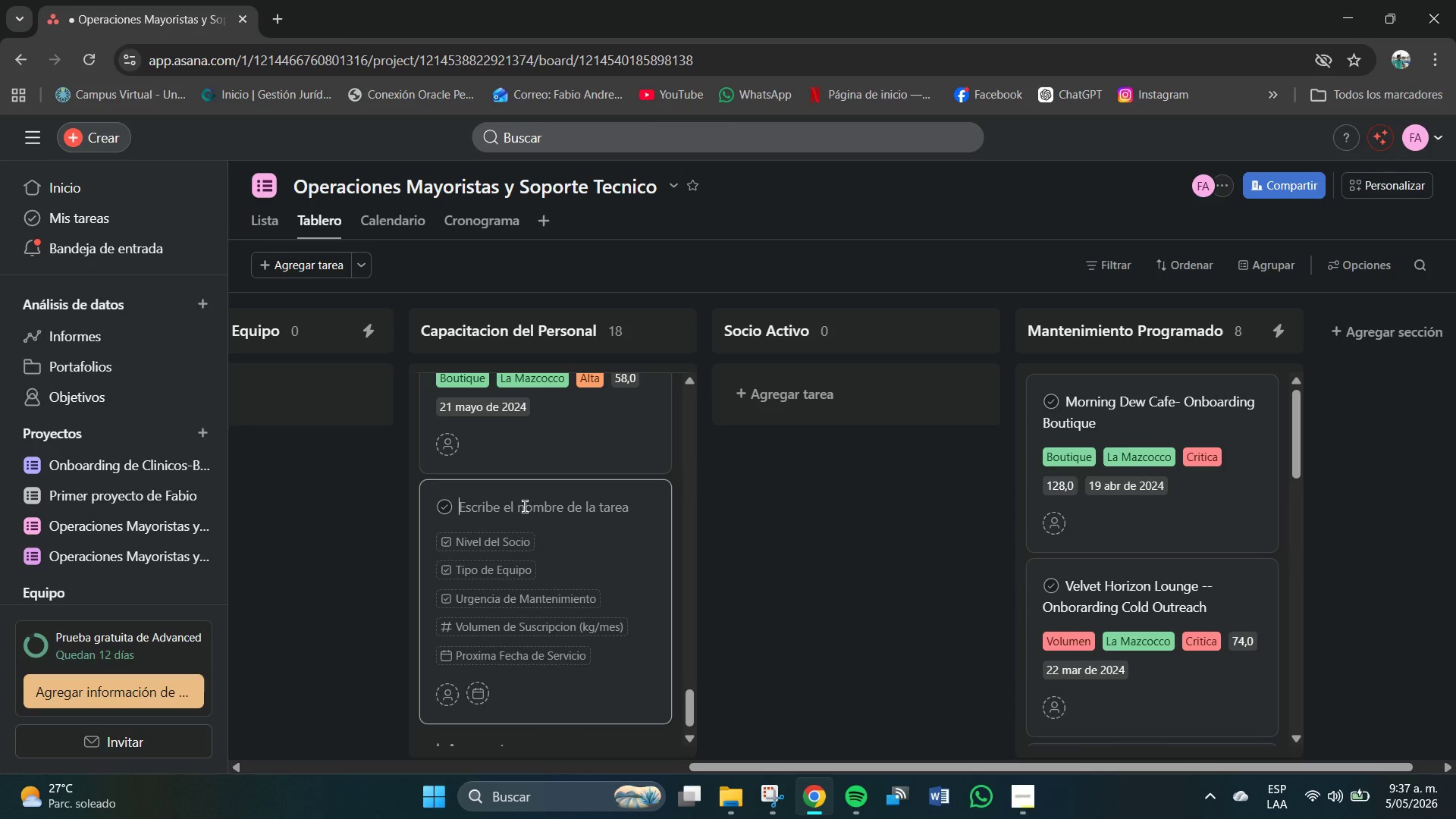 
left_click([524, 507])
 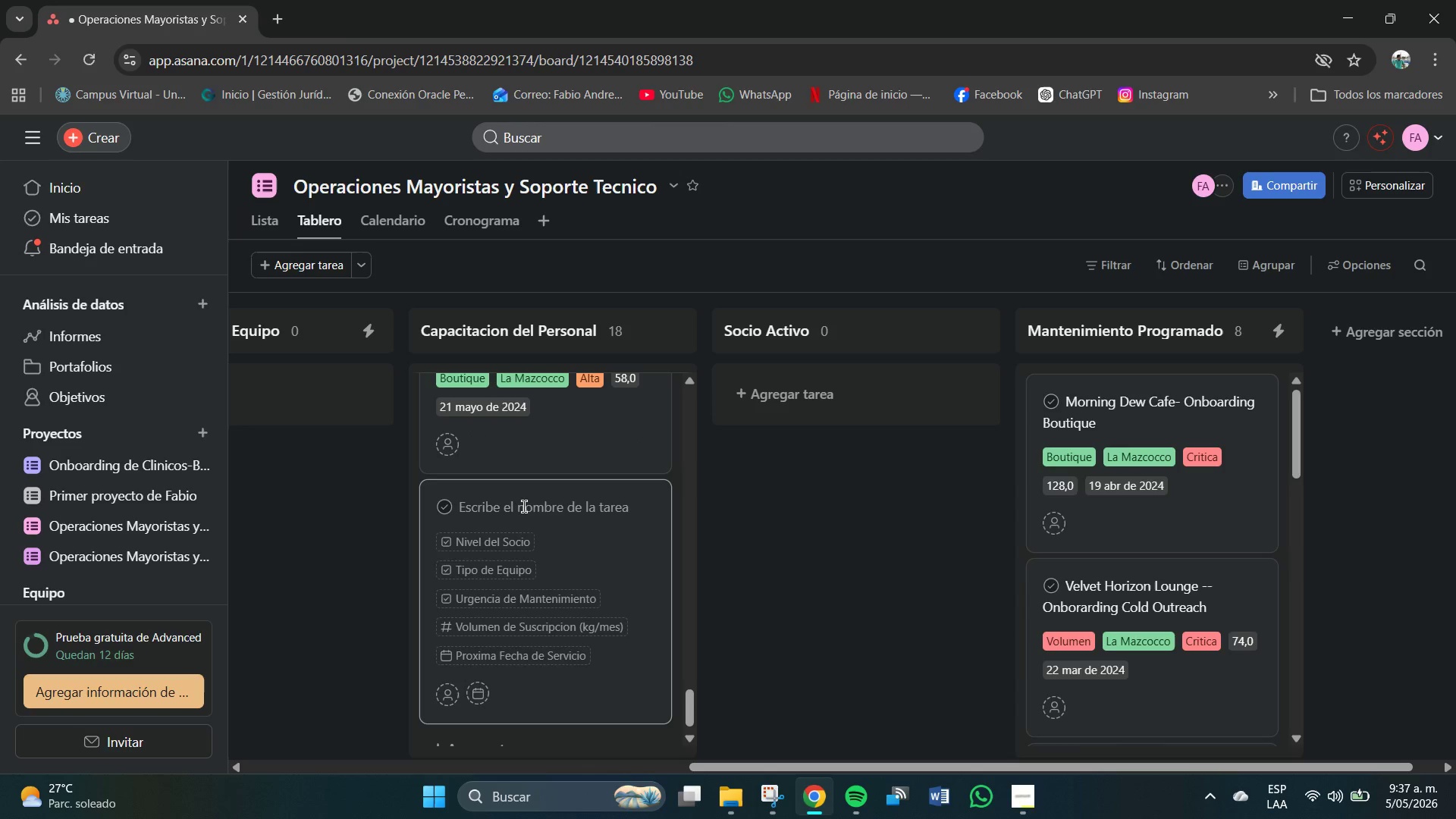 
left_click([524, 507])
 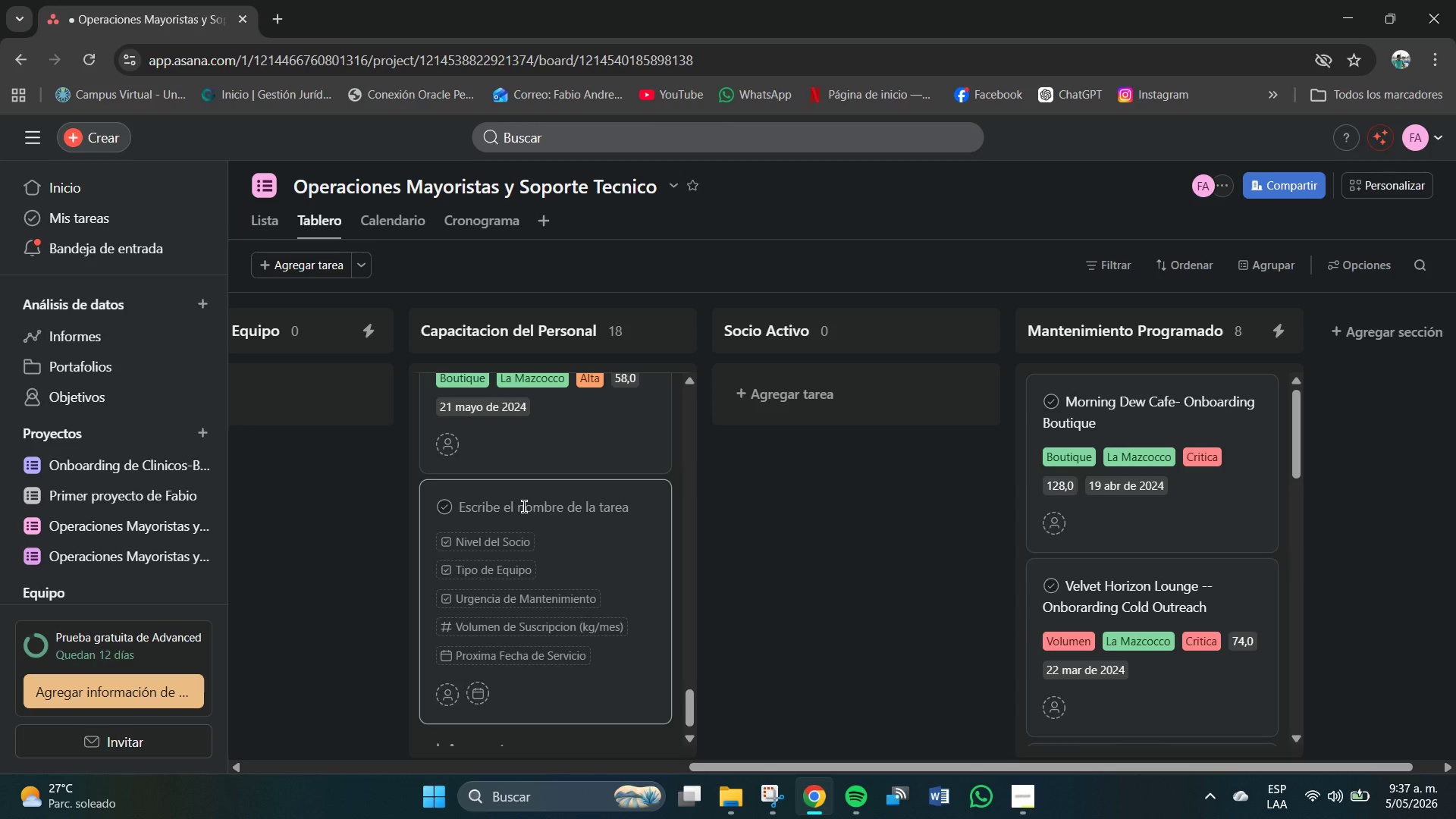 
type(Pioneer Pastries)
 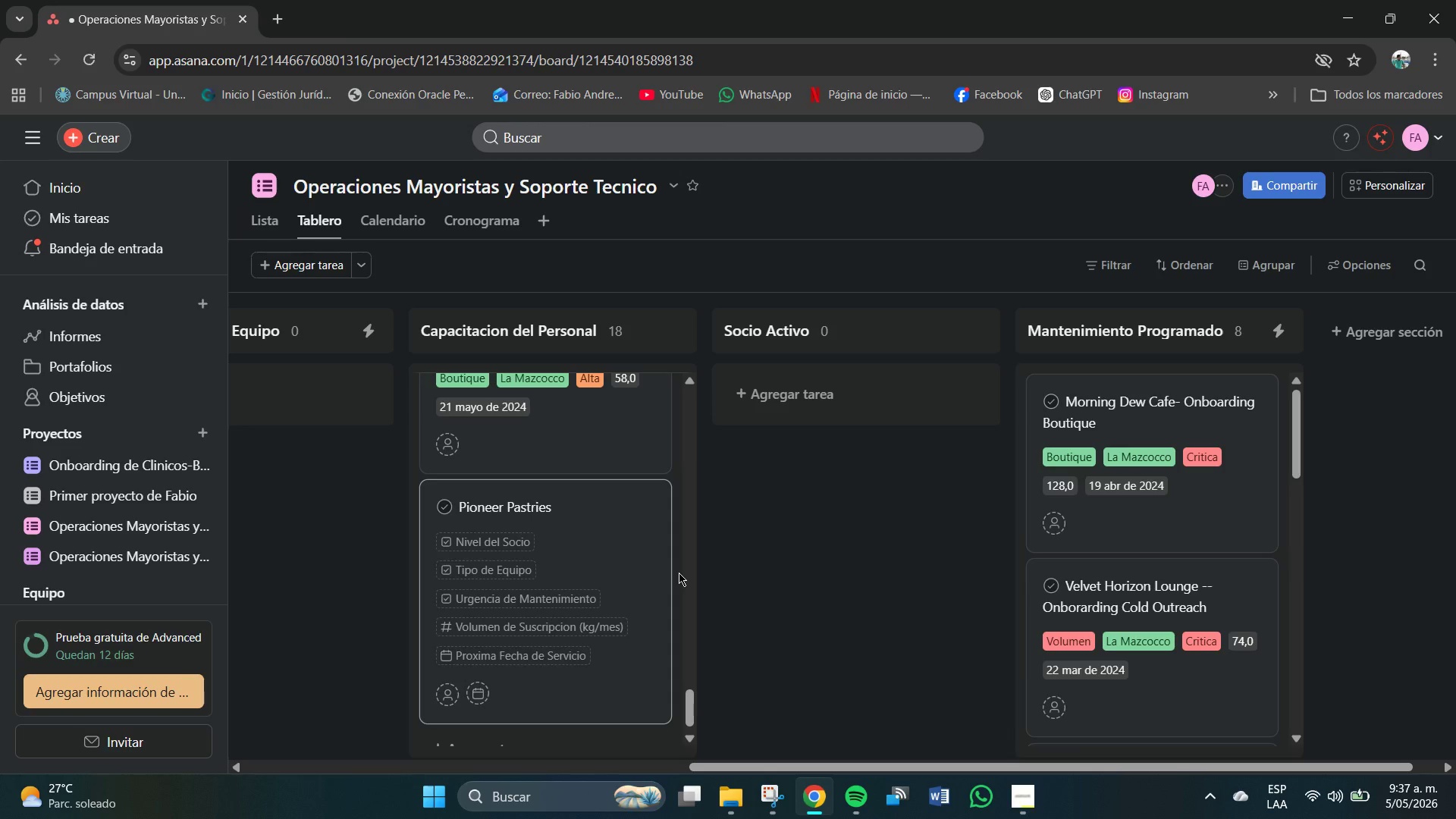 
type( -- Onboarding Enterprisa)
key(Backspace)
type(e)
 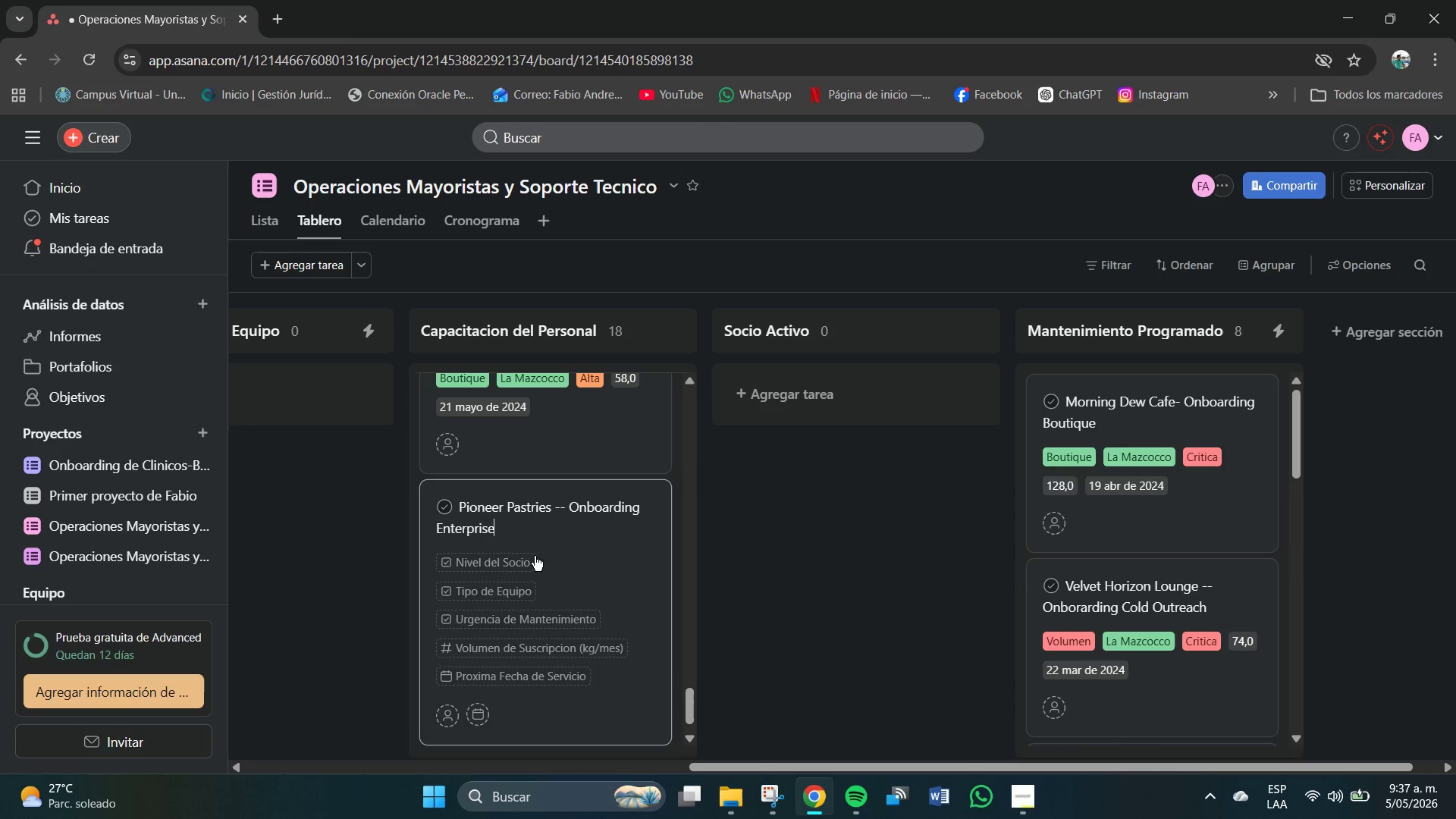 
left_click([516, 695])
 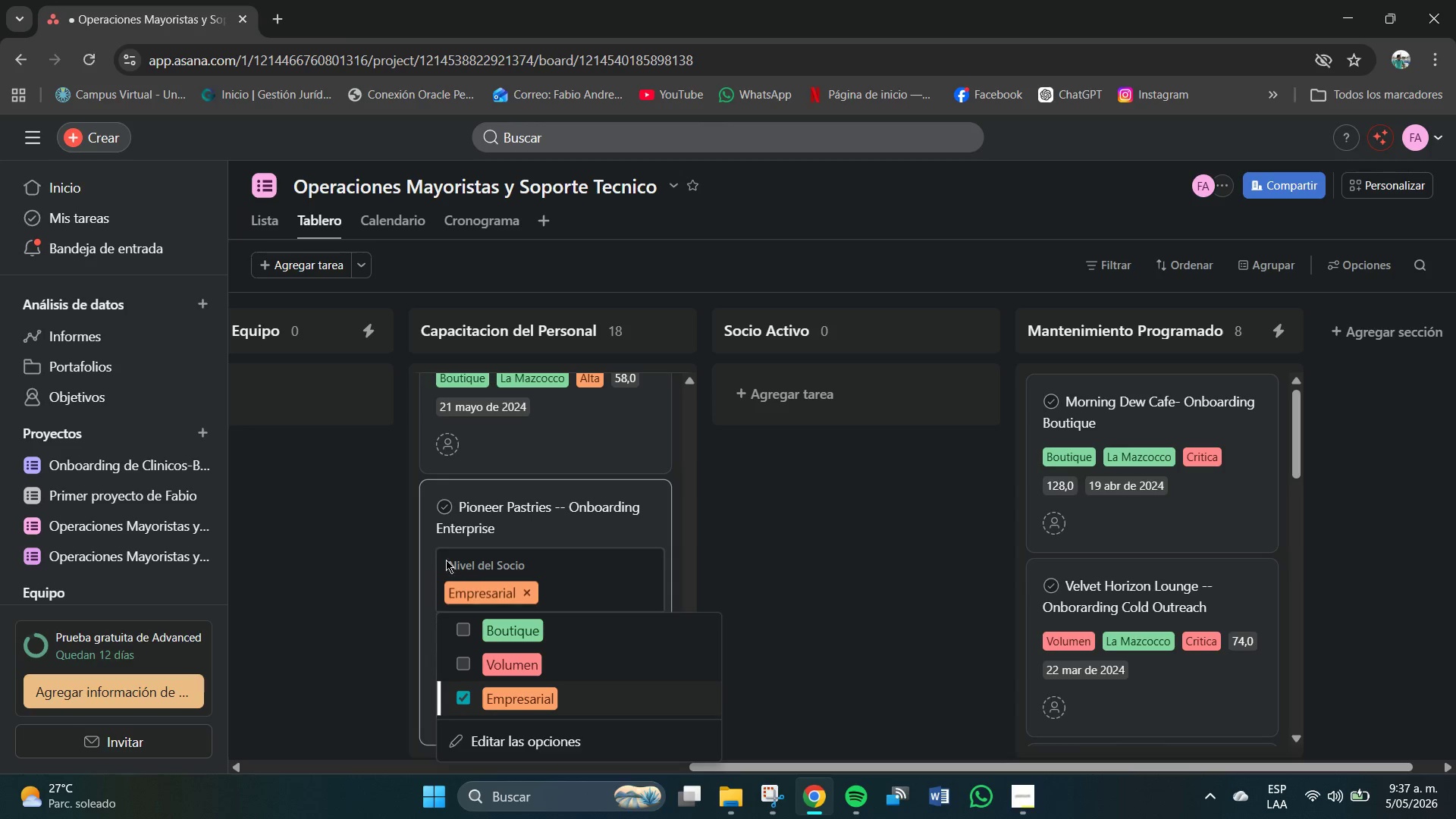 
left_click([424, 542])
 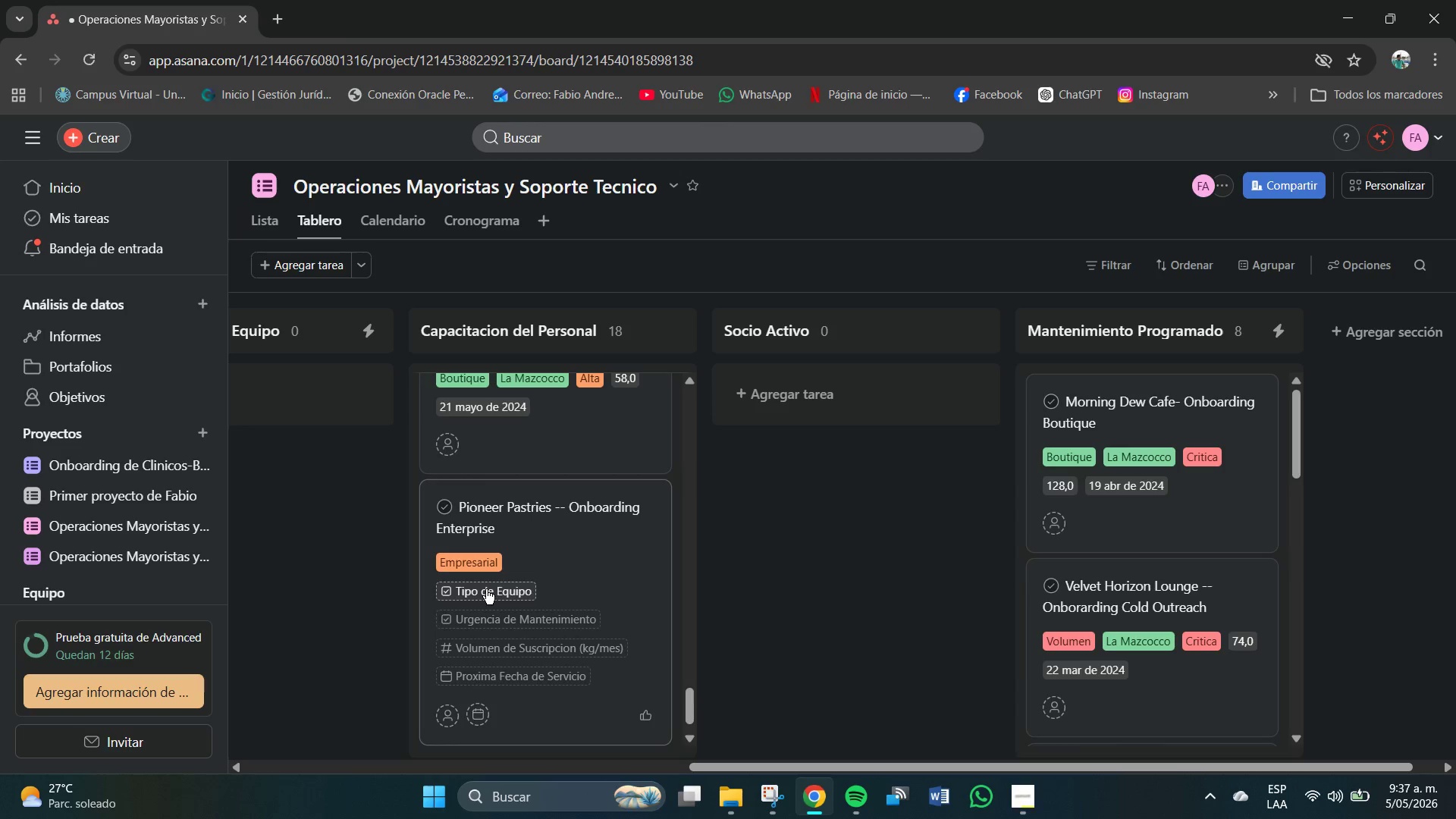 
left_click([483, 588])
 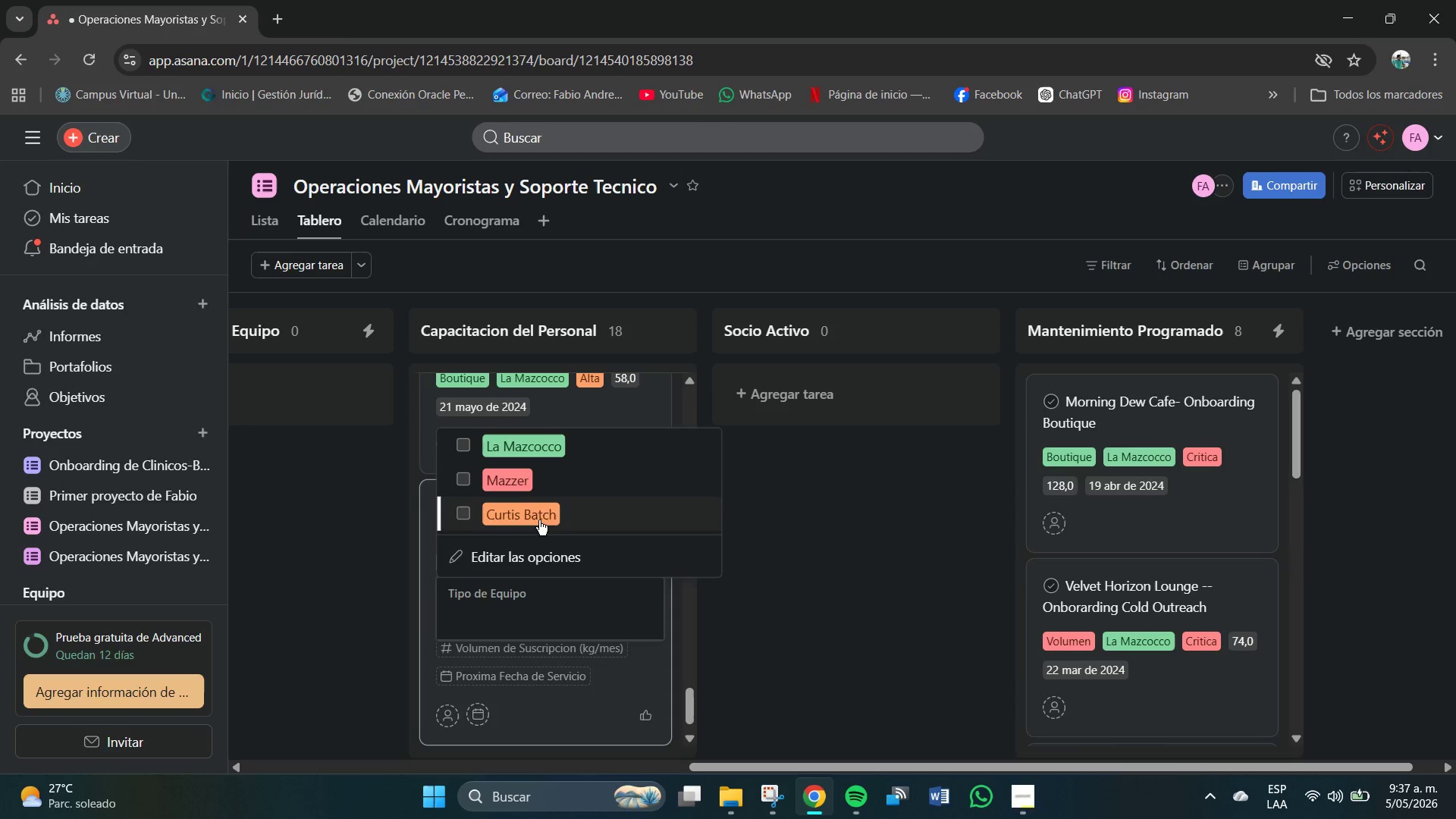 
left_click([515, 481])
 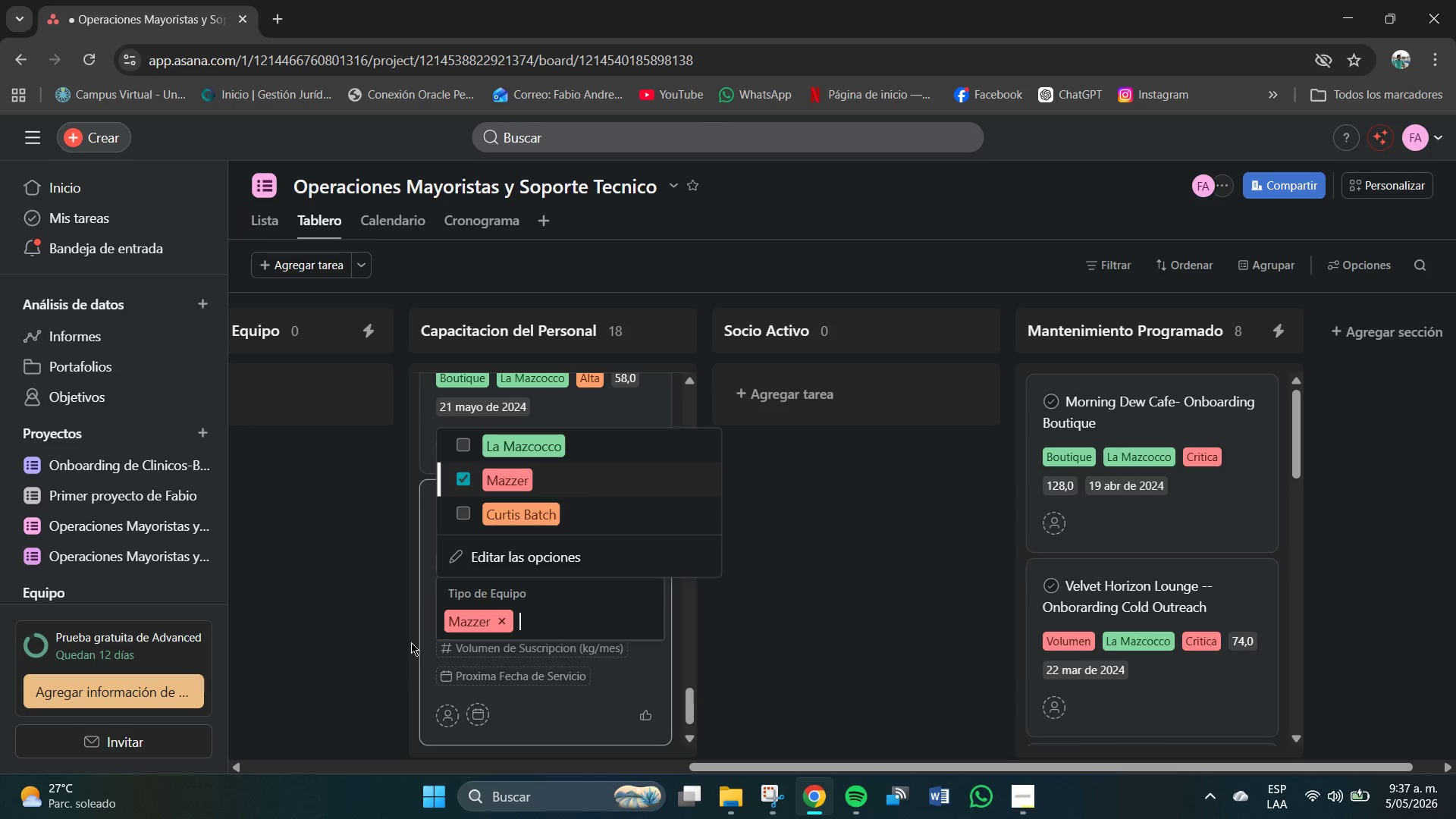 
left_click([416, 588])
 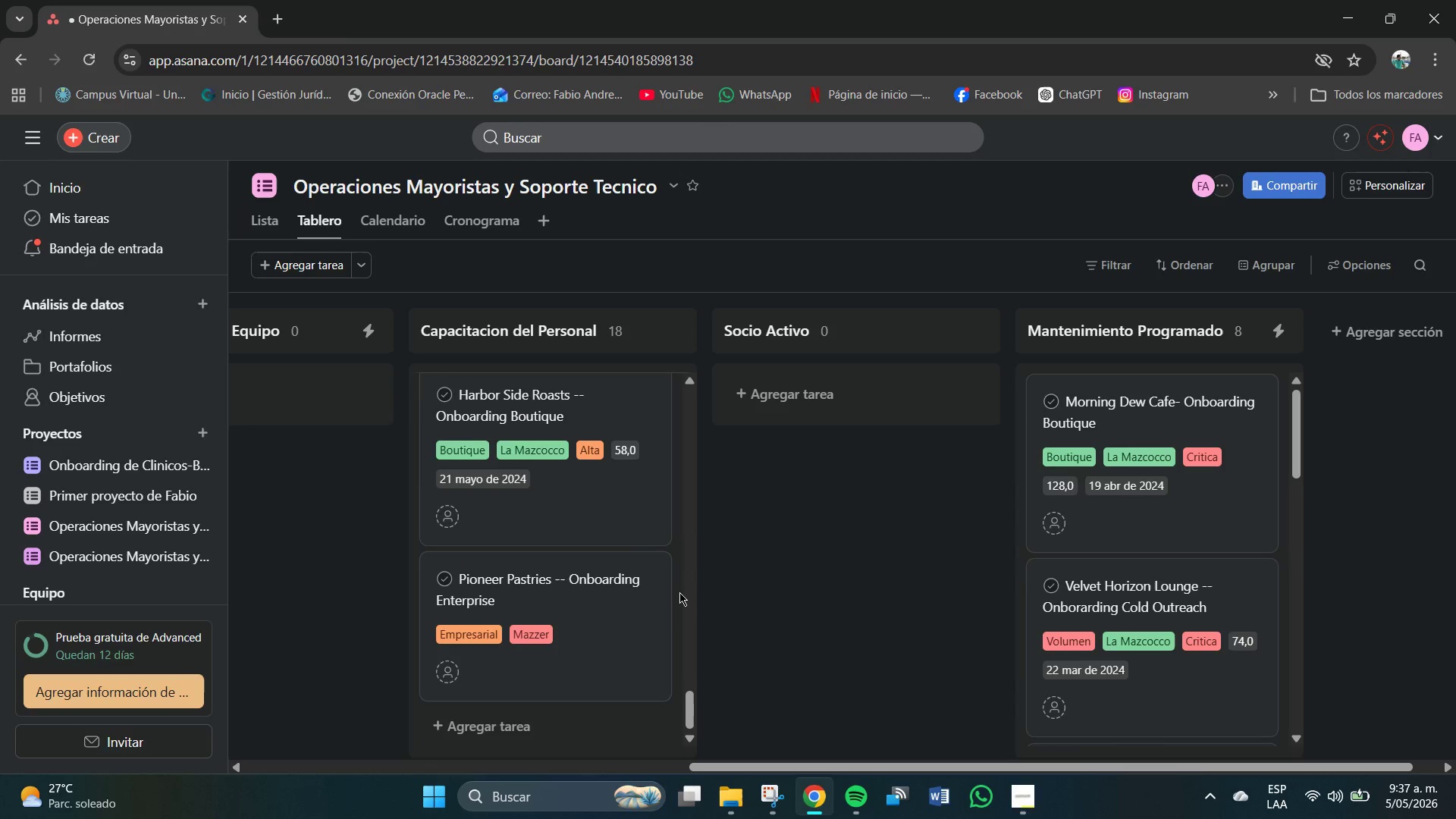 
left_click([656, 573])
 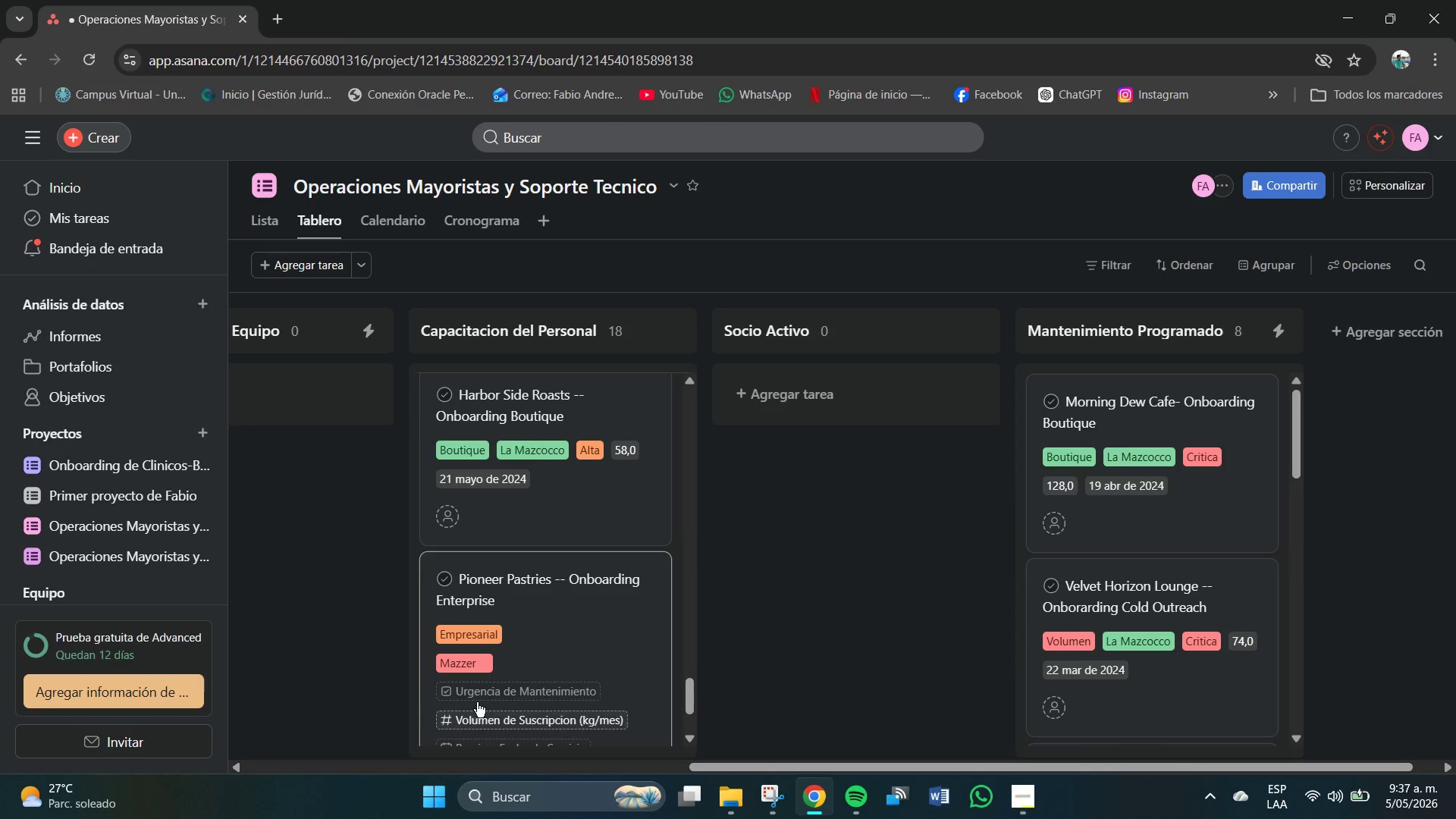 
left_click([485, 693])
 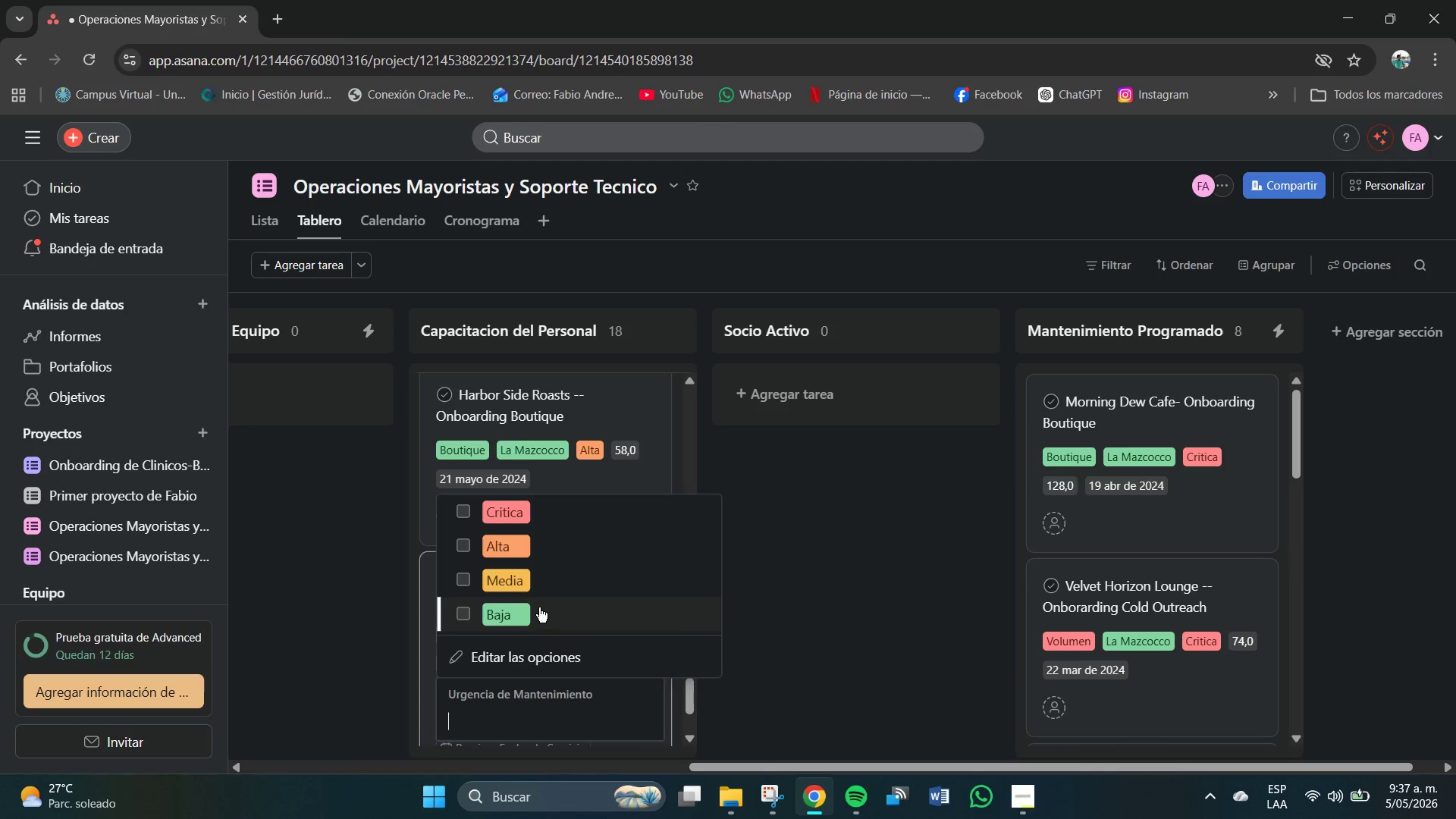 
left_click([505, 578])
 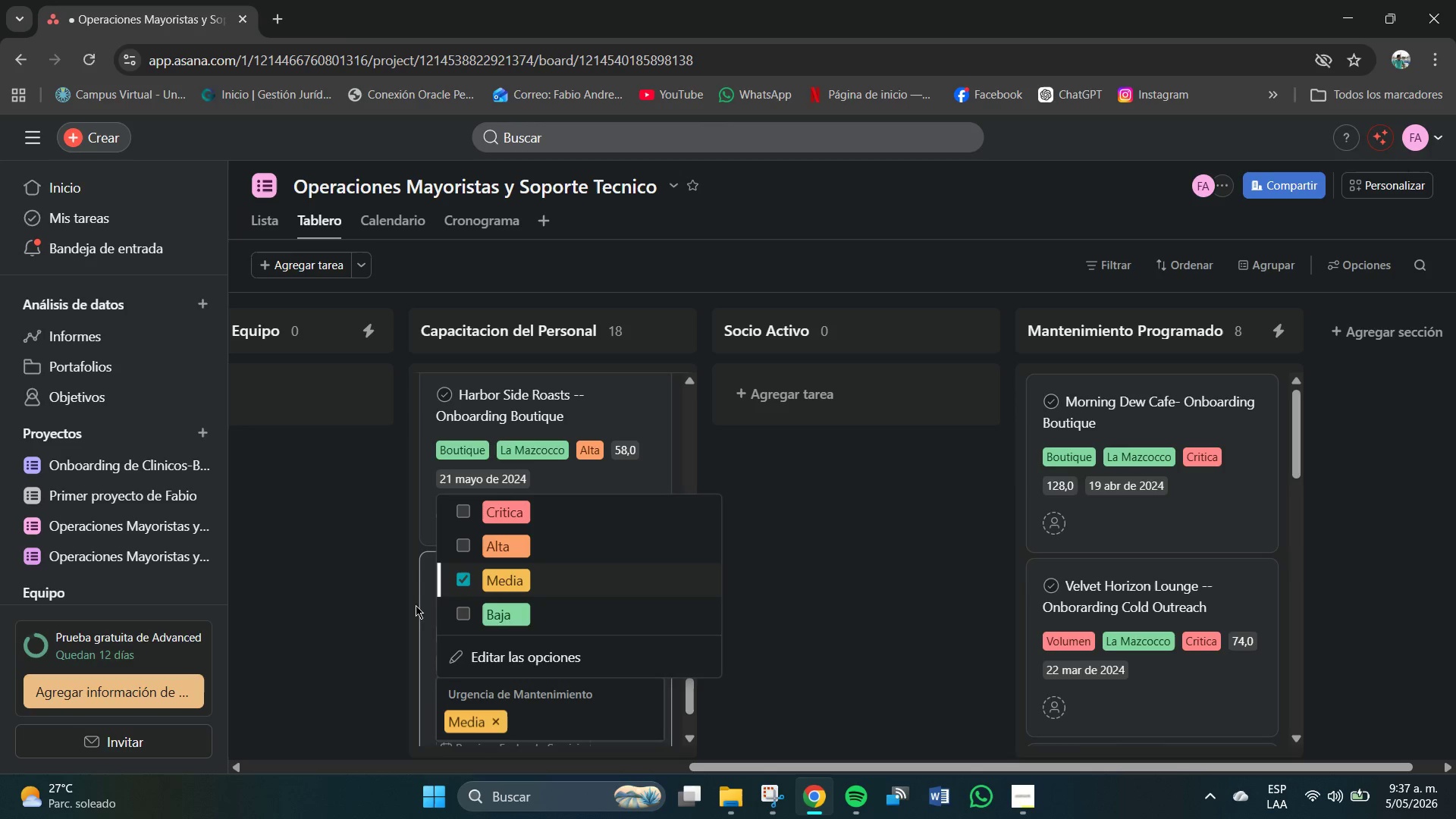 
left_click([424, 590])
 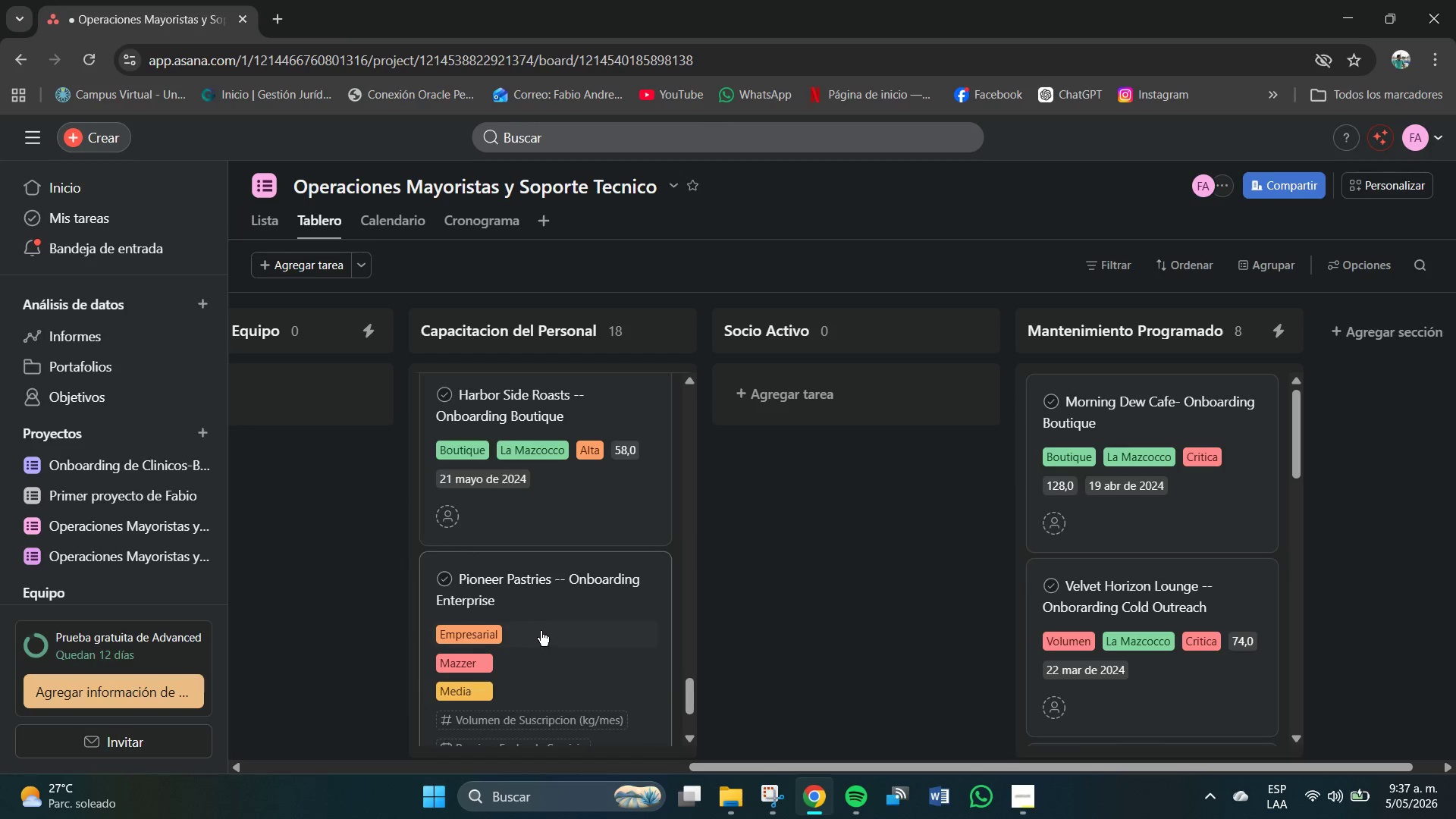 
scroll: coordinate [541, 639], scroll_direction: down, amount: 2.0
 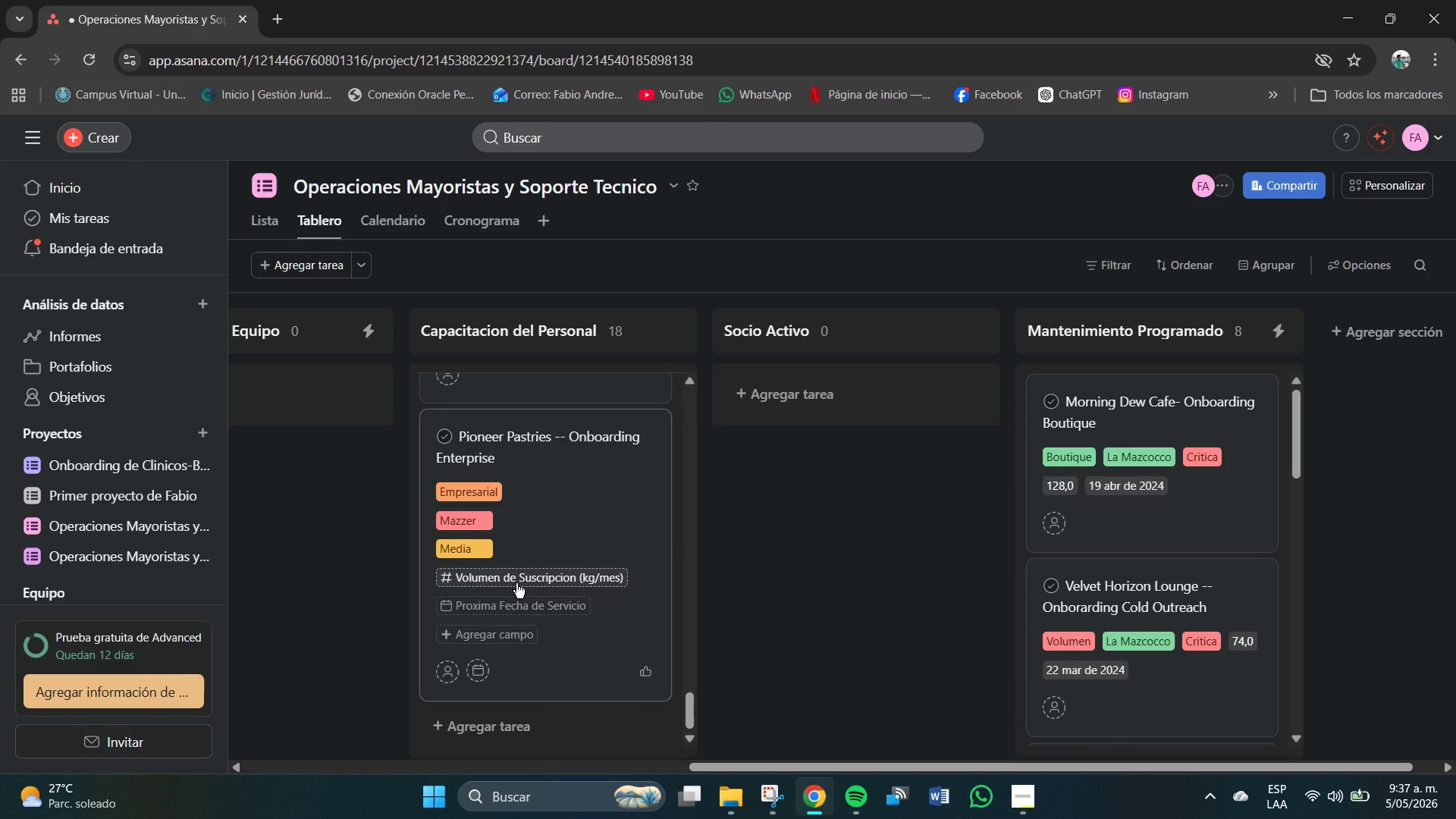 
left_click([516, 583])
 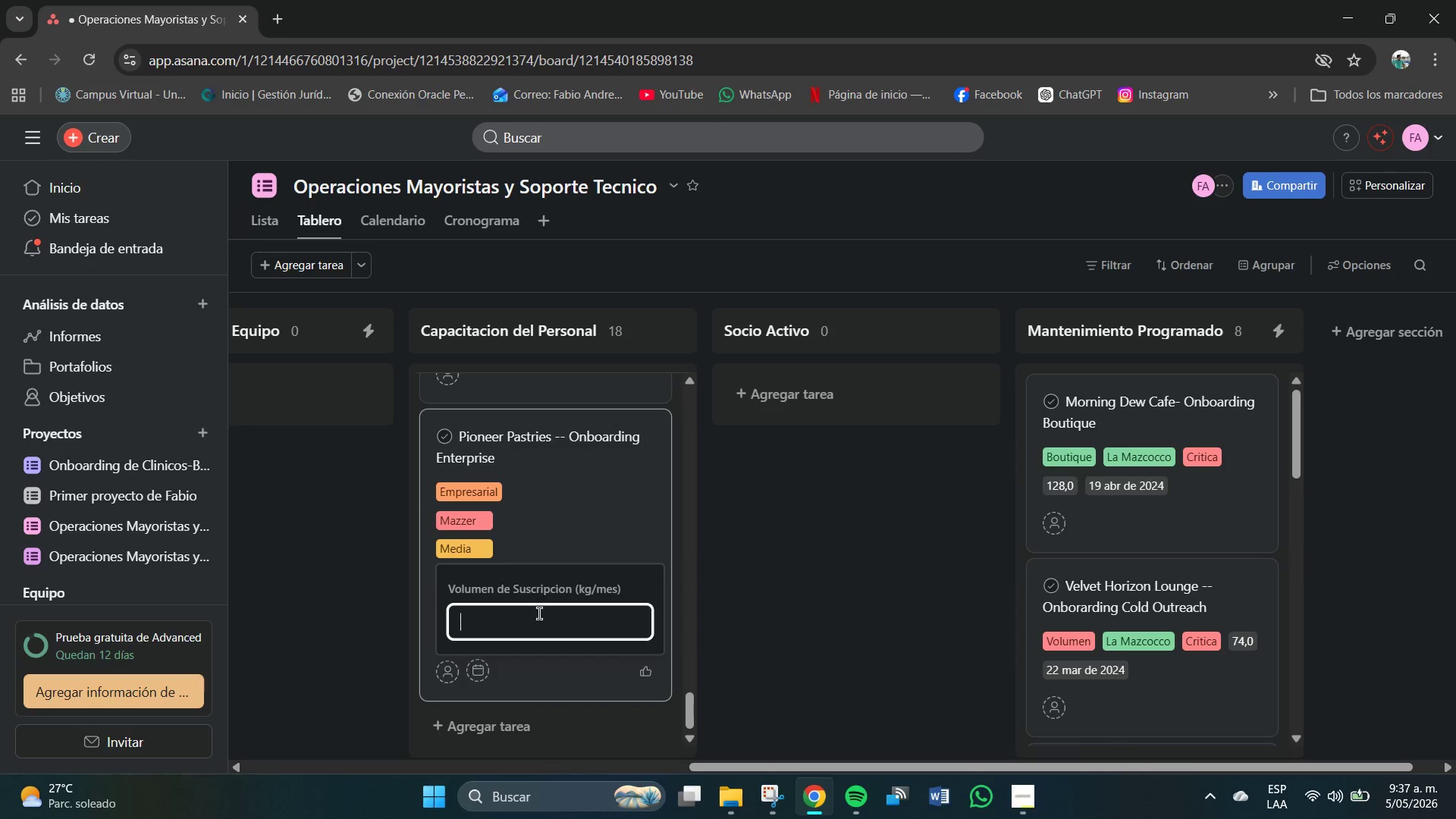 
left_click([532, 622])
 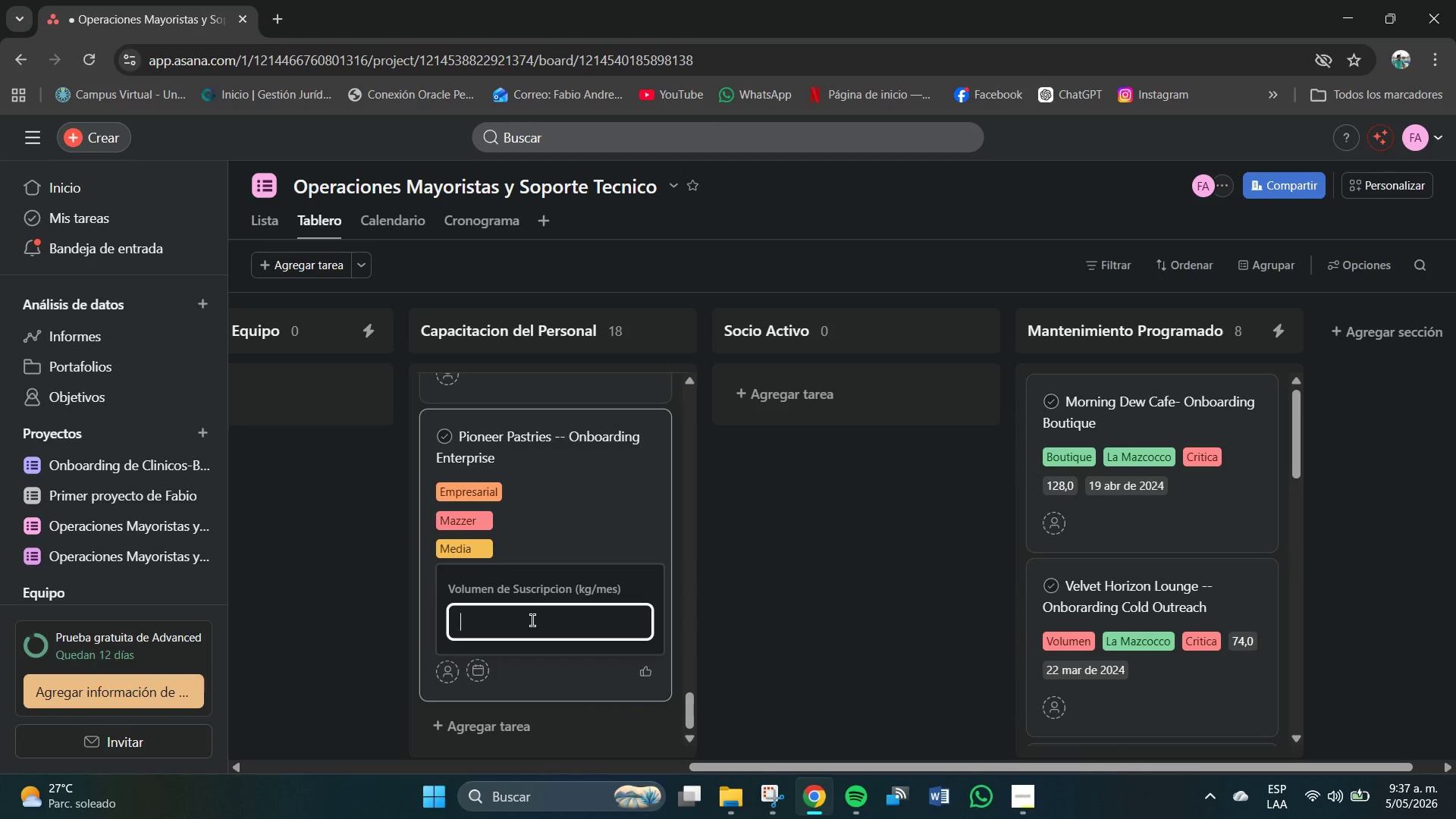 
key(Numpad1)
 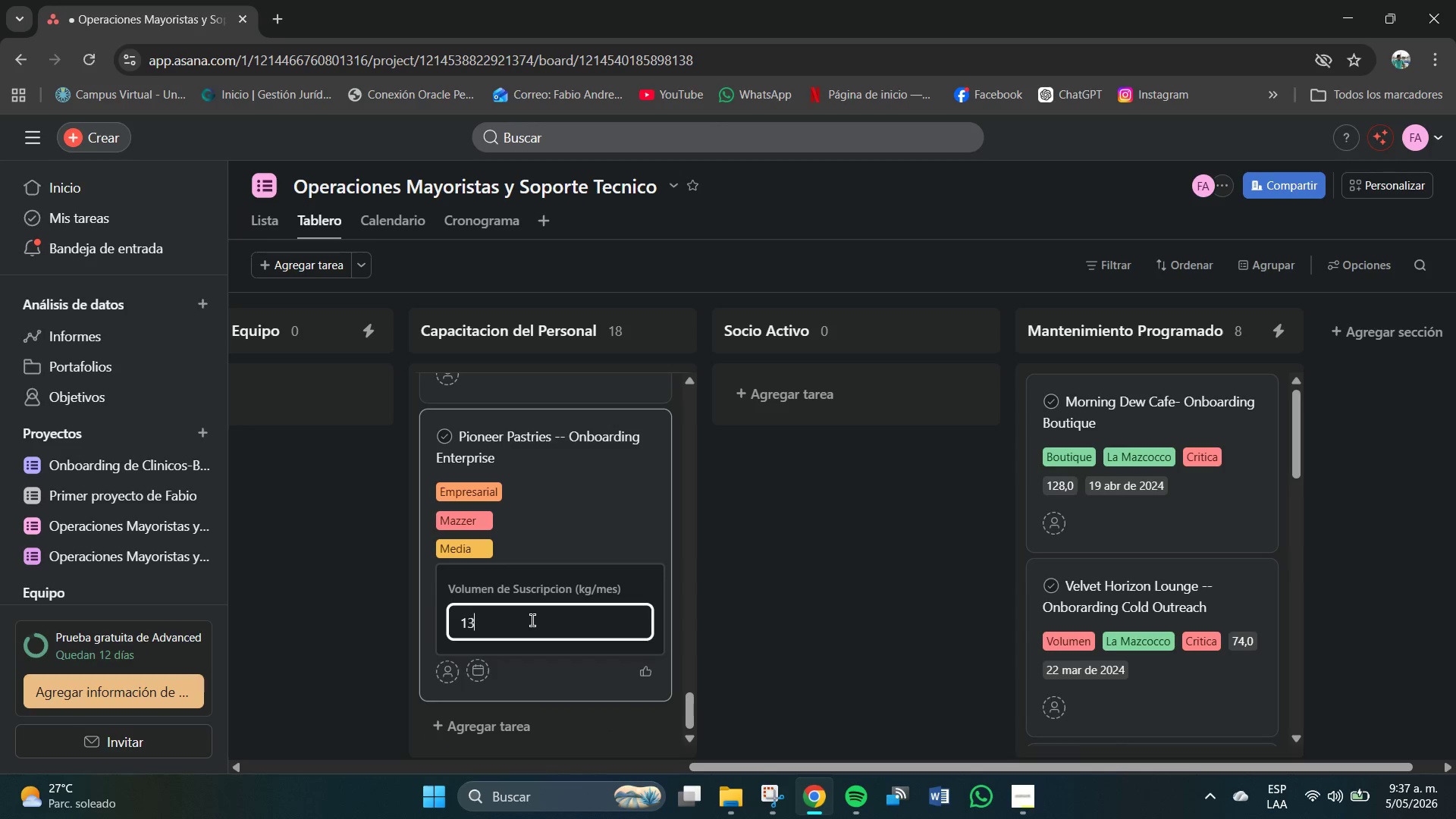 
key(Numpad3)
 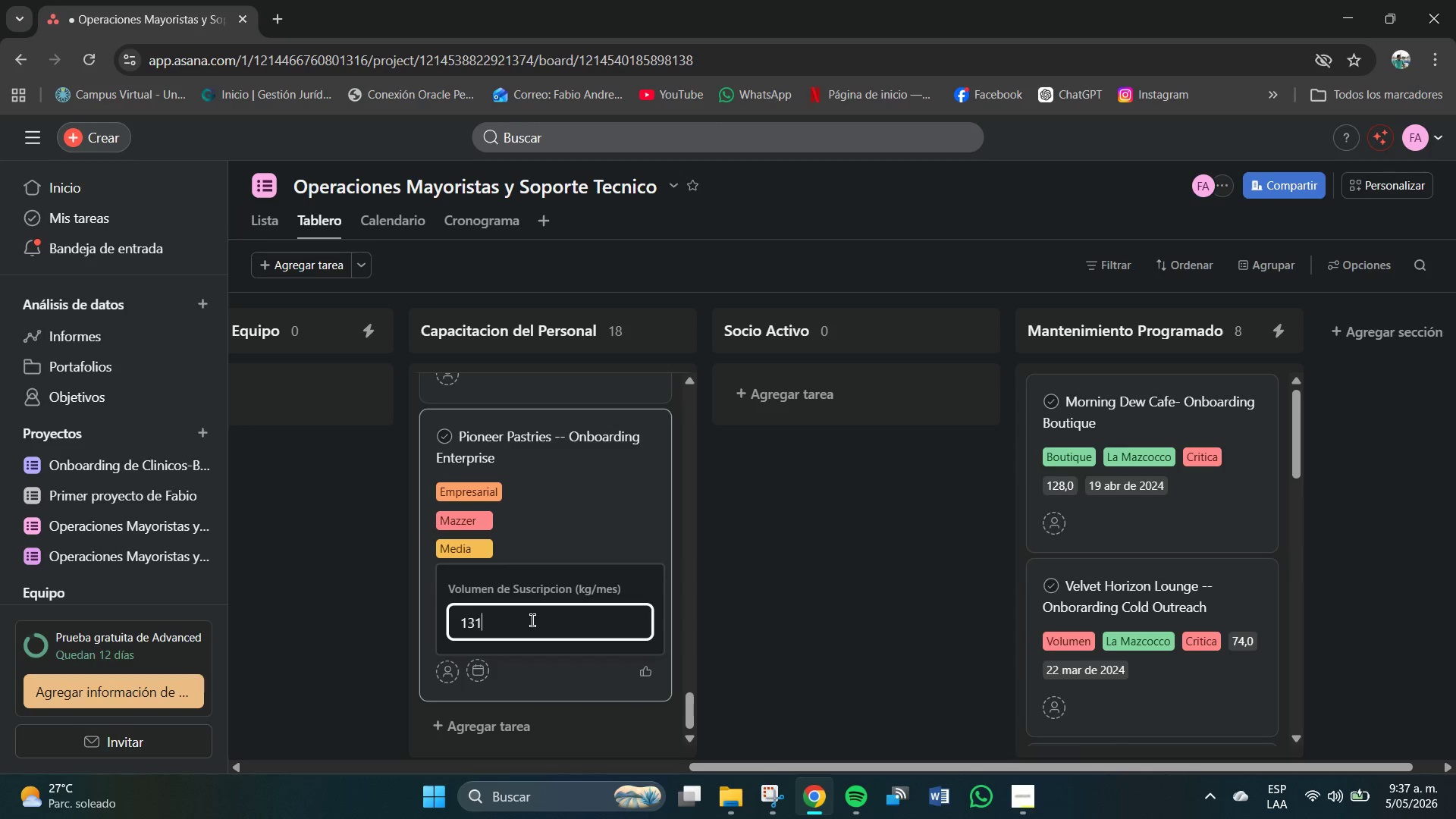 
key(Numpad1)
 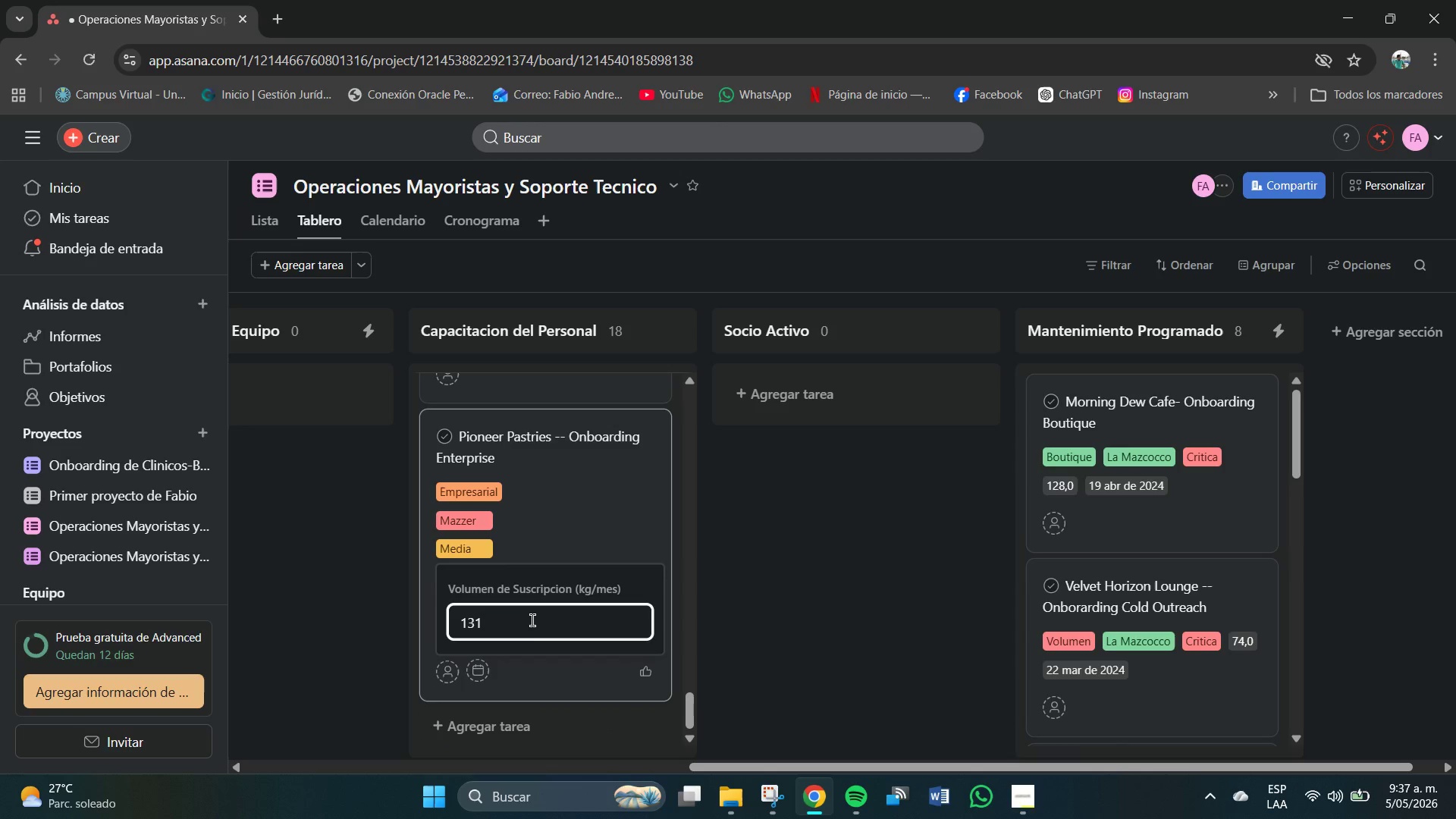 
key(NumpadEnter)
 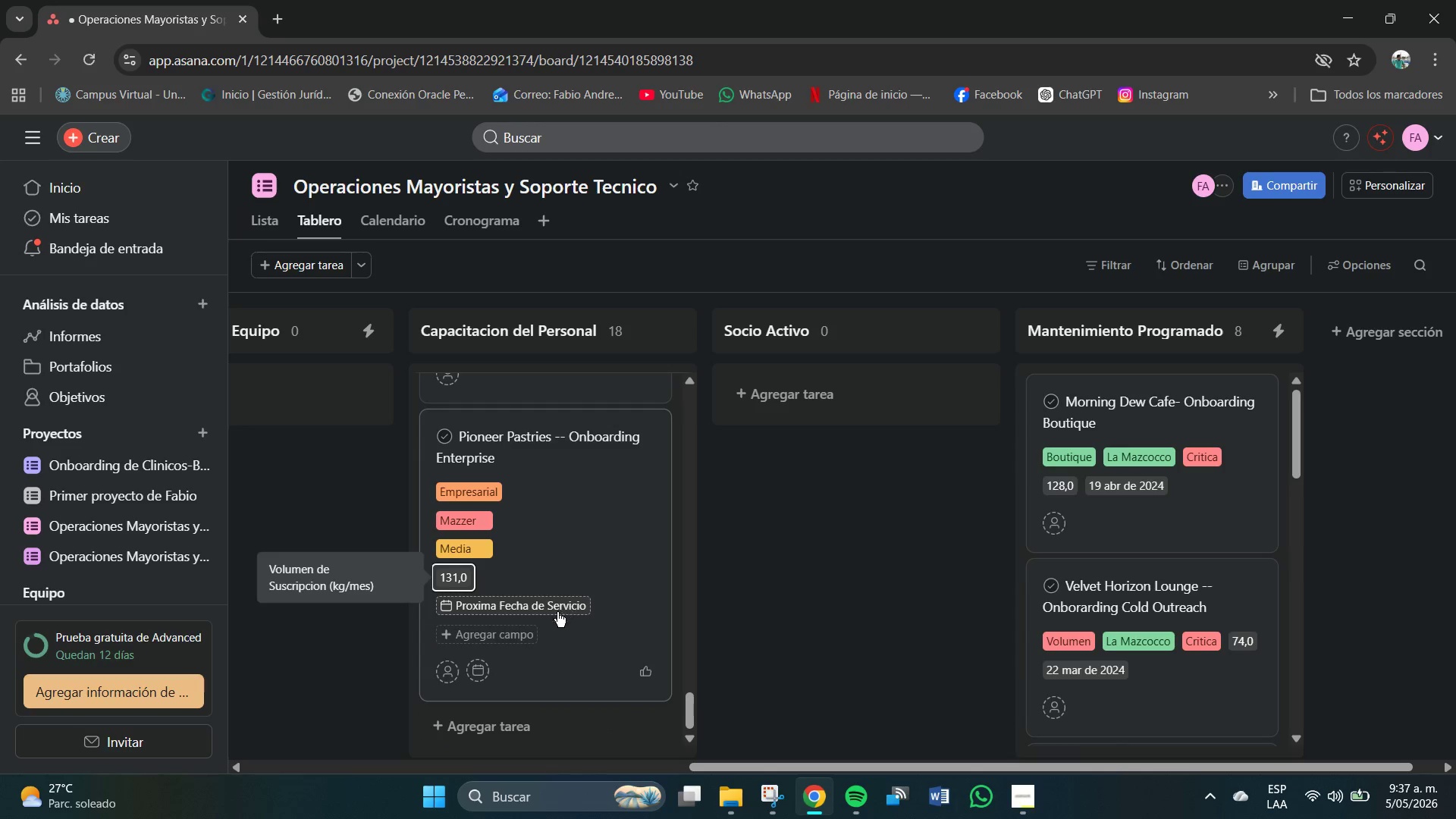 
left_click([492, 612])
 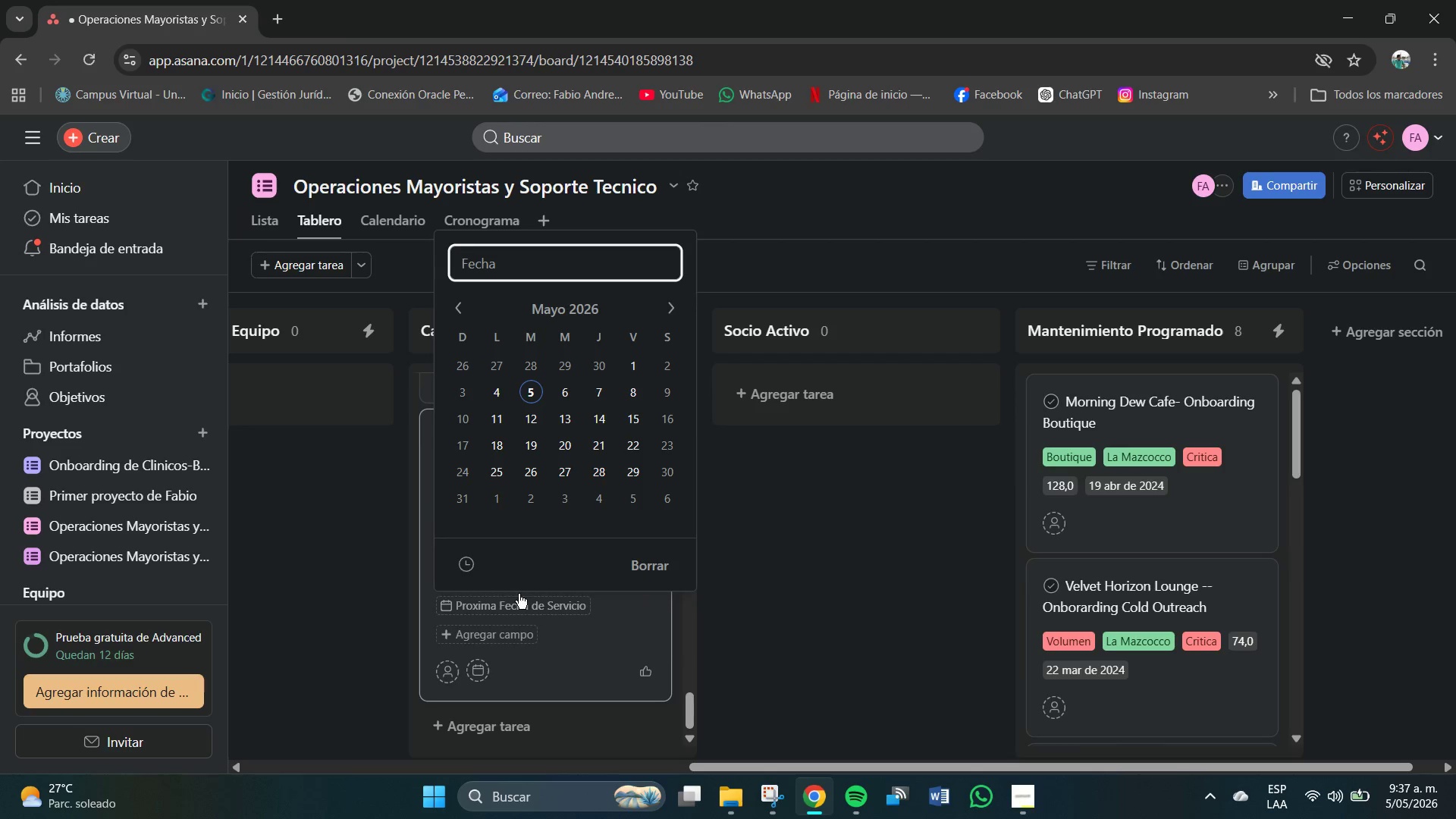 
key(Numpad1)
 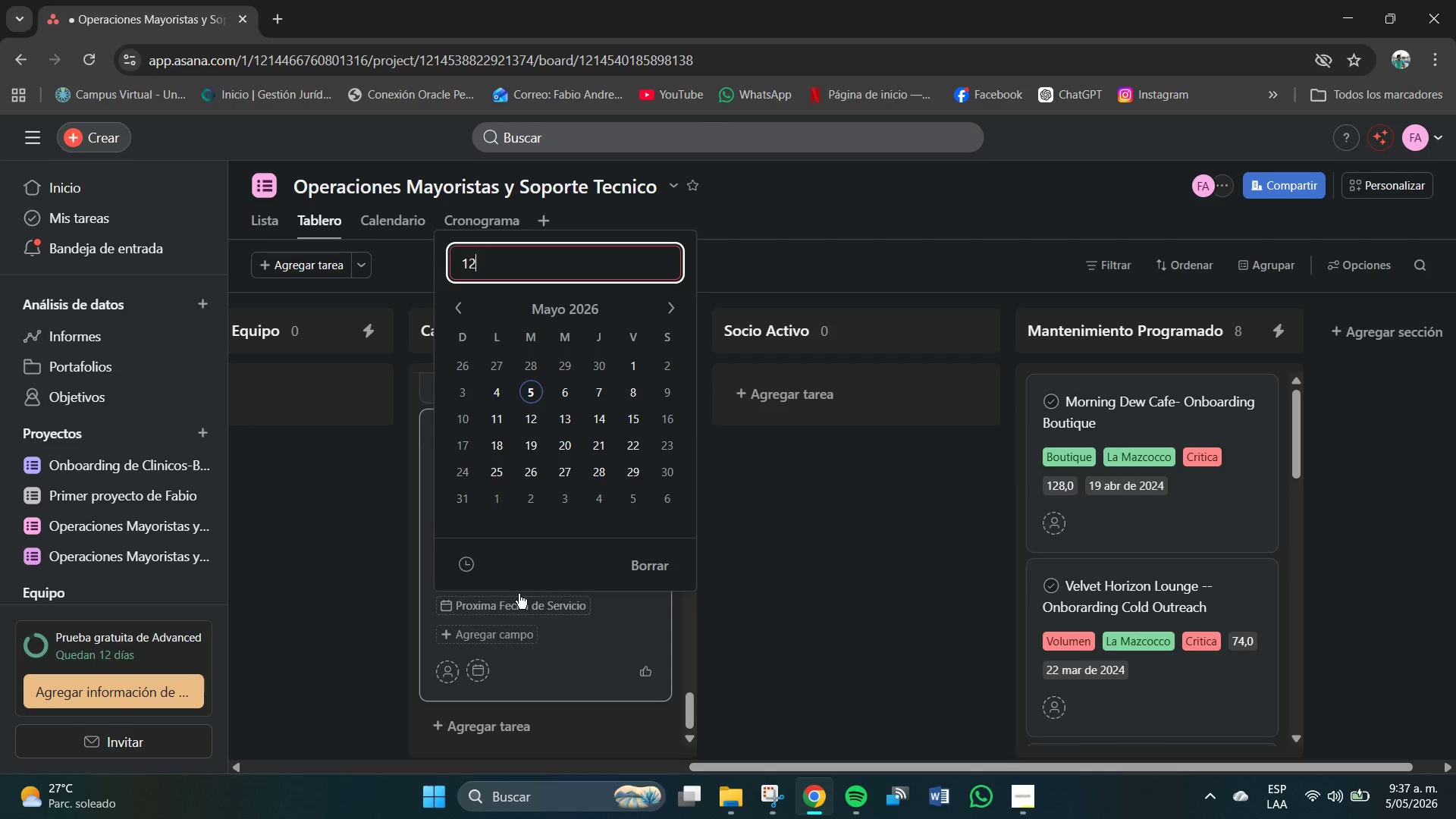 
key(Numpad2)
 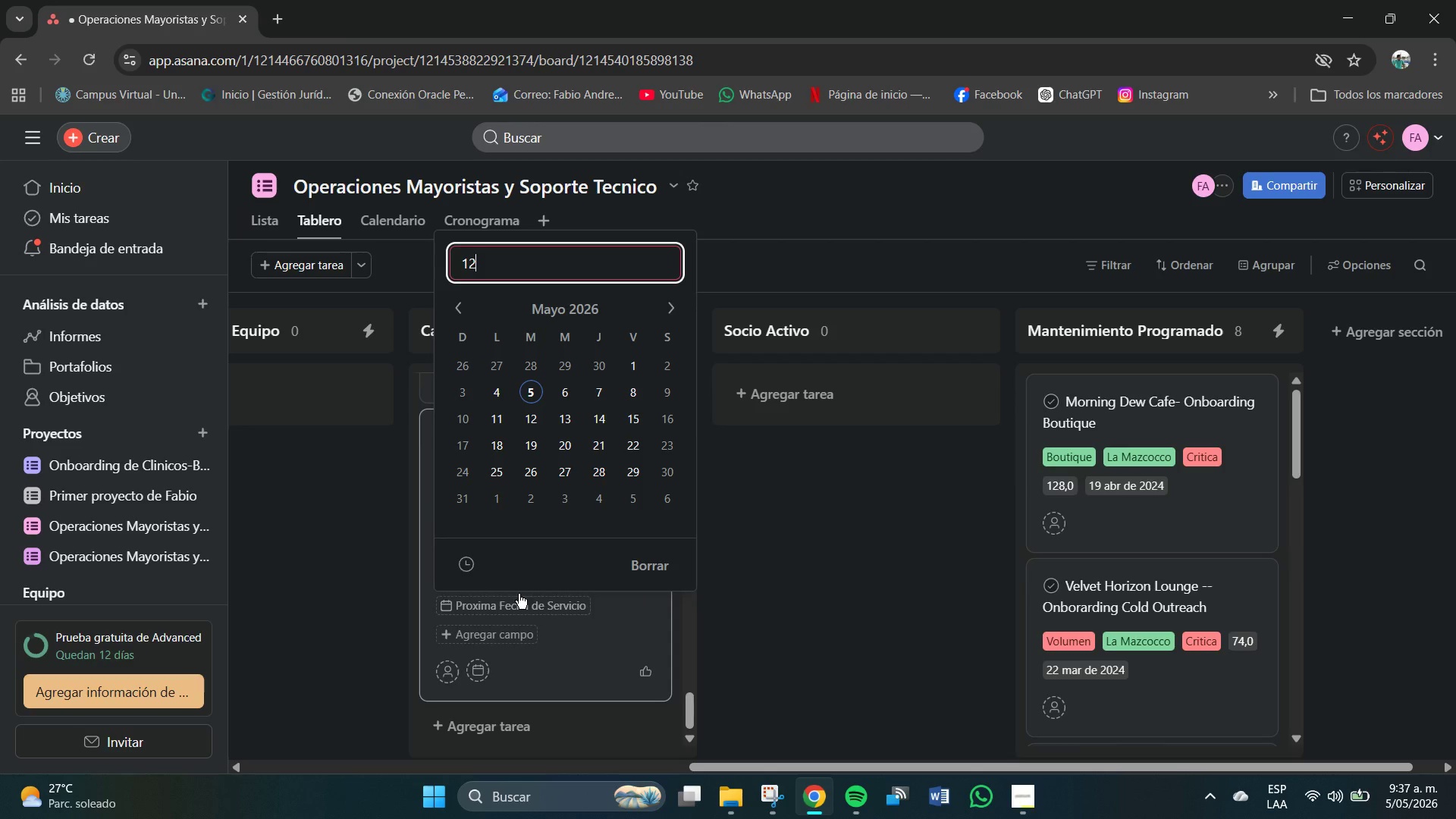 
key(Shift+7)
 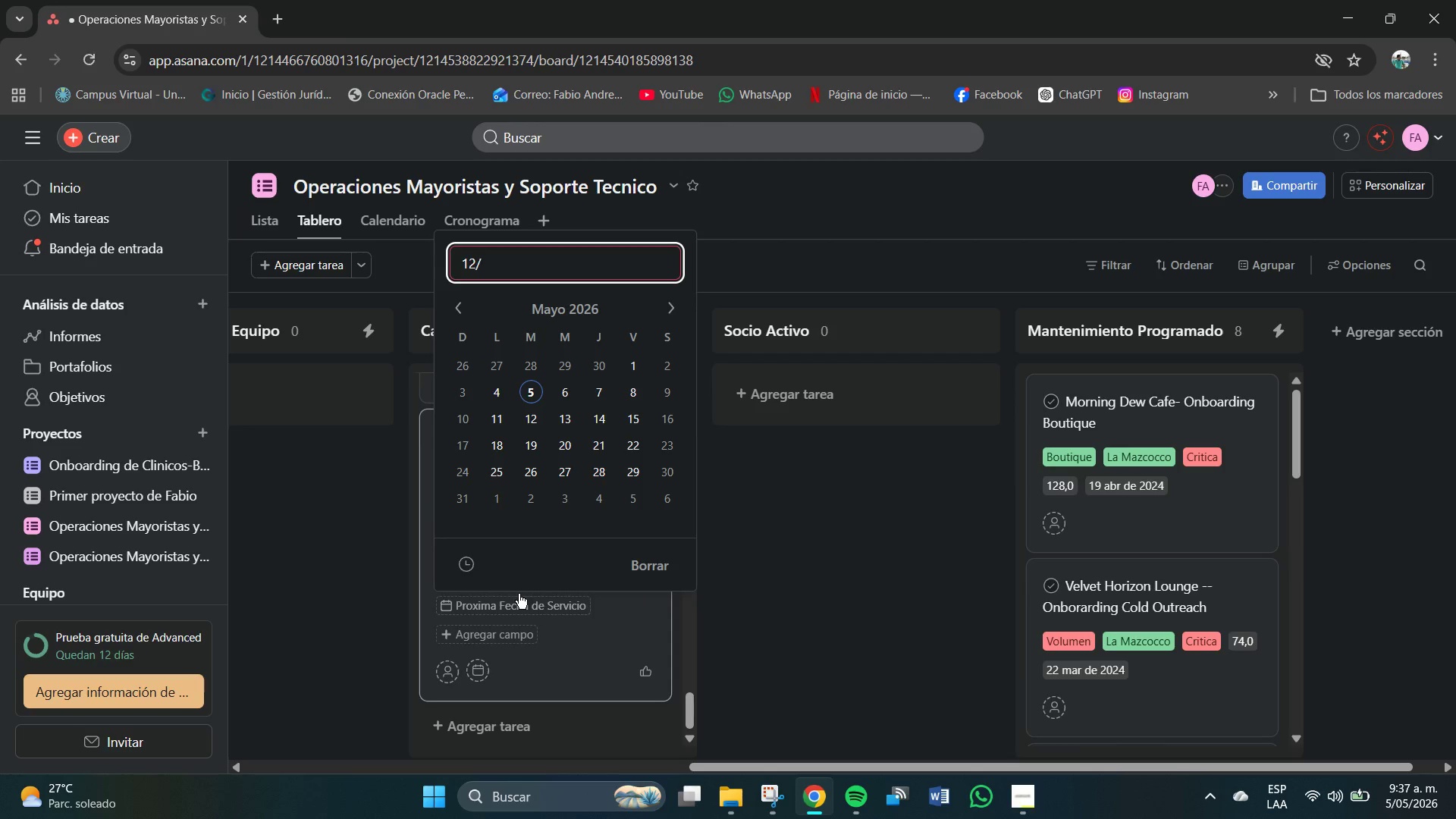 
key(Numpad0)
 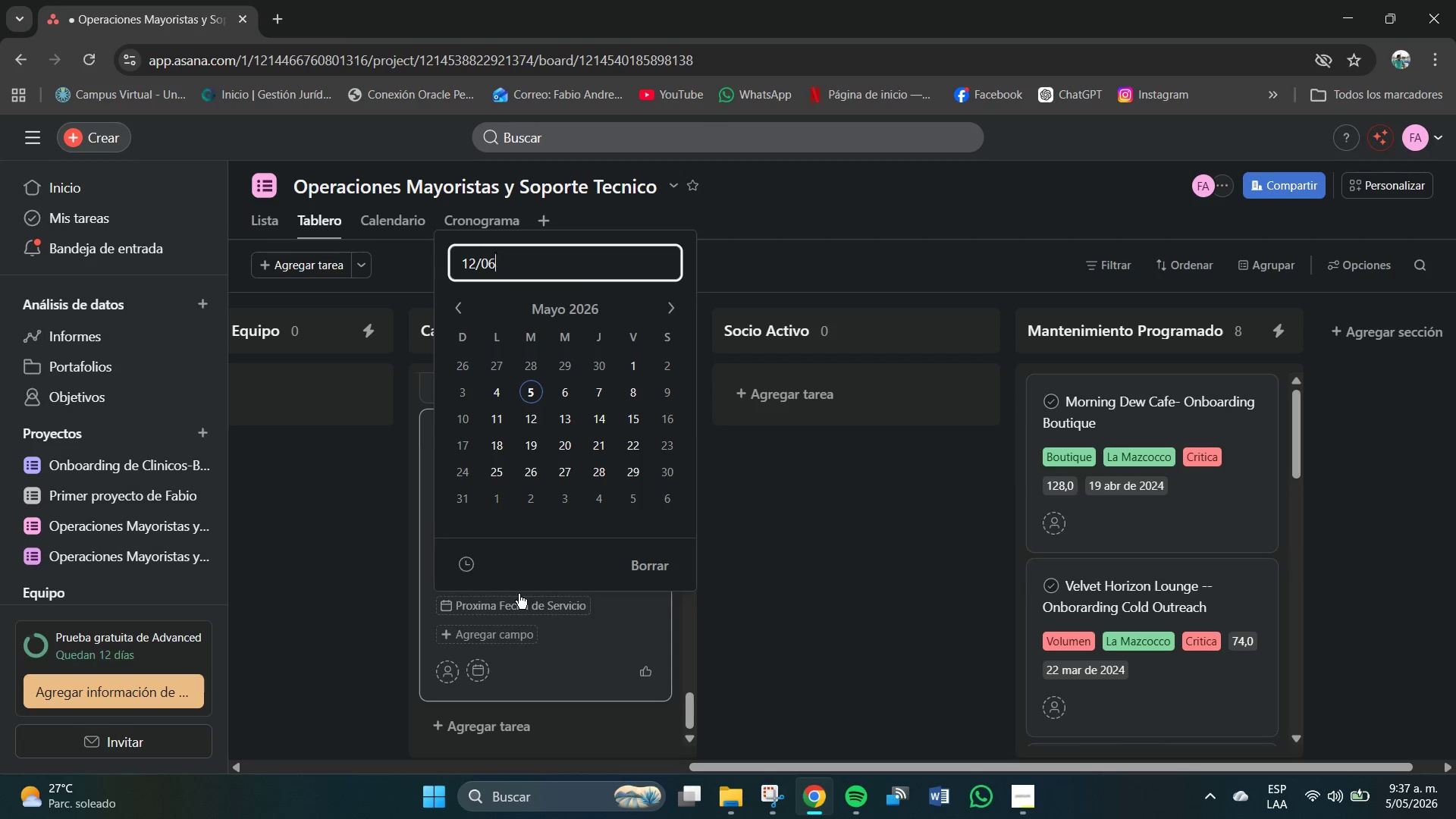 
key(Numpad6)
 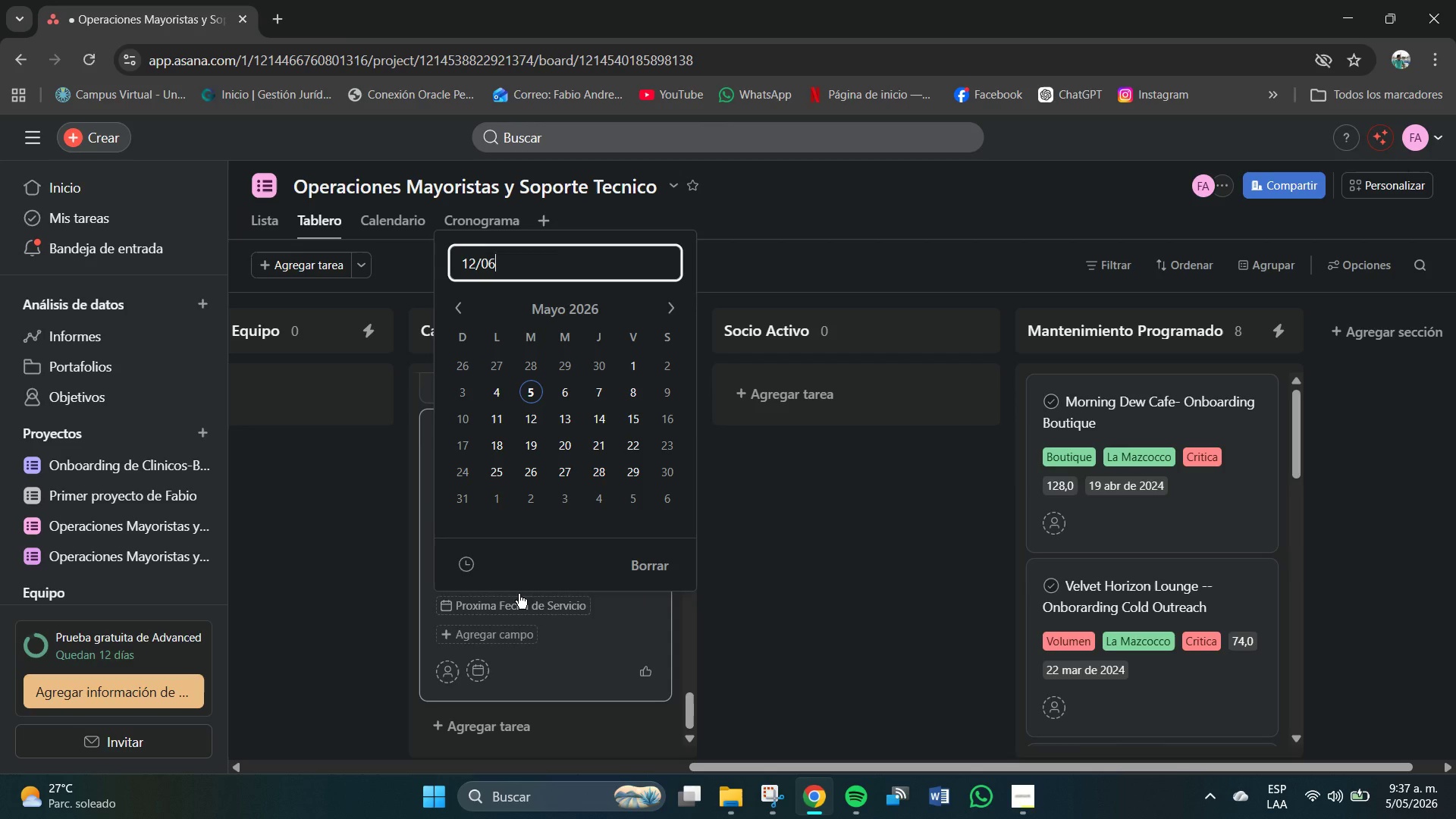 
key(Shift+7)
 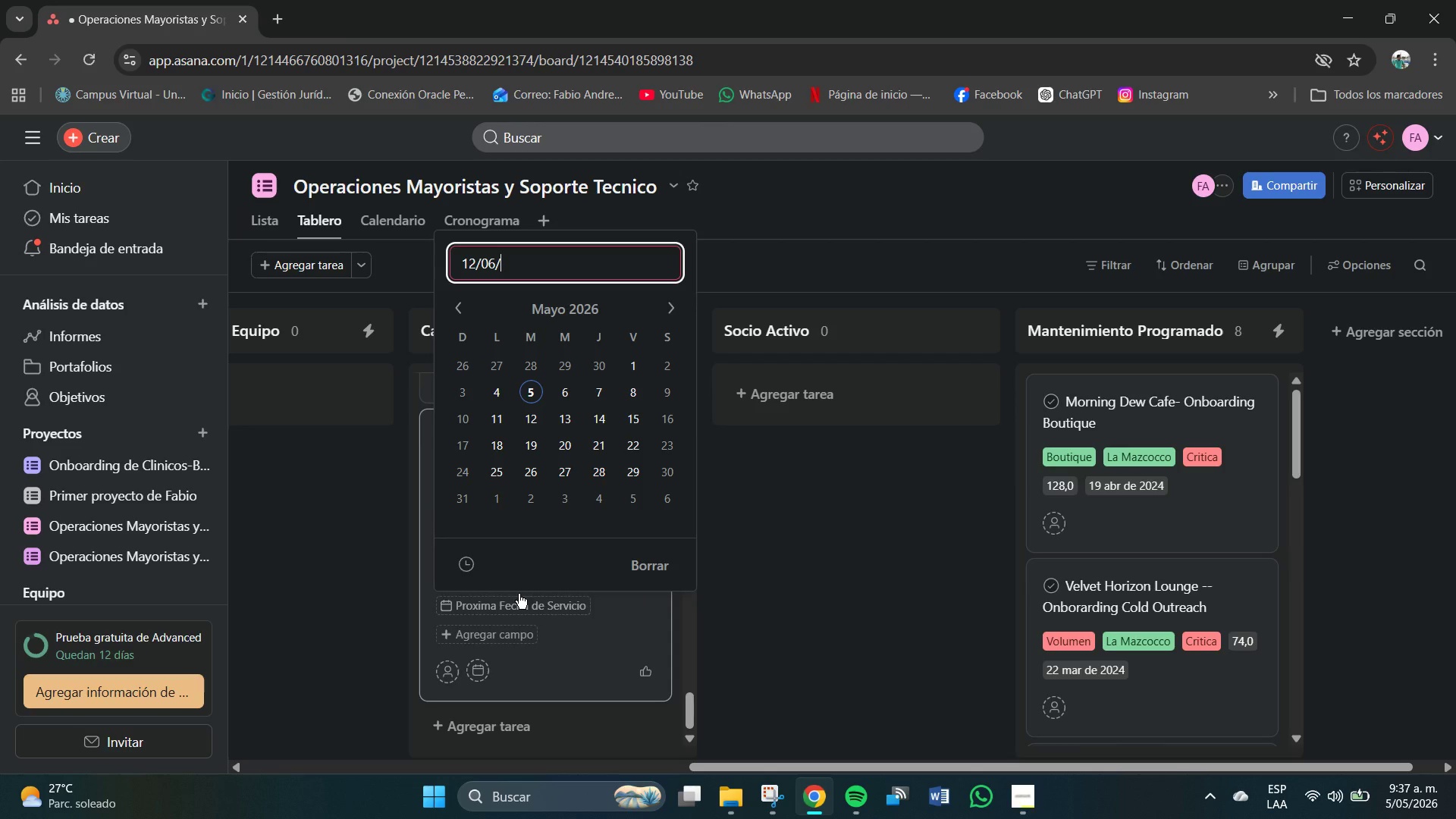 
key(Numpad2)
 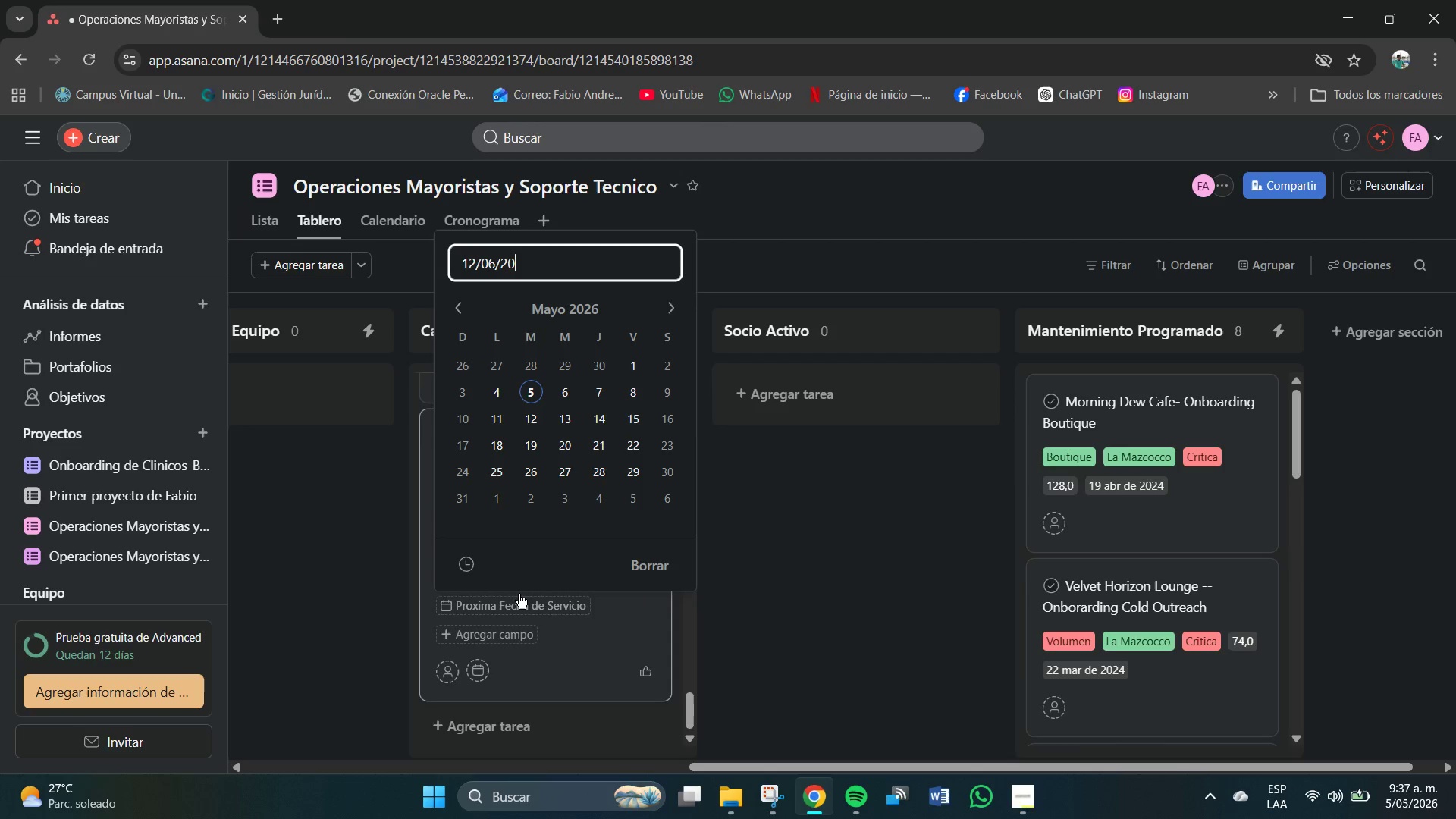 
key(Numpad0)
 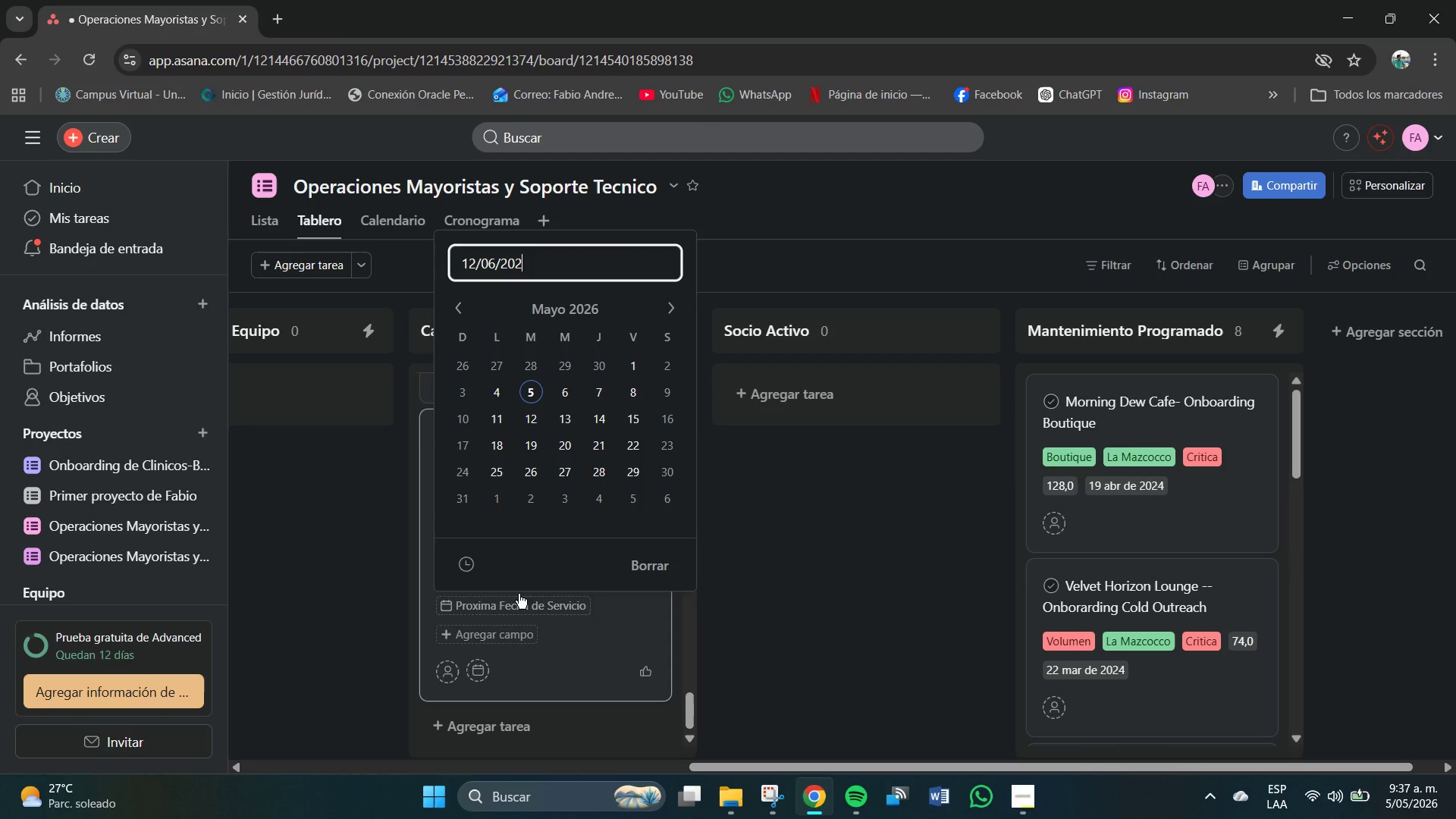 
key(Numpad2)
 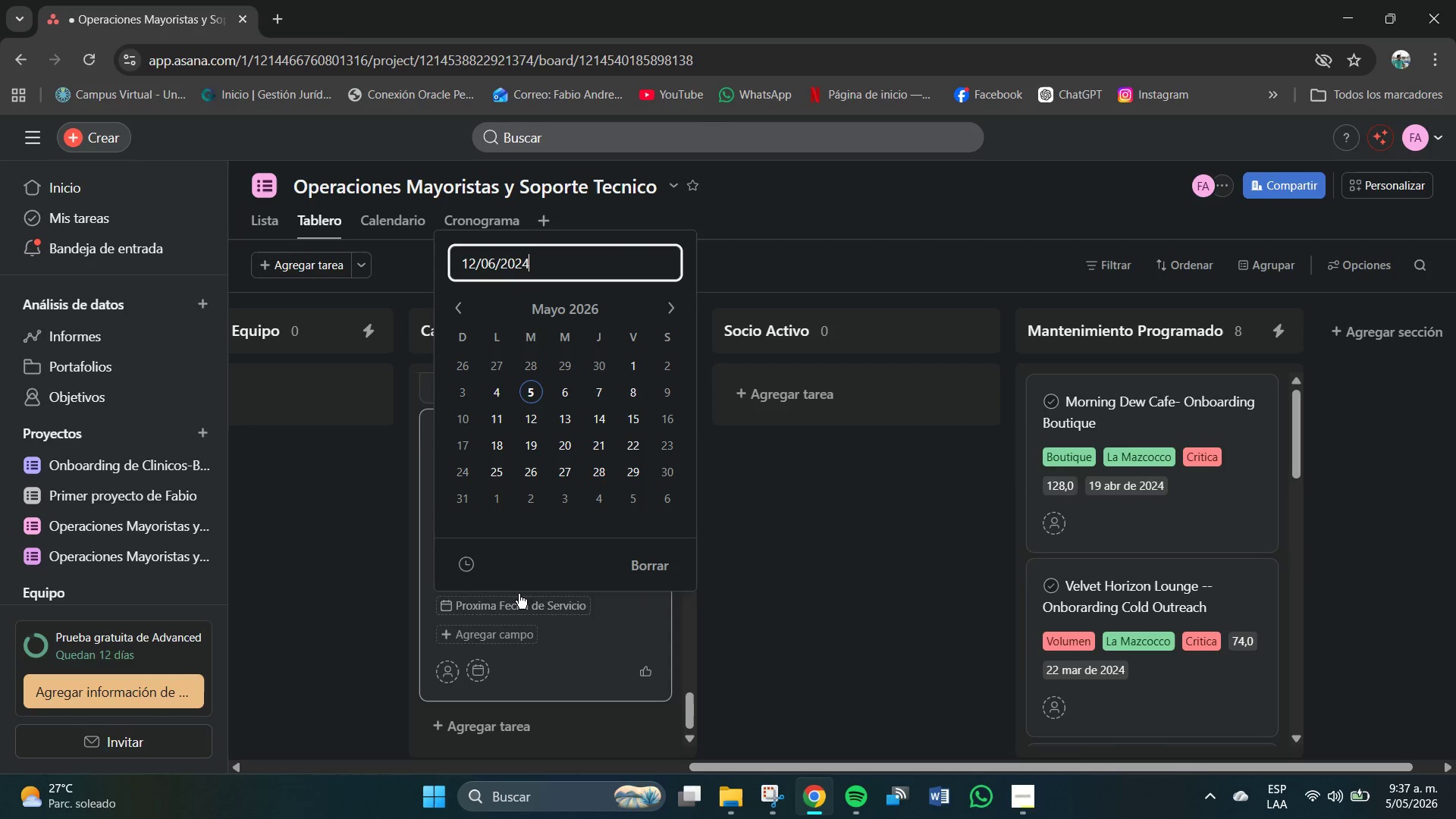 
key(Numpad4)
 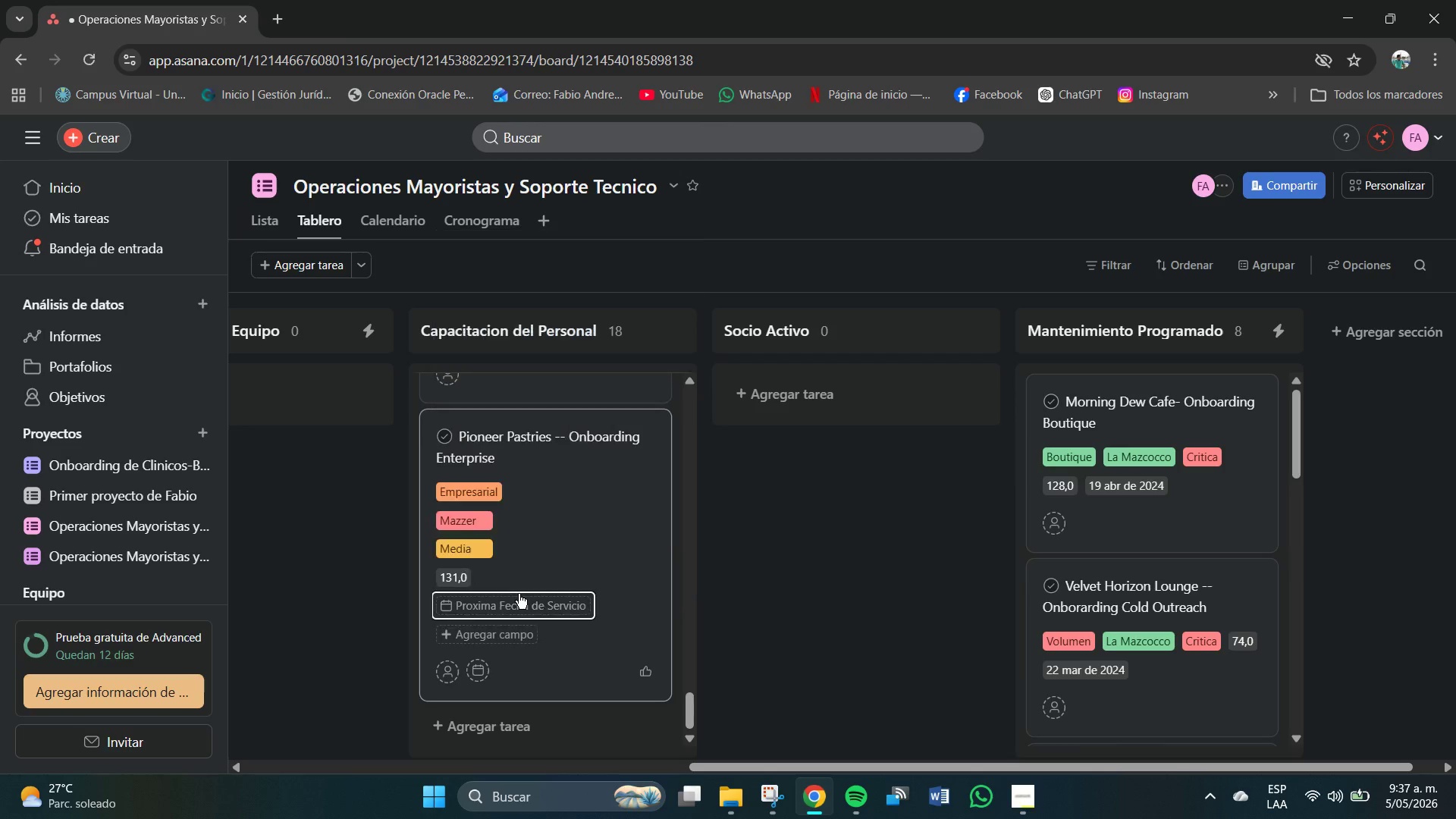 
key(NumpadEnter)
 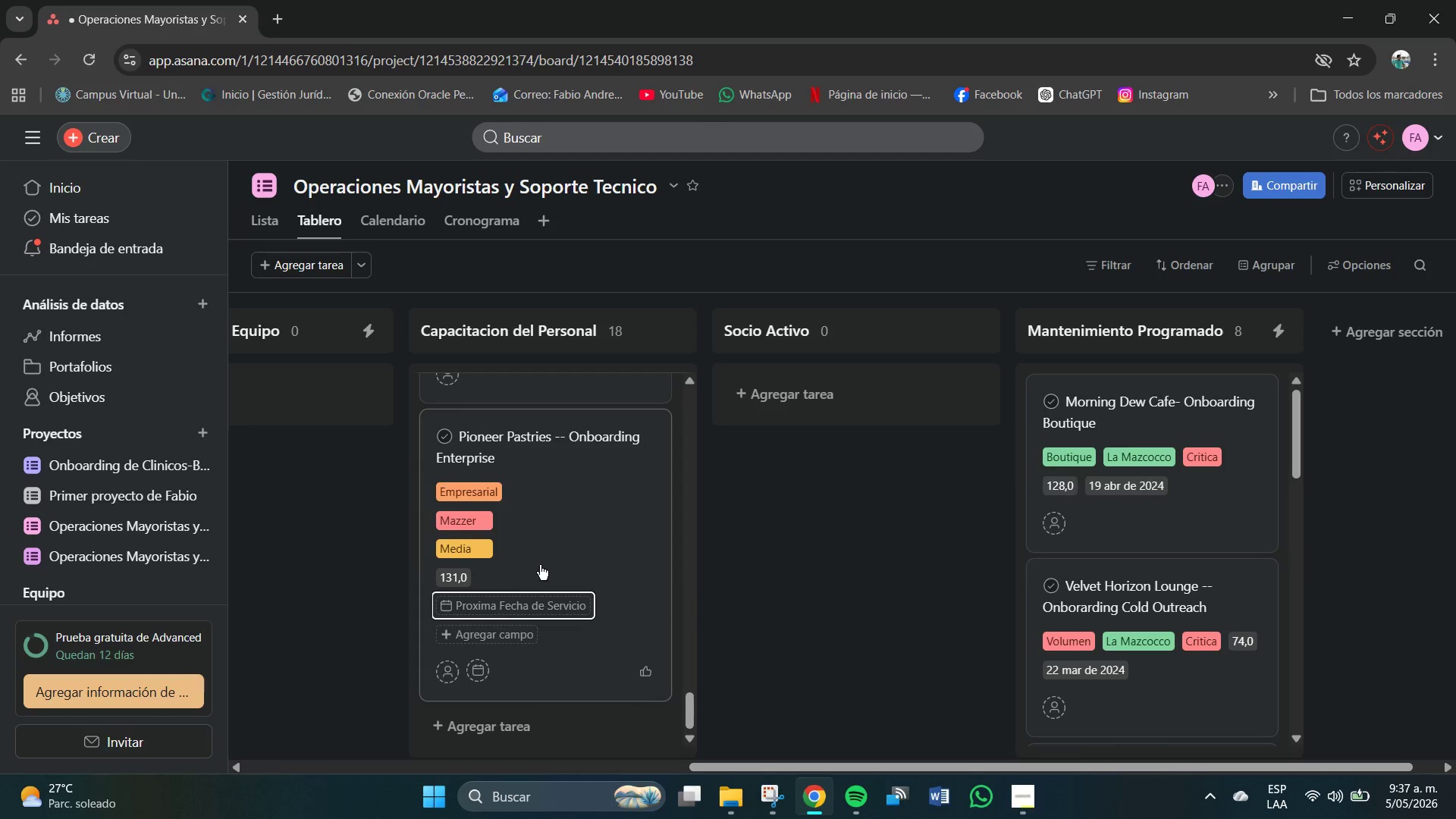 
scroll: coordinate [514, 546], scroll_direction: down, amount: 5.0
 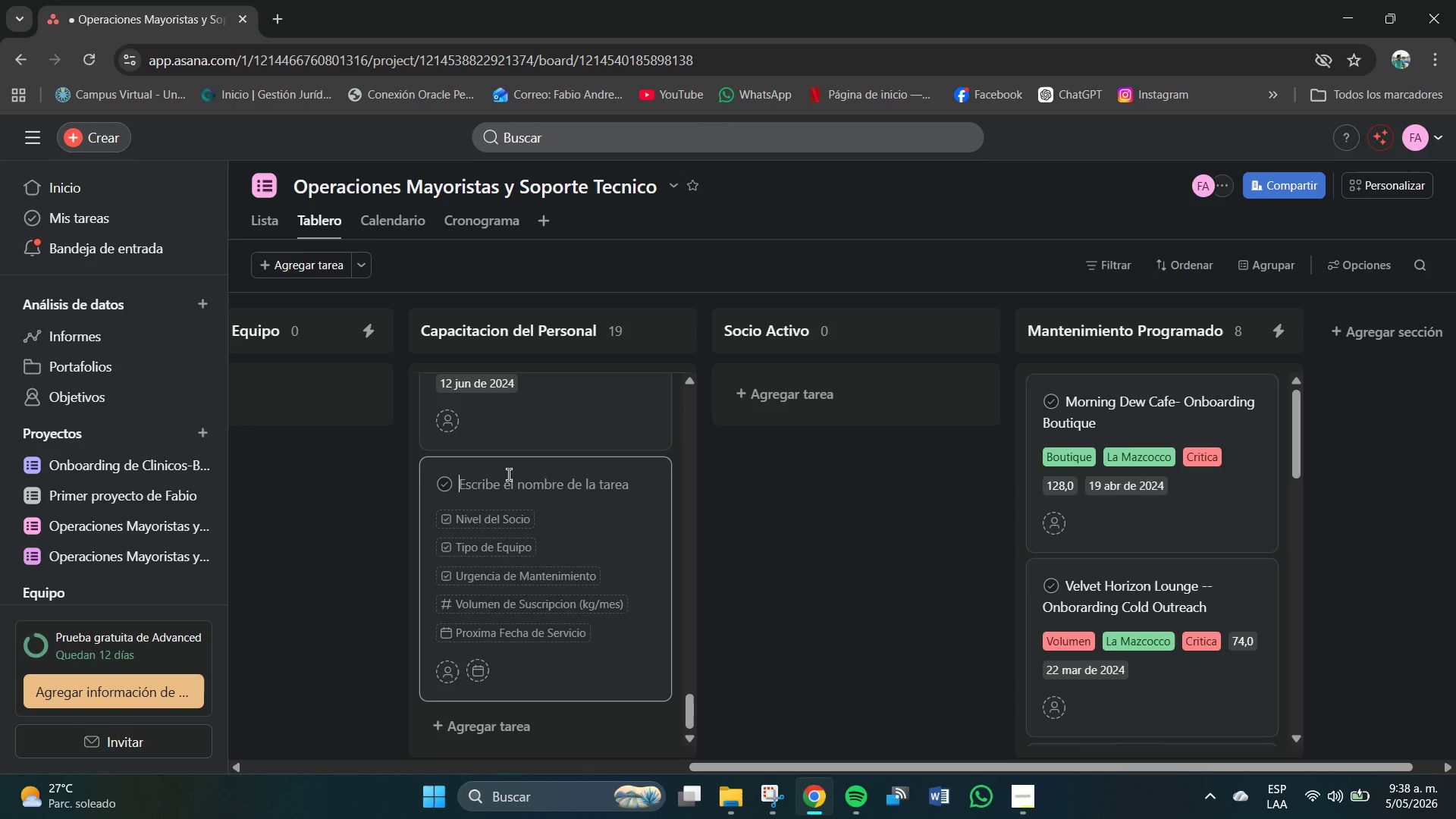 
left_click([545, 485])
 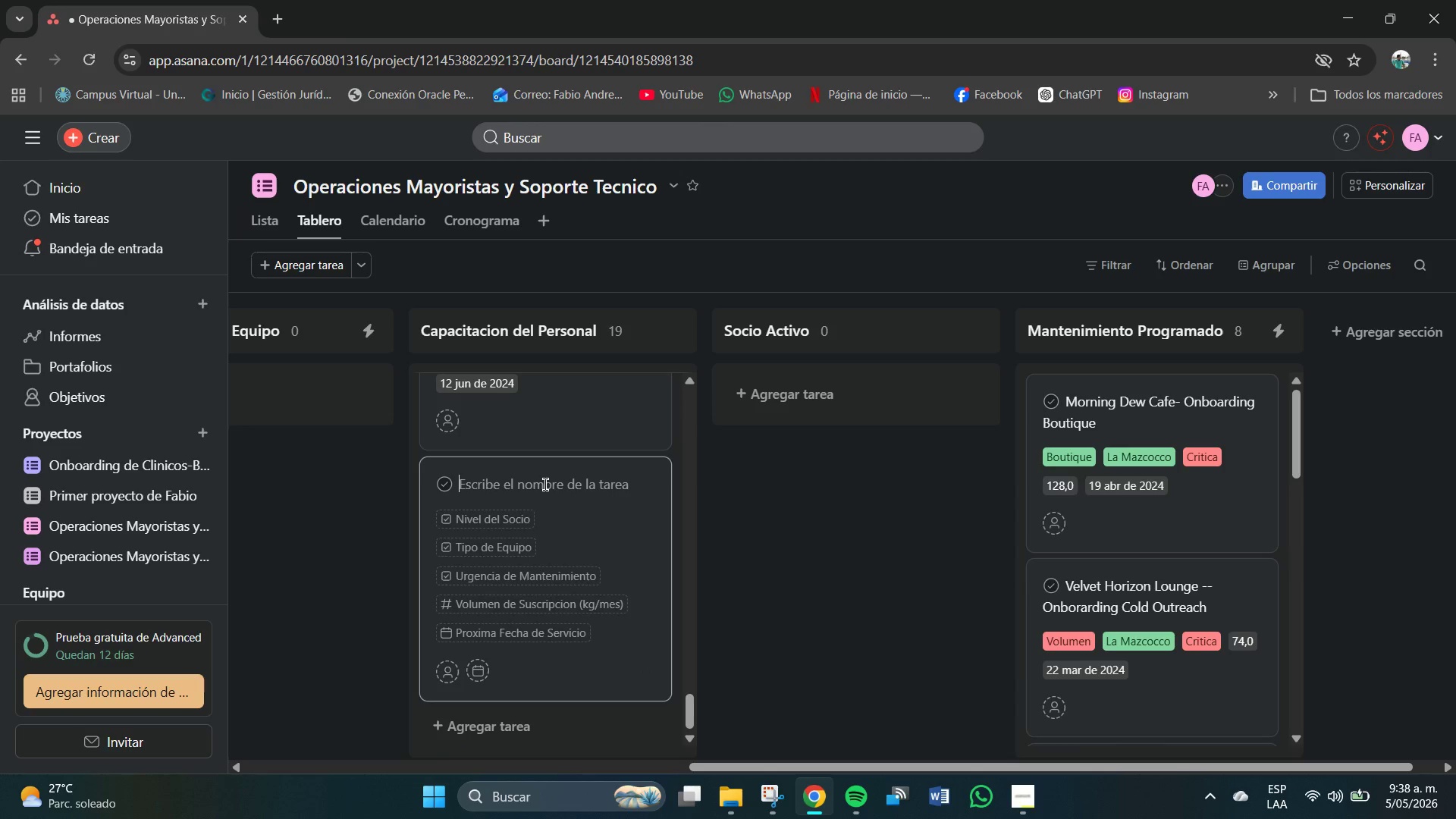 
type(Meto)
key(Backspace)
type(rr)
key(Backspace)
type(oi)
key(Backspace)
type(polis)
 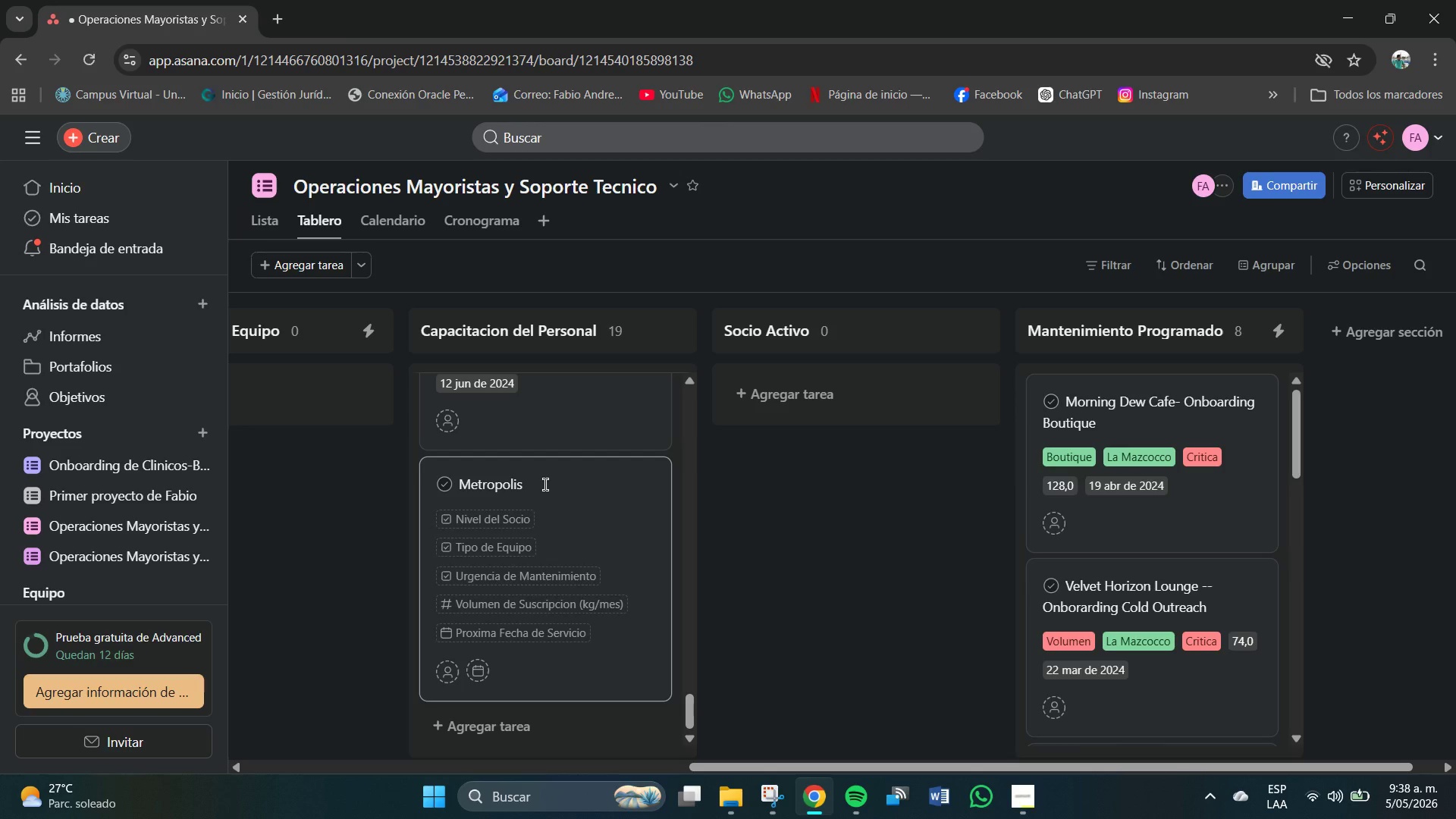 
wait(6.66)
 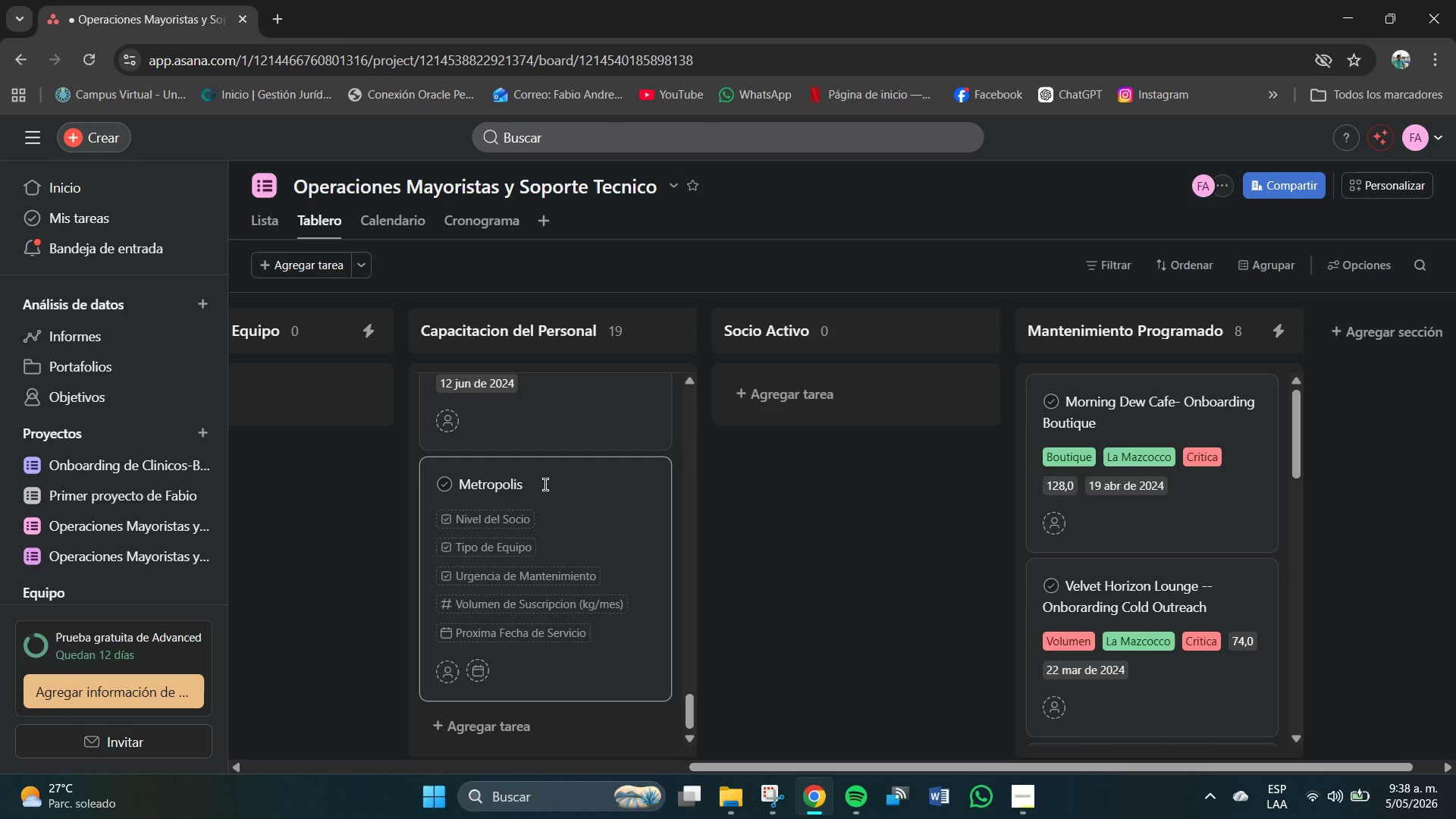 
type( Eats-- Onboarding Website)
 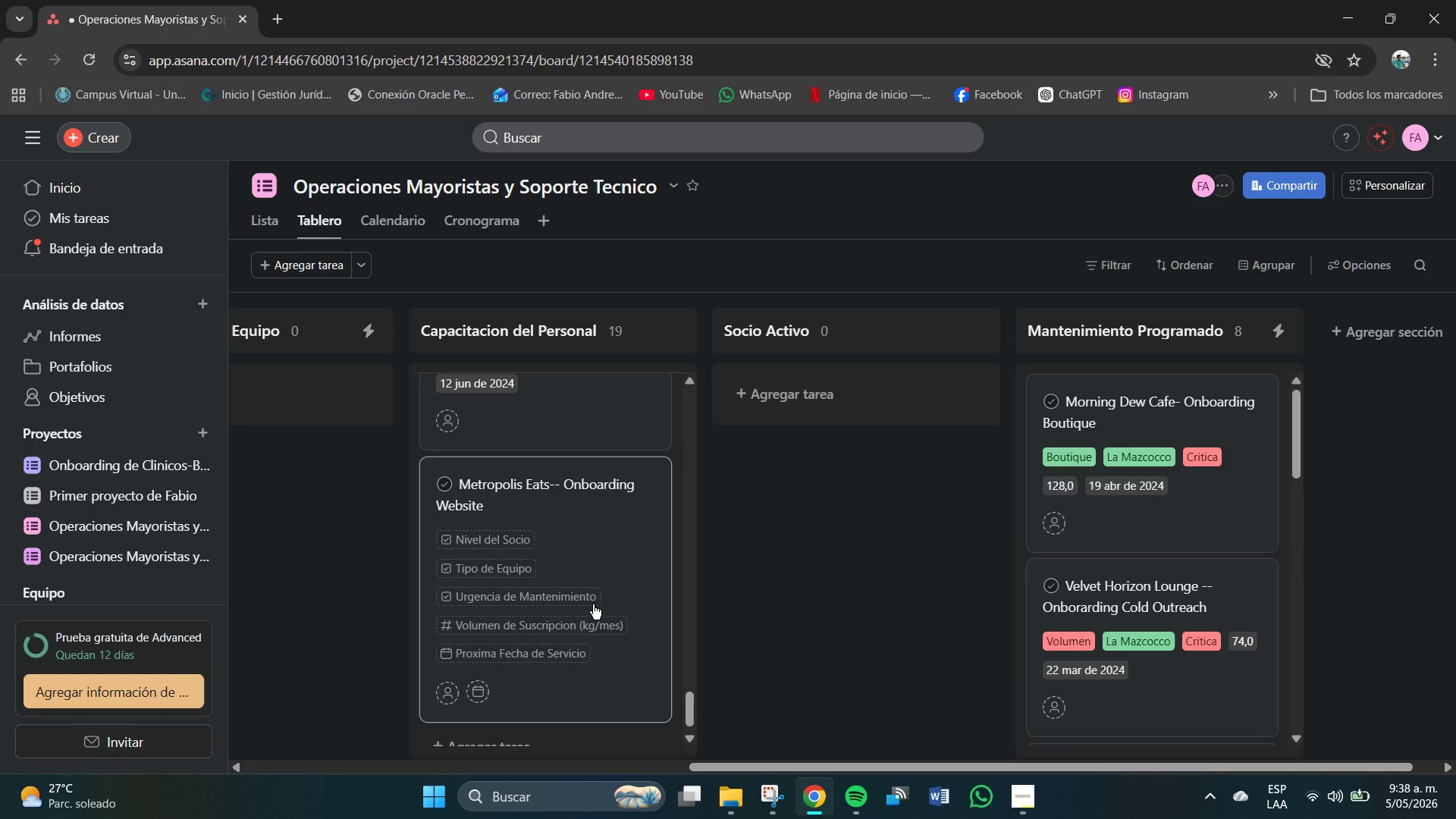 
left_click([503, 534])
 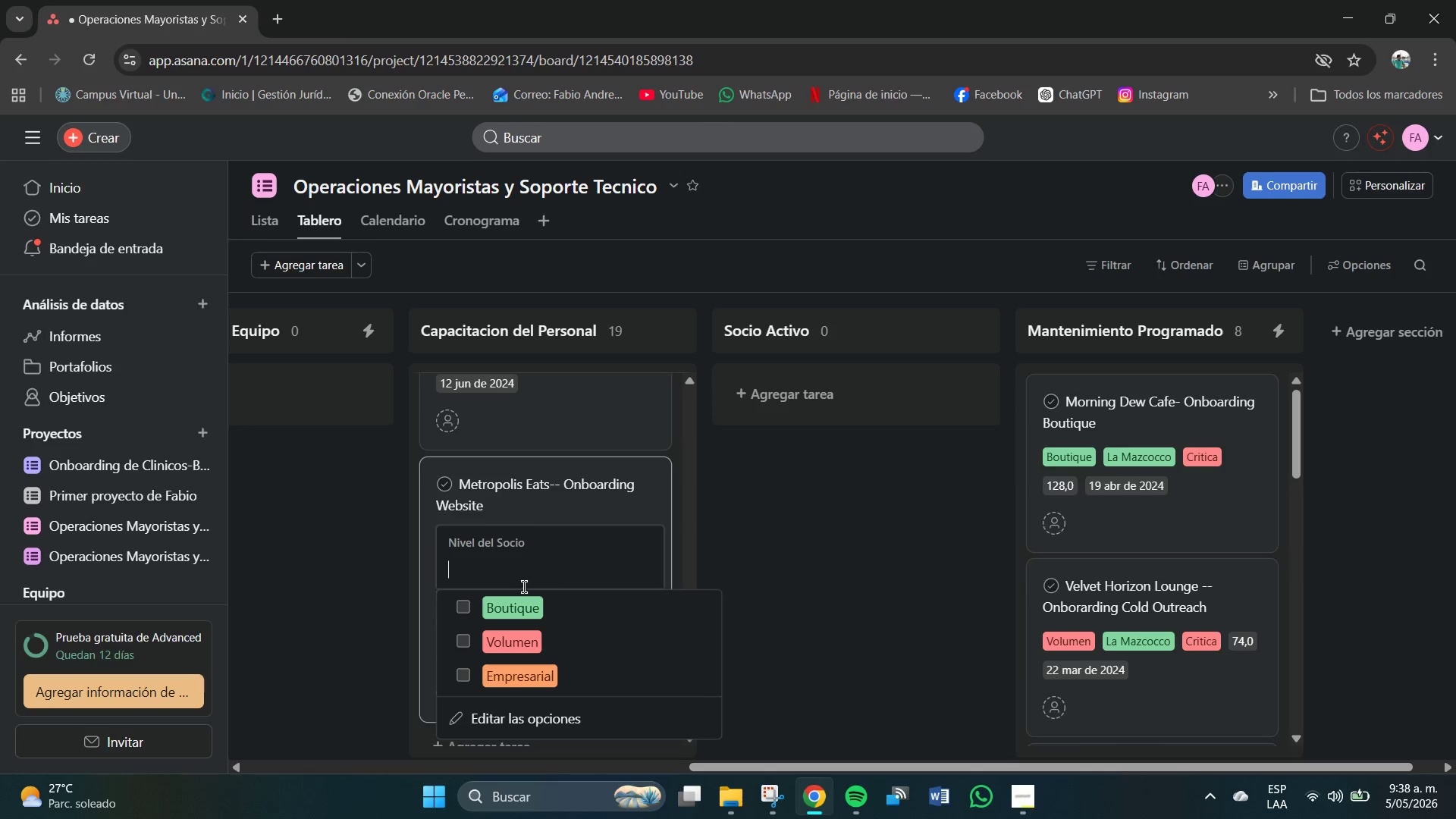 
left_click([504, 635])
 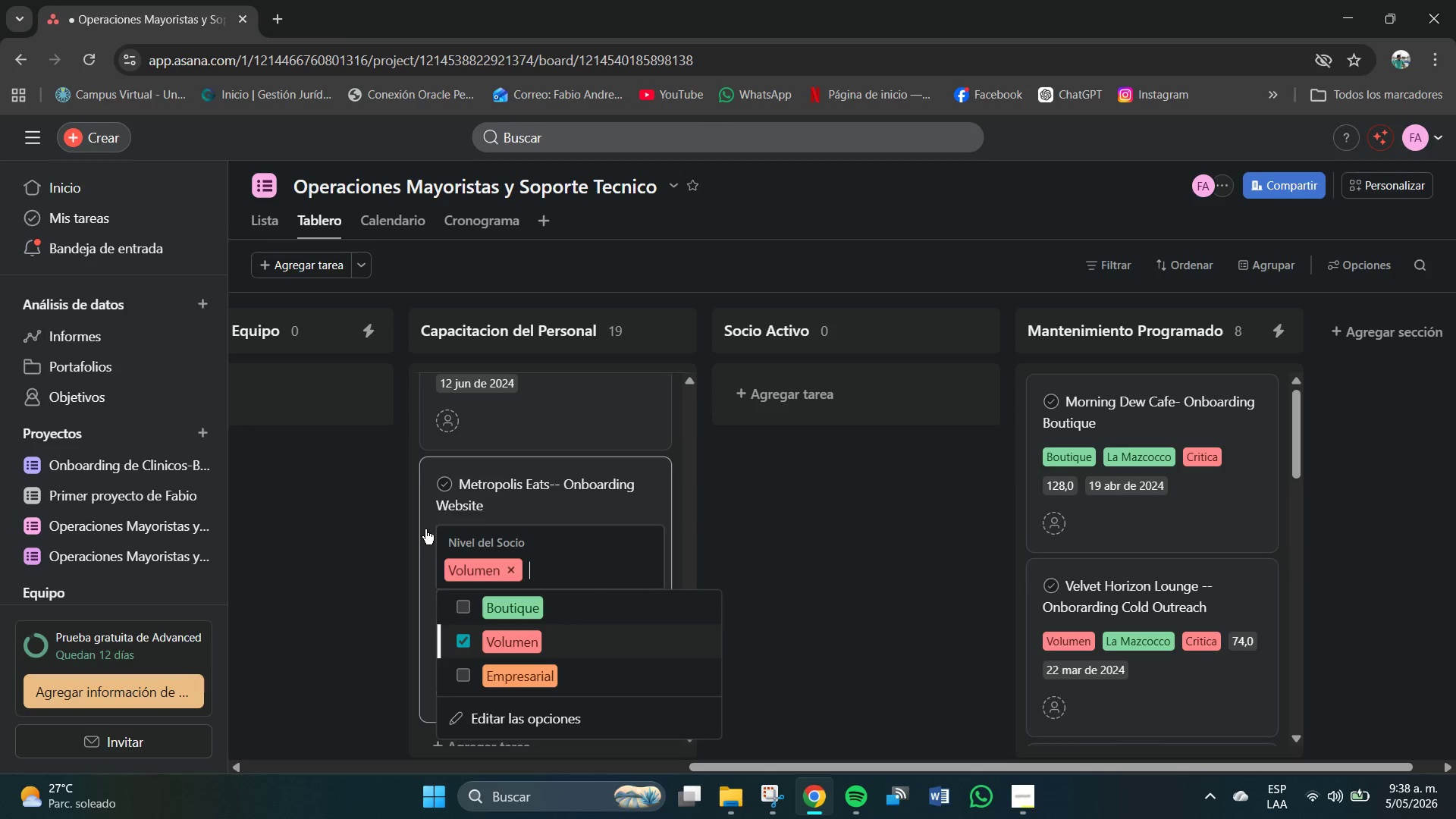 
double_click([494, 566])
 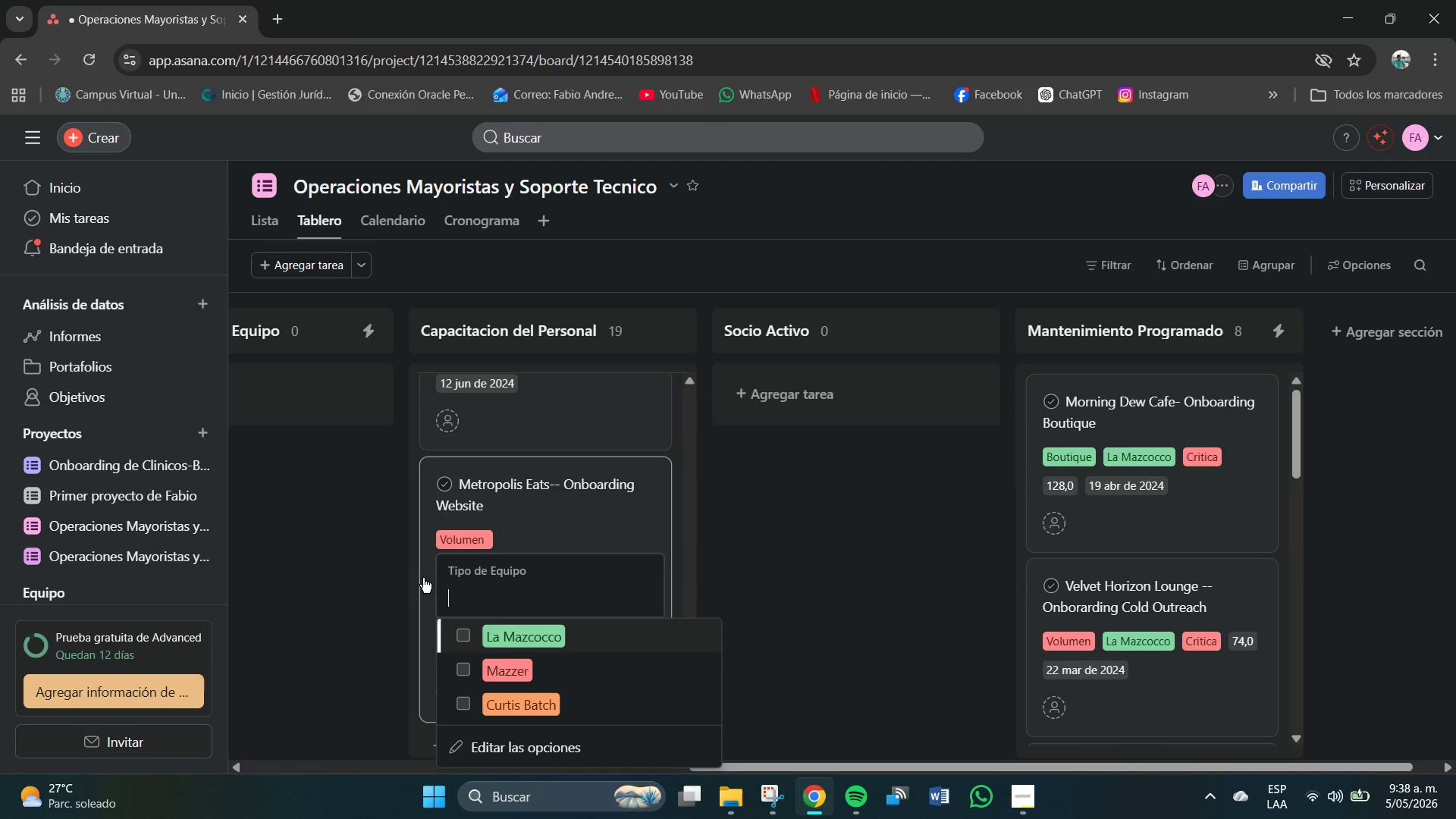 
left_click([429, 545])
 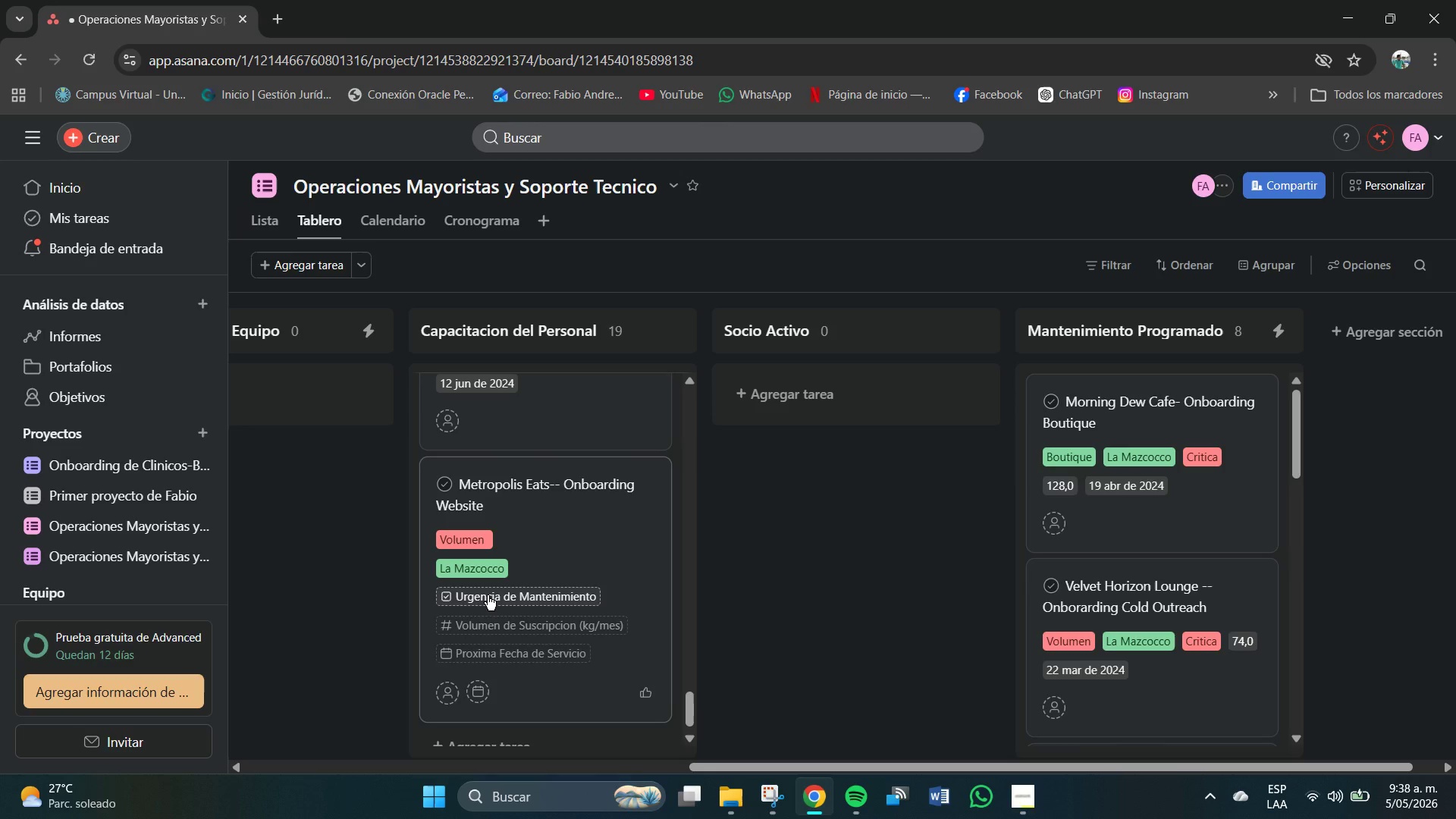 
left_click([488, 595])
 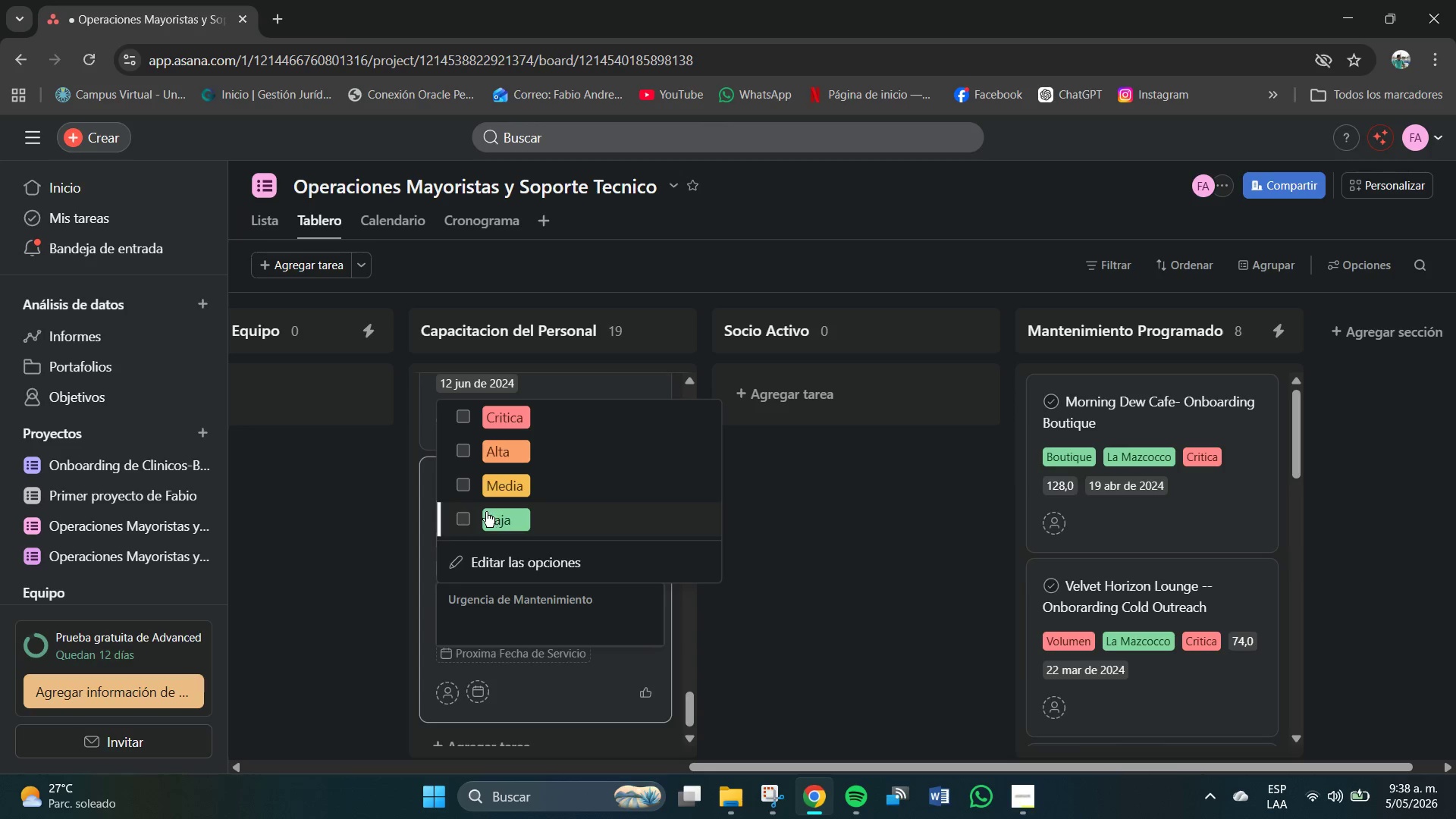 
left_click([469, 517])
 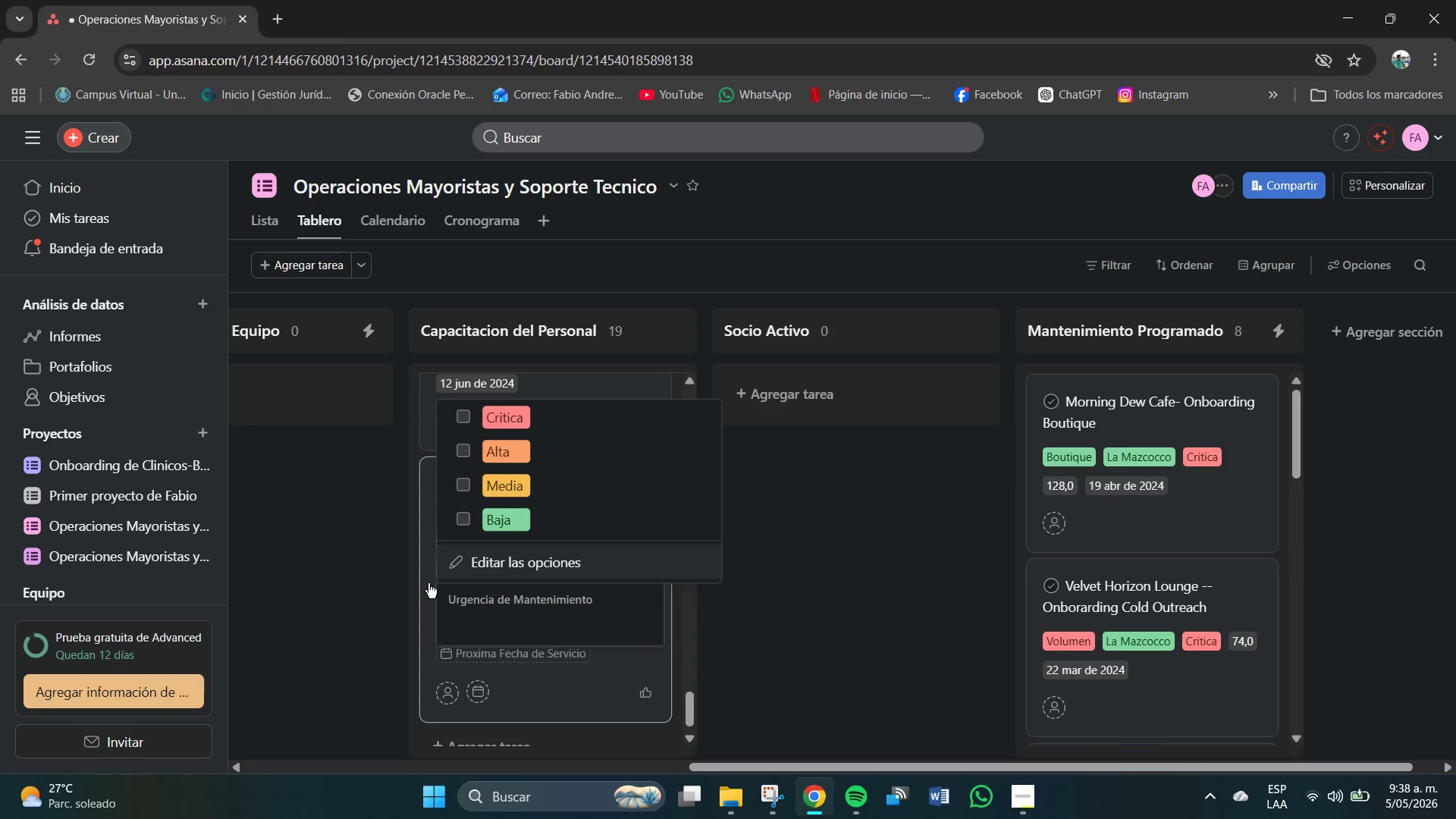 
left_click([426, 582])
 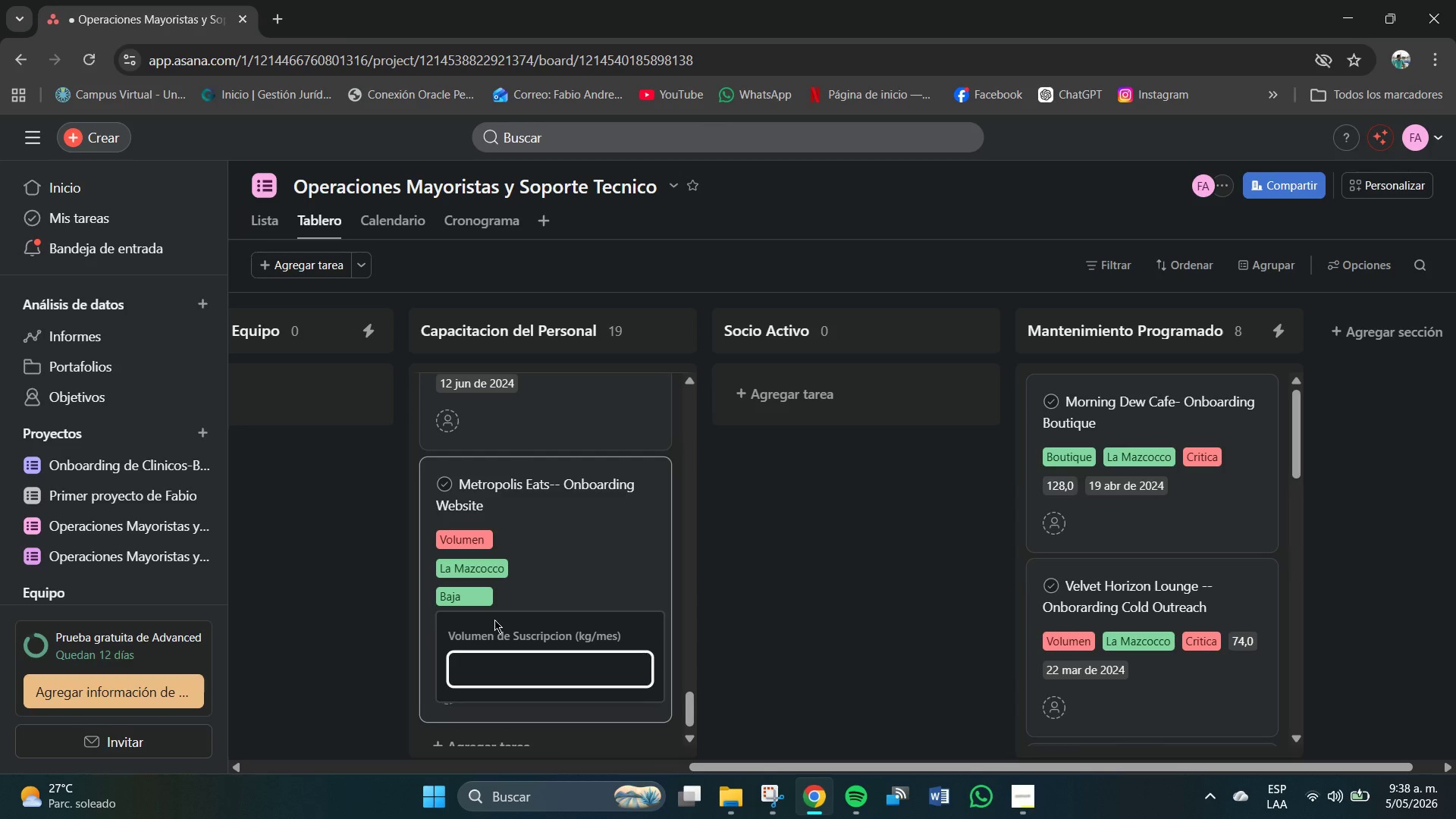 
key(Numpad3)
 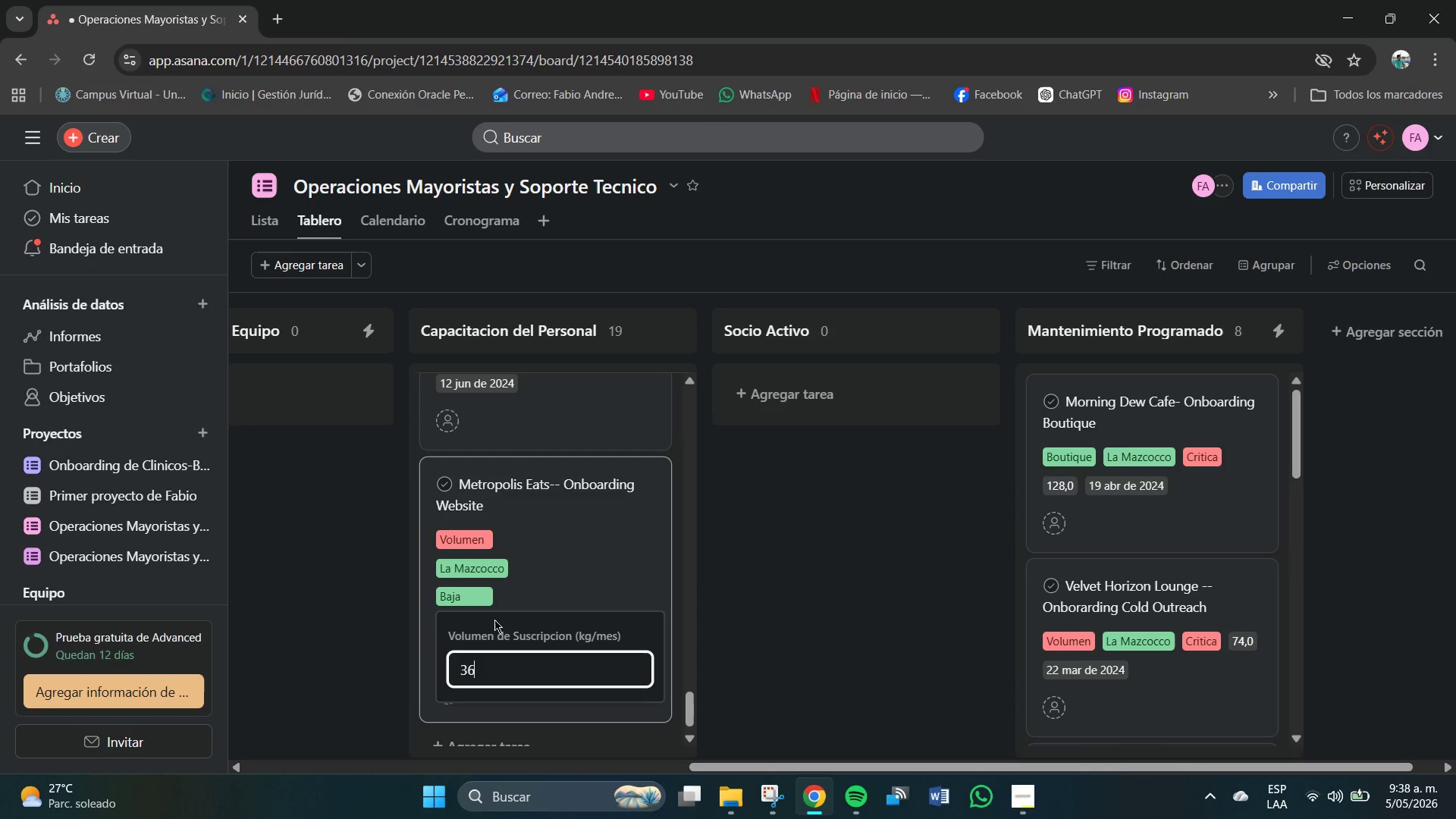 
key(Numpad6)
 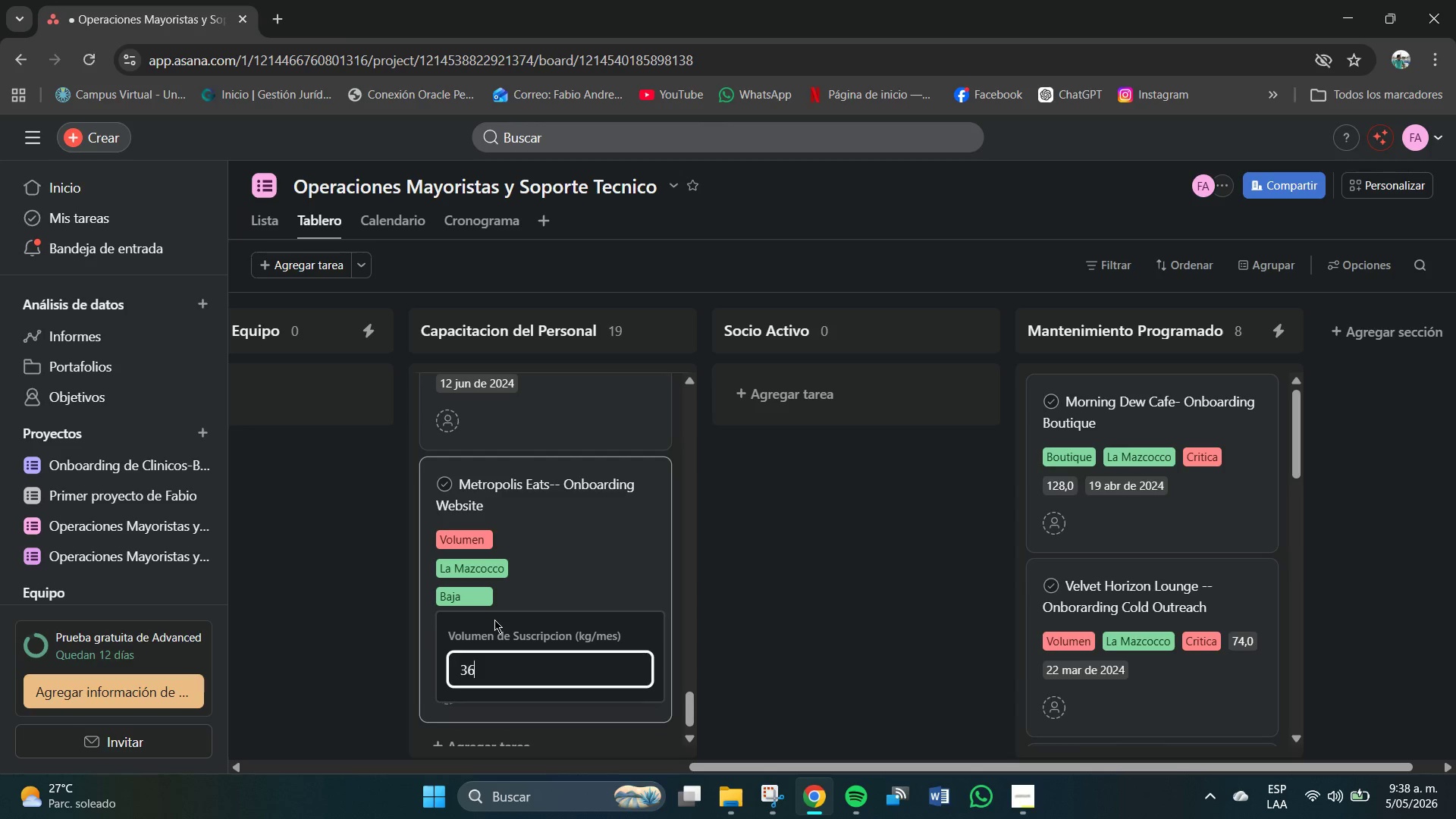 
key(NumpadEnter)
 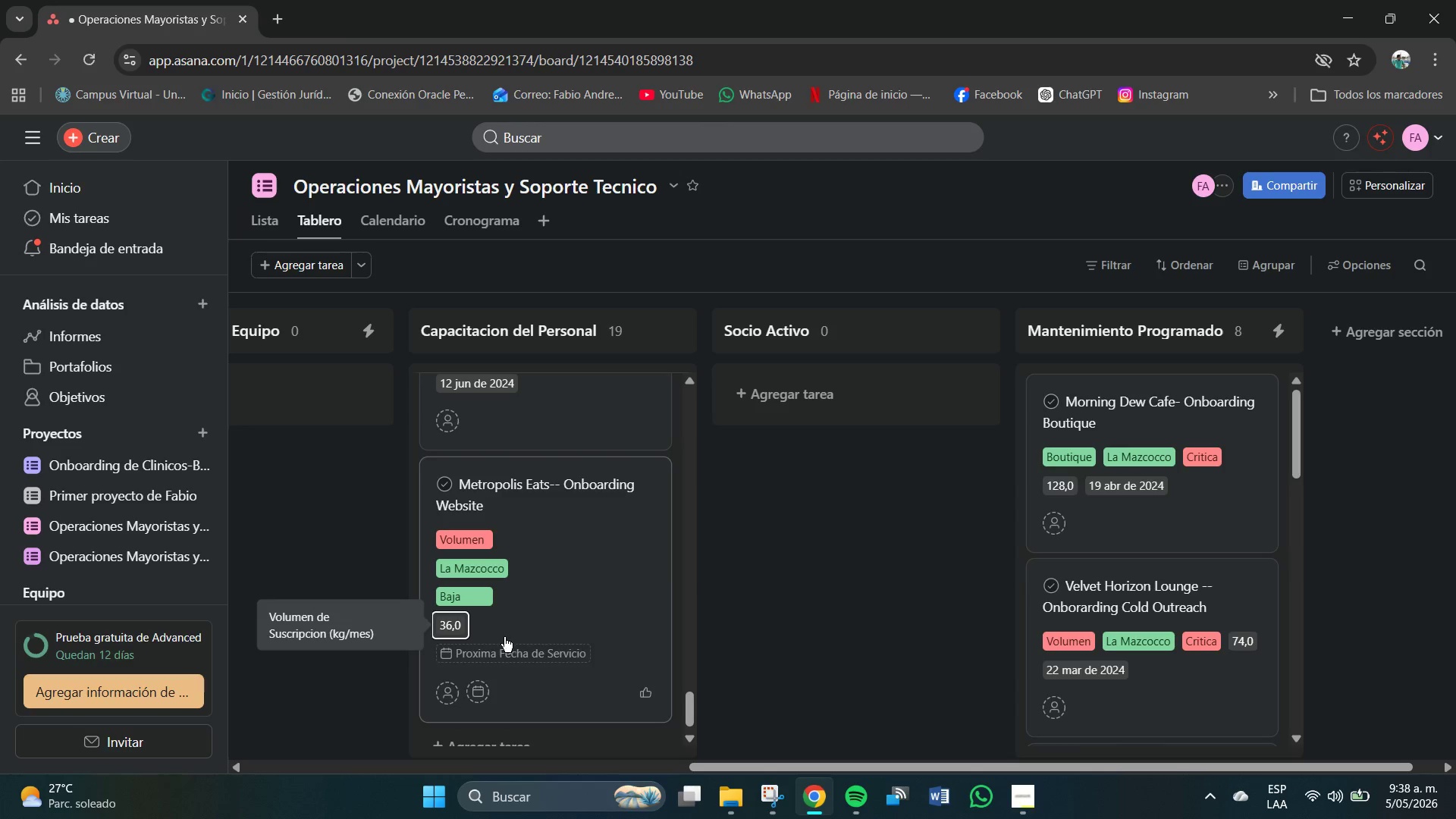 
left_click([494, 645])
 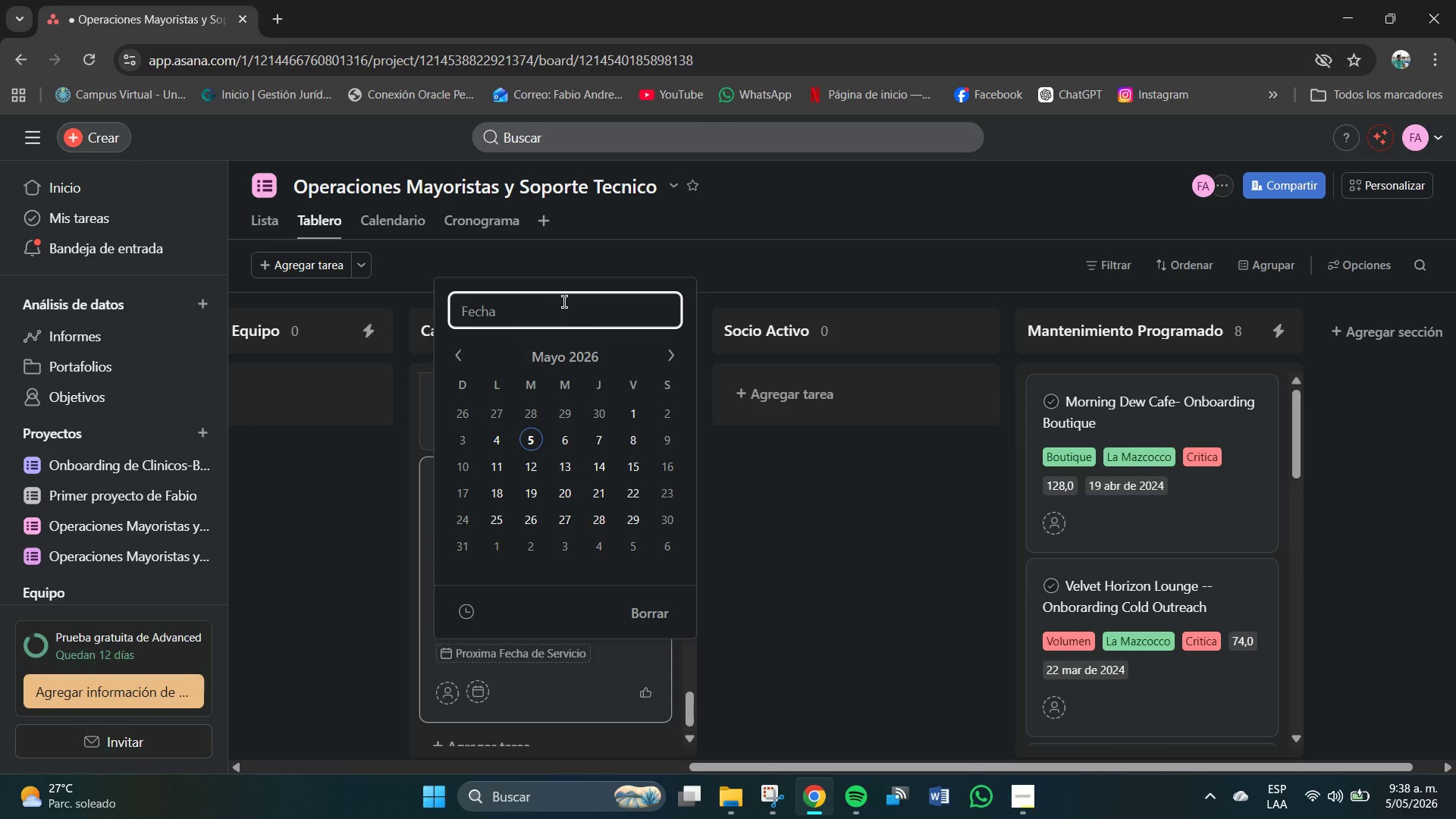 
left_click([549, 313])
 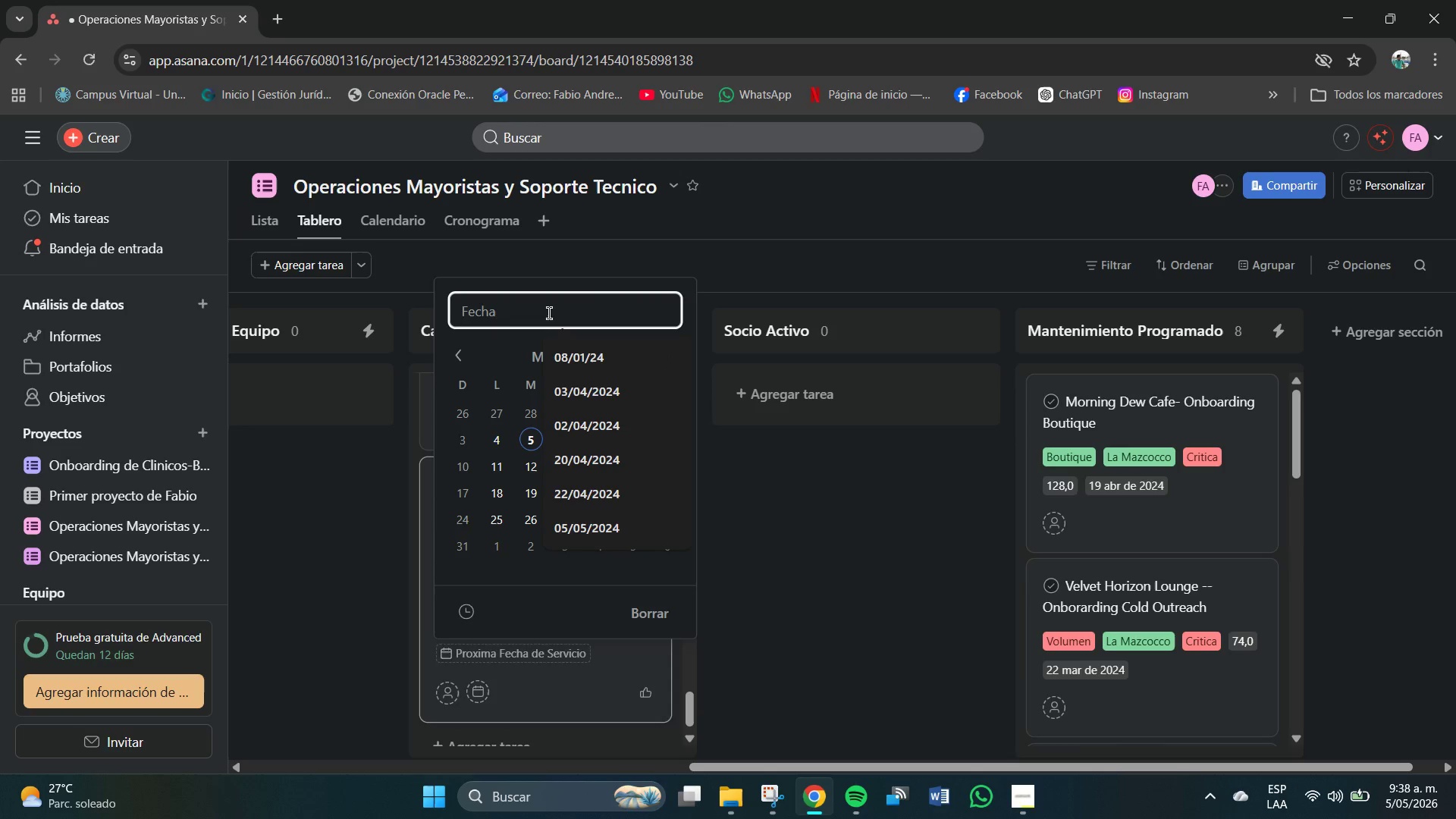 
key(Numpad0)
 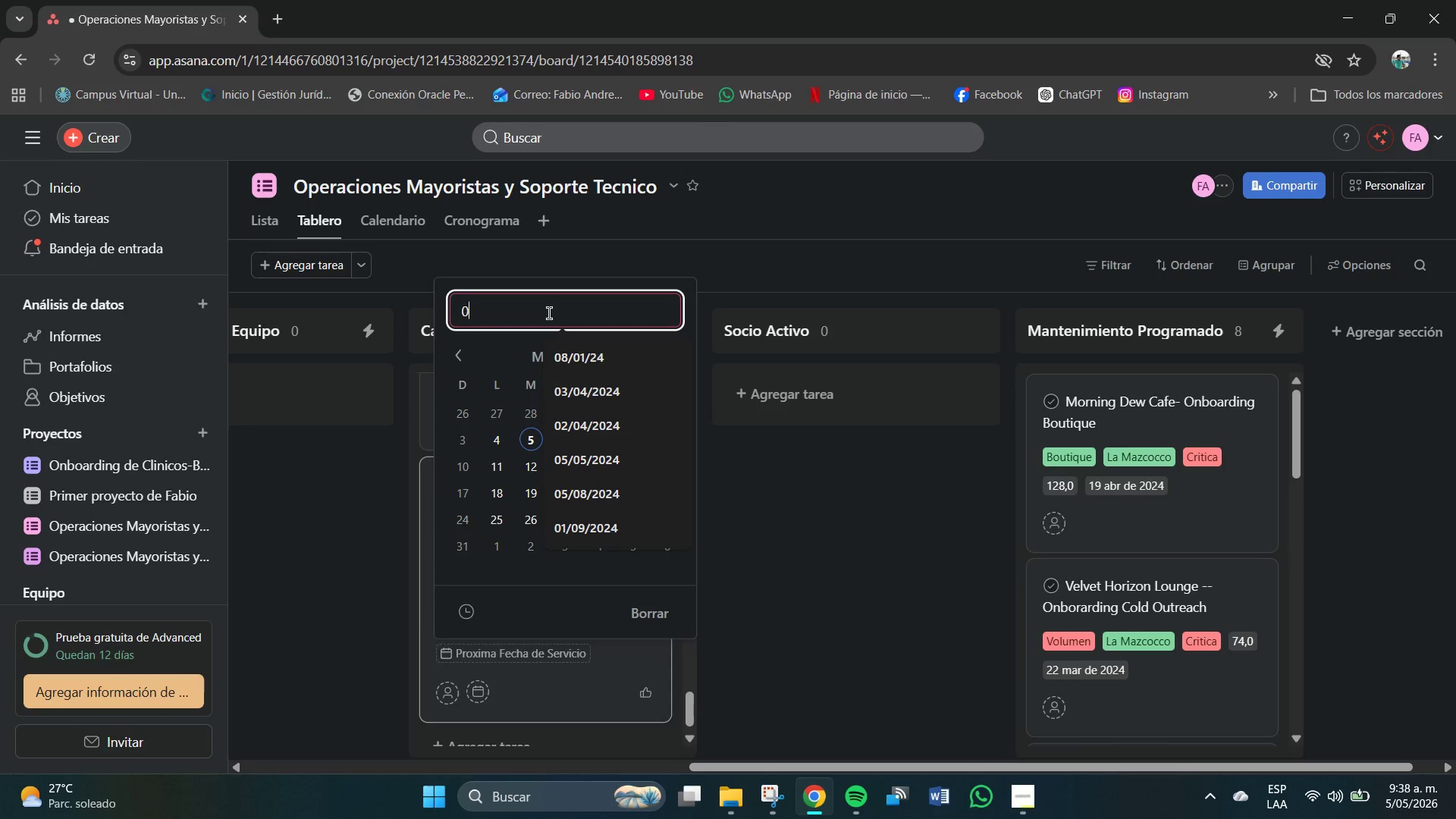 
key(Numpad4)
 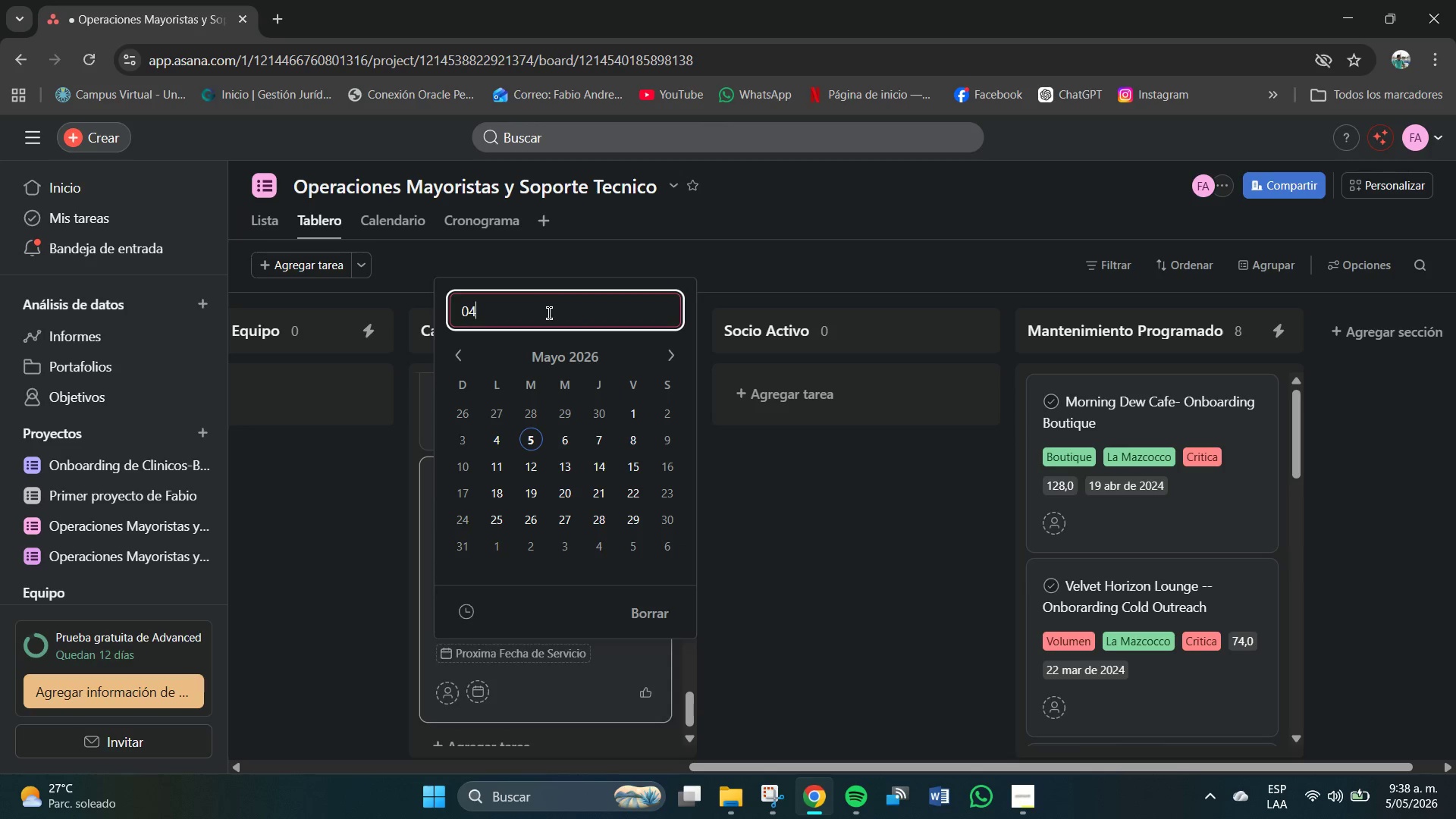 
key(Shift+7)
 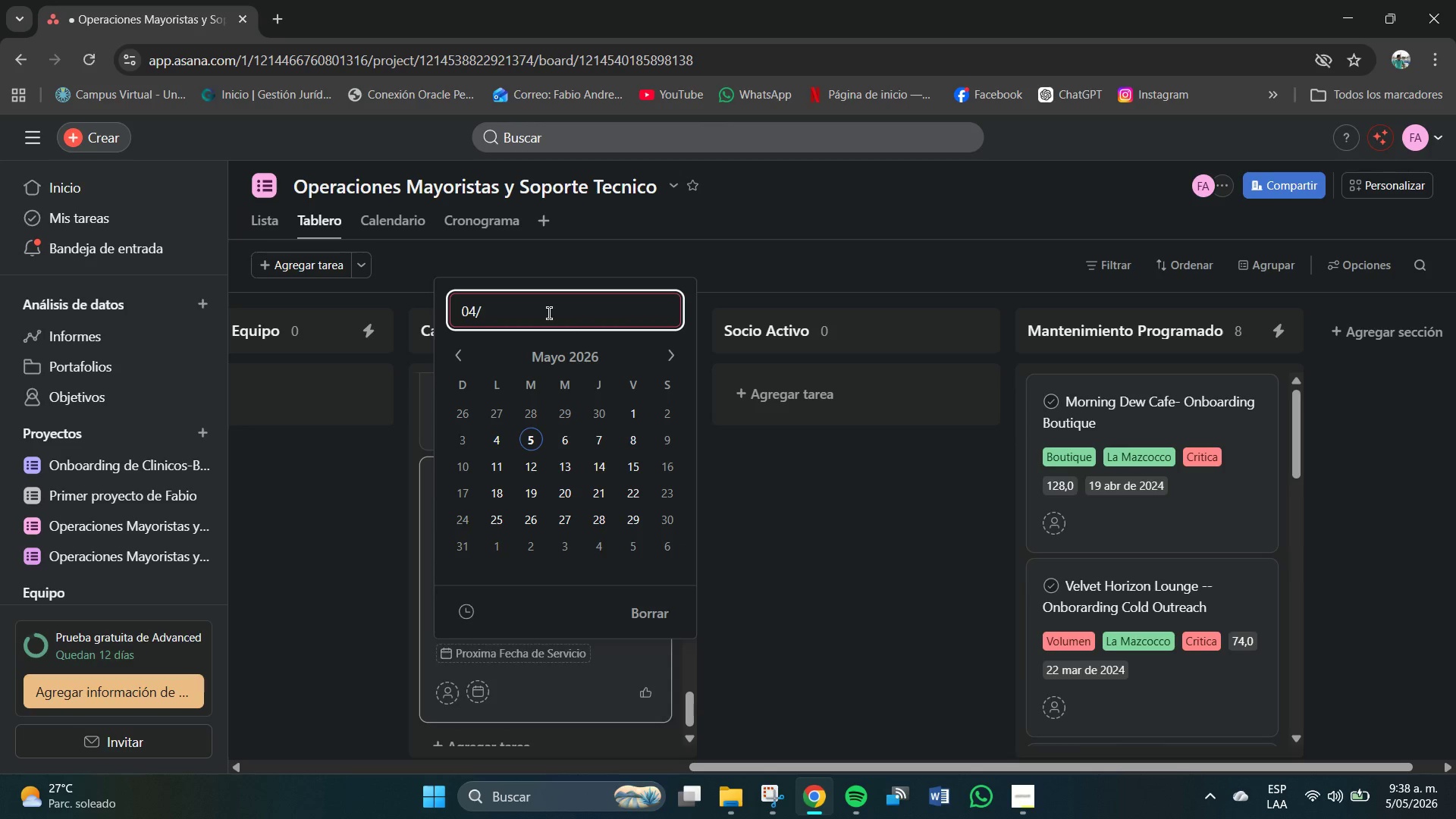 
key(Numpad0)
 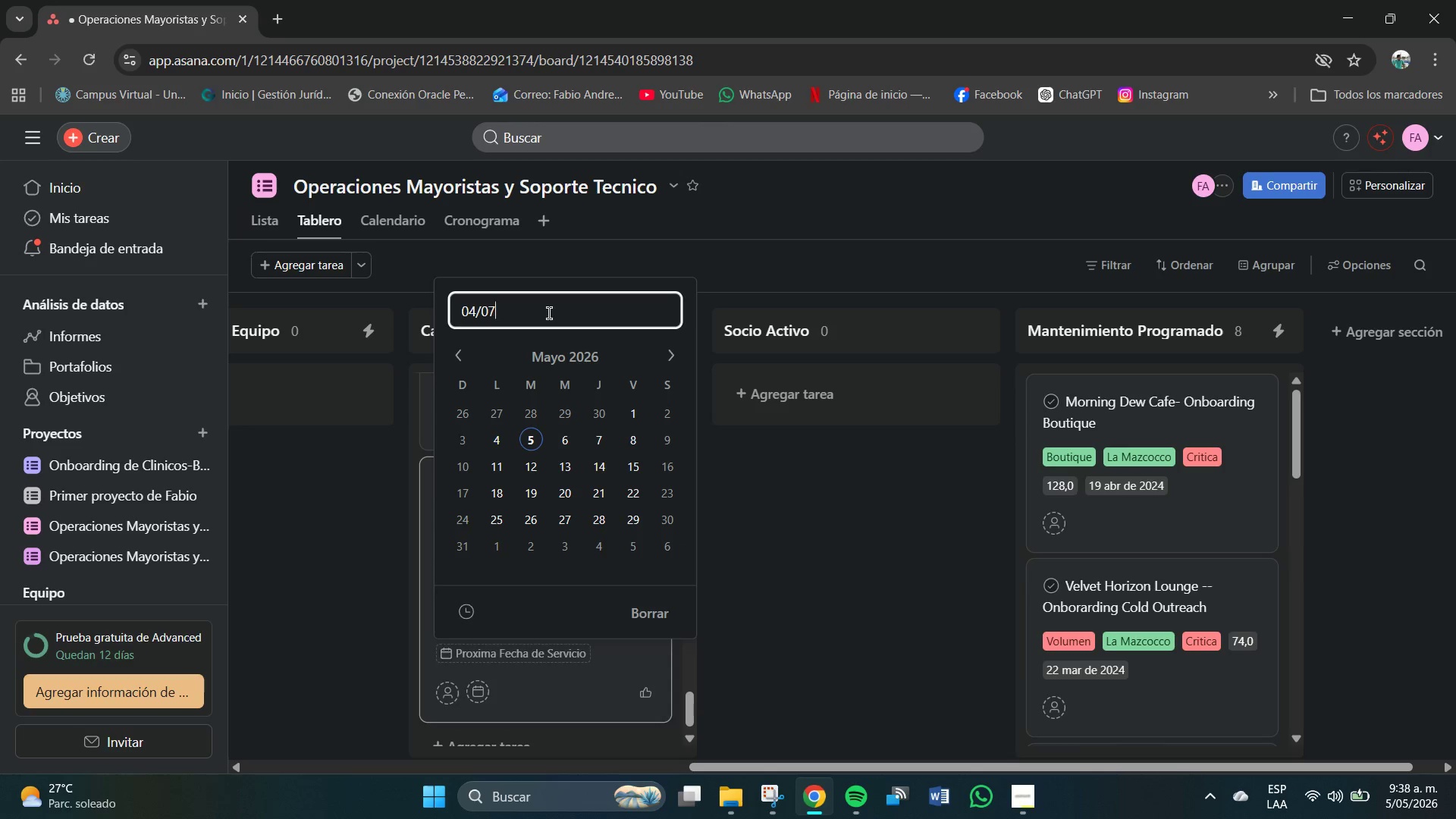 
key(Numpad7)
 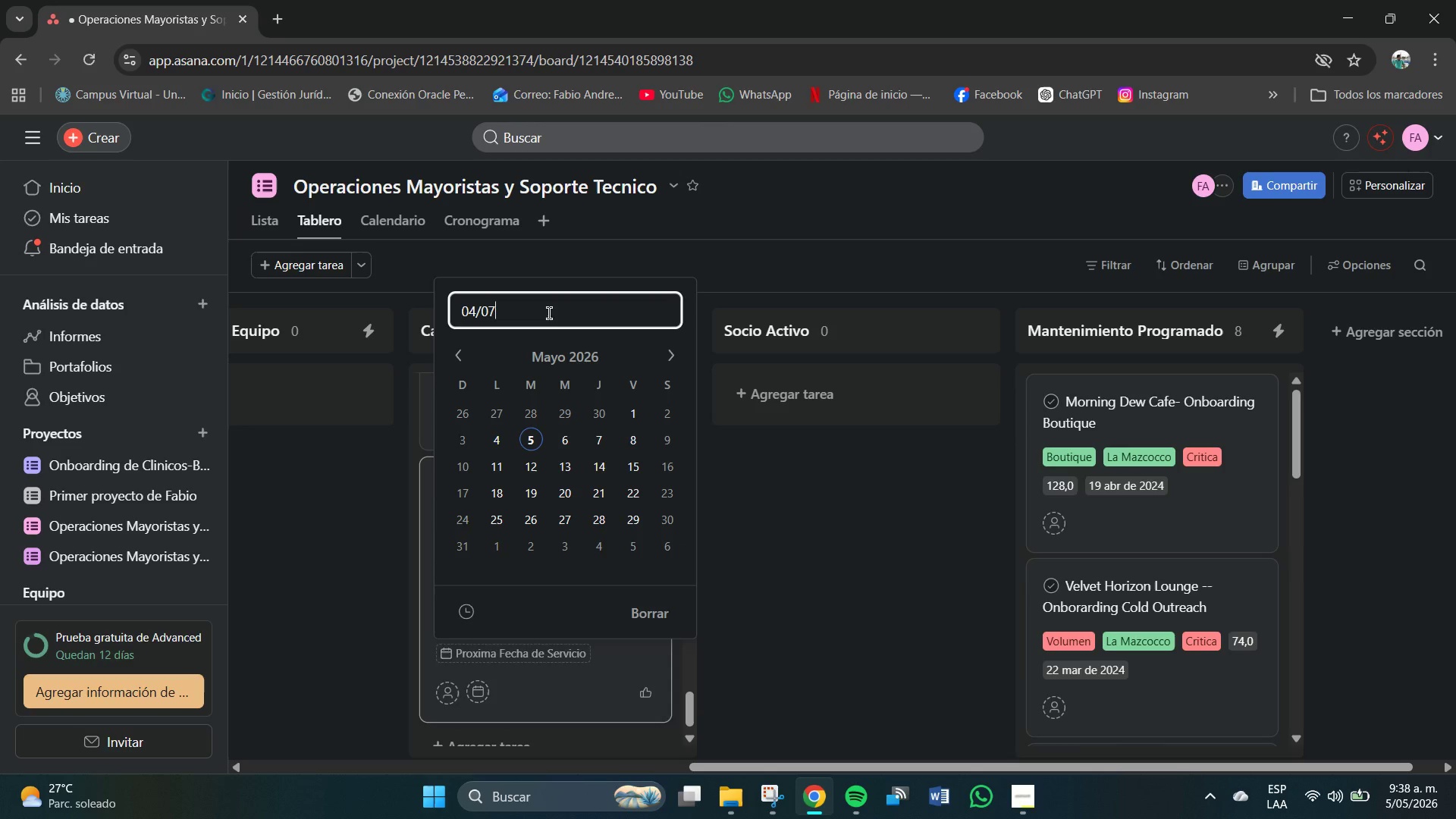 
key(Shift+7)
 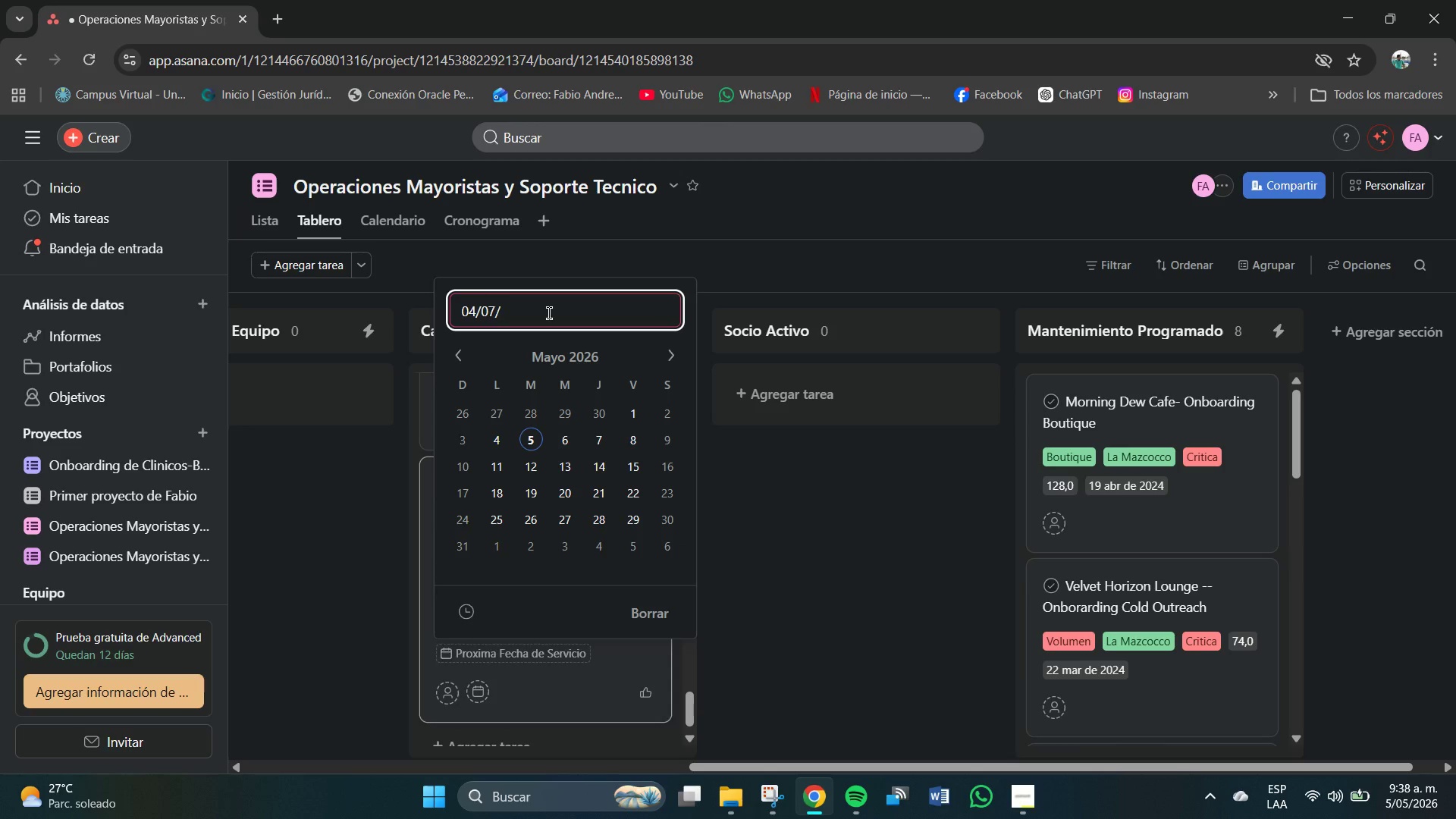 
key(Numpad2)
 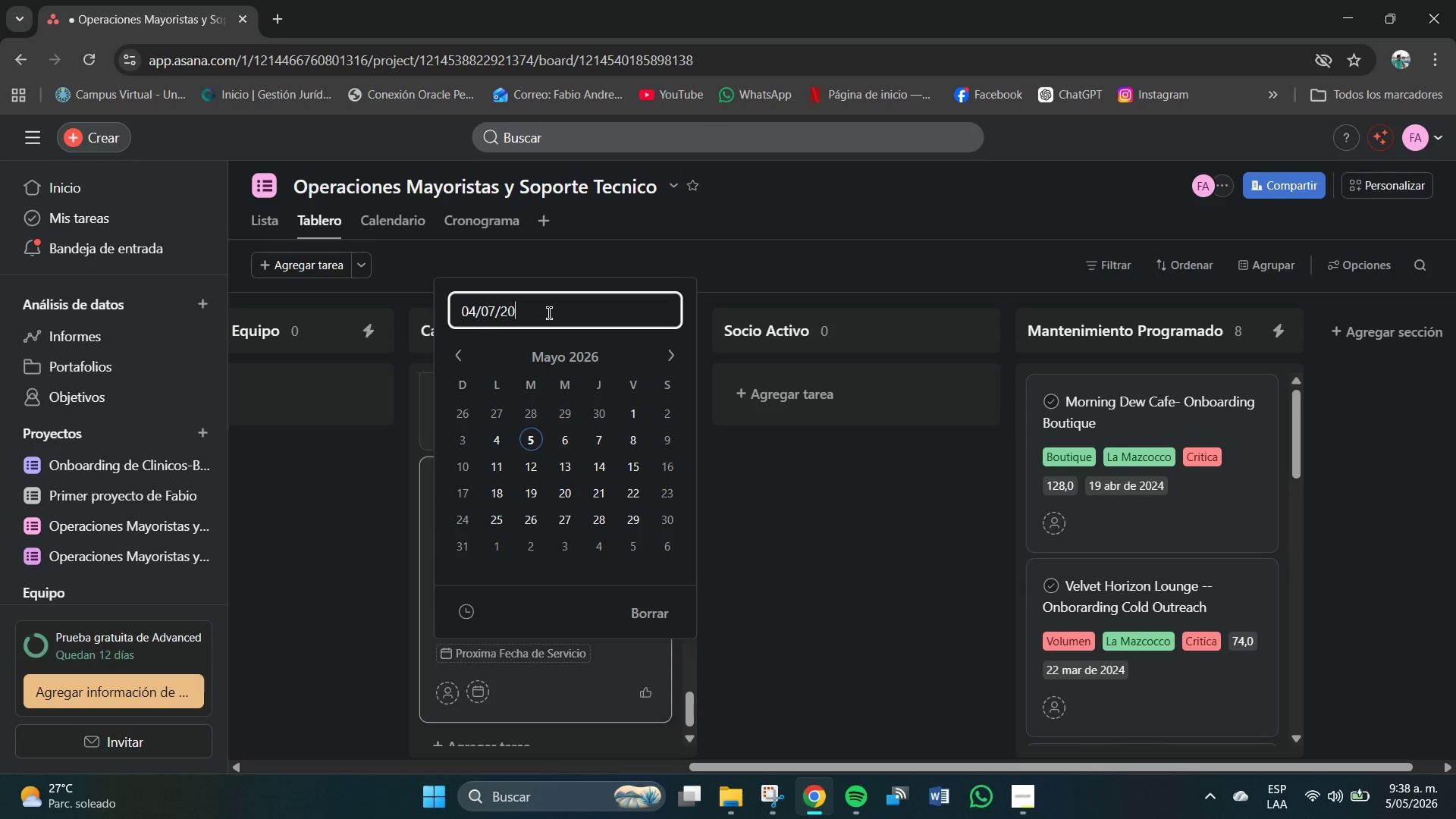 
key(Numpad0)
 